 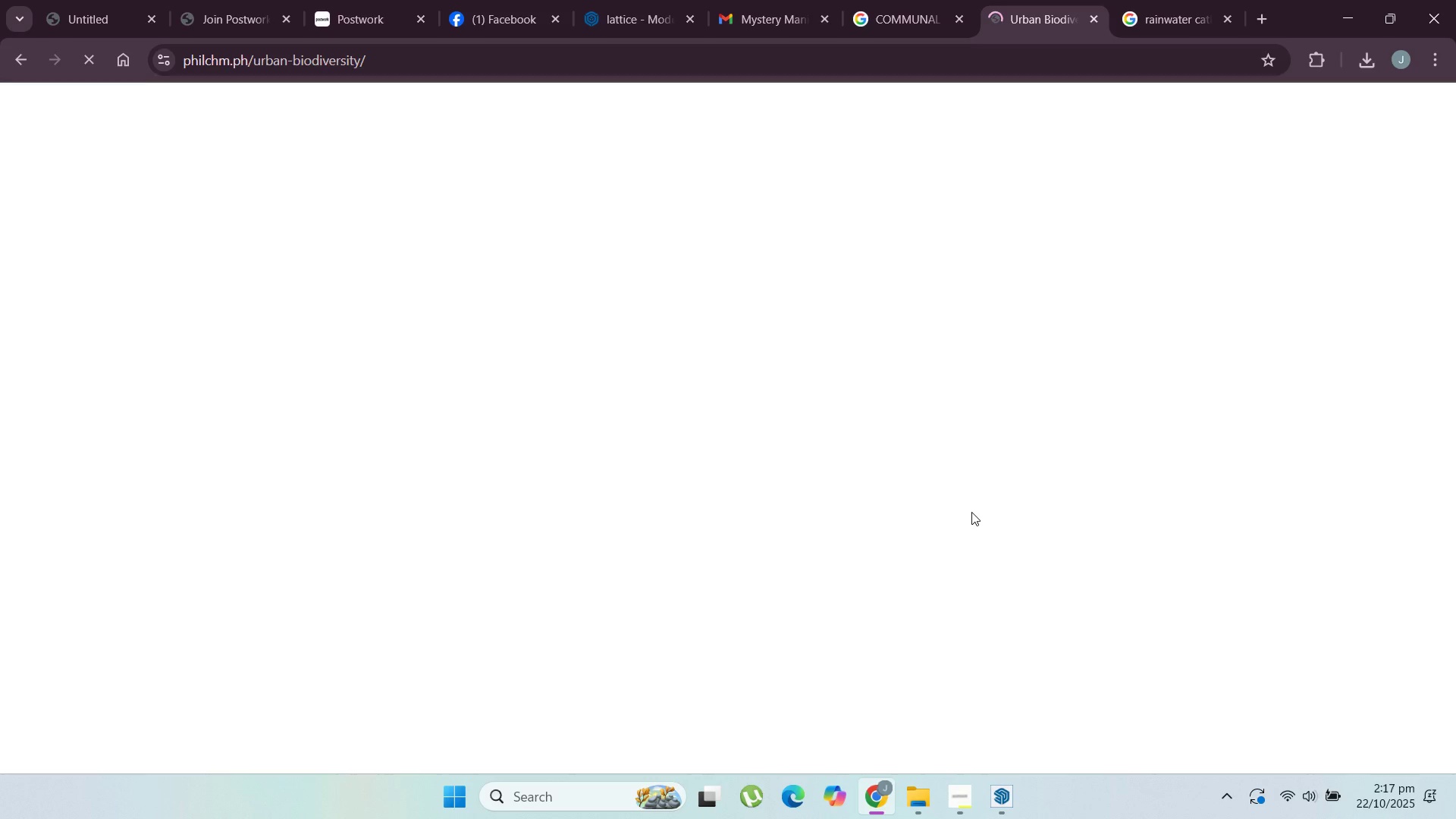 
left_click([956, 576])
 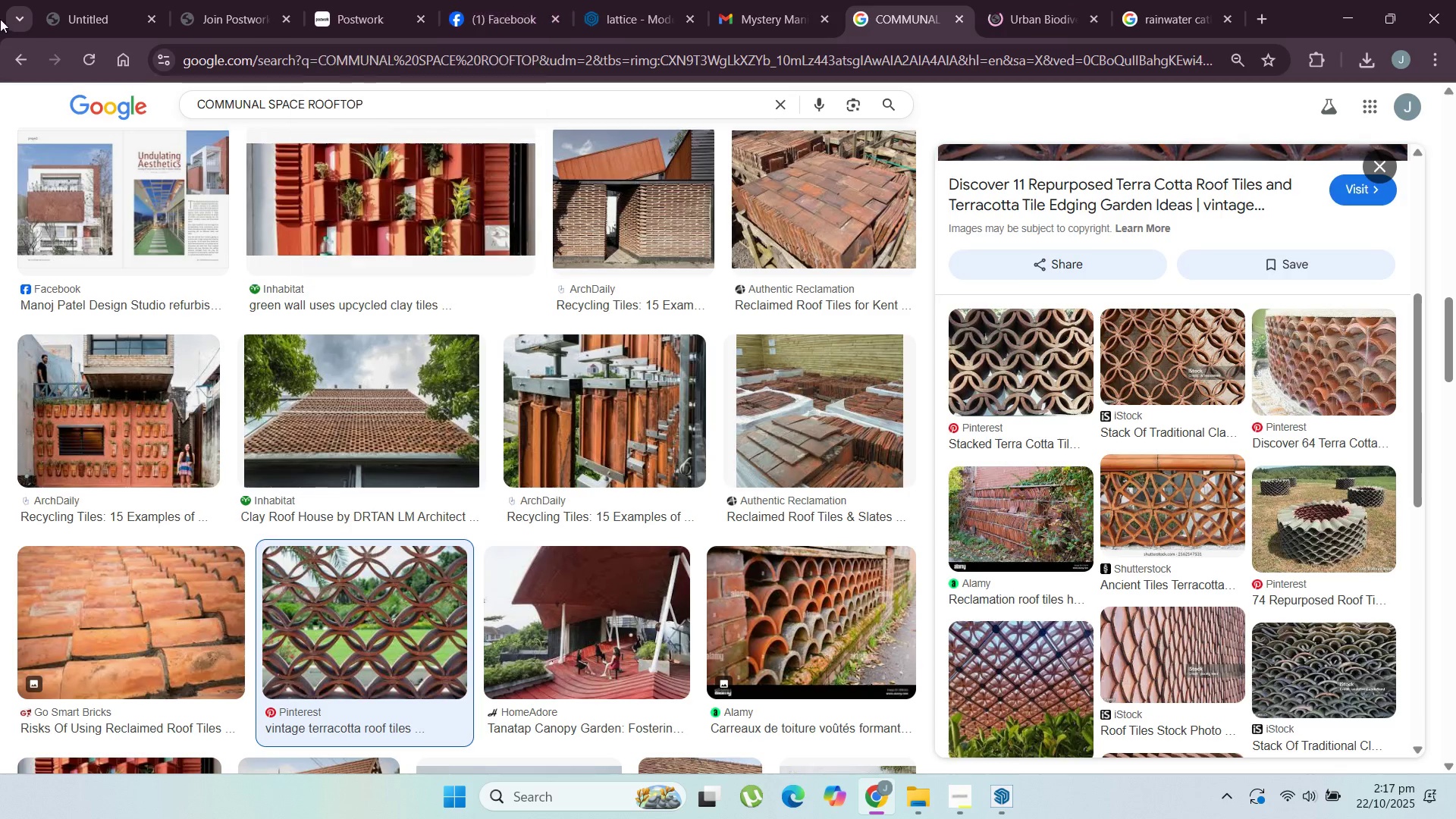 
left_click([17, 64])
 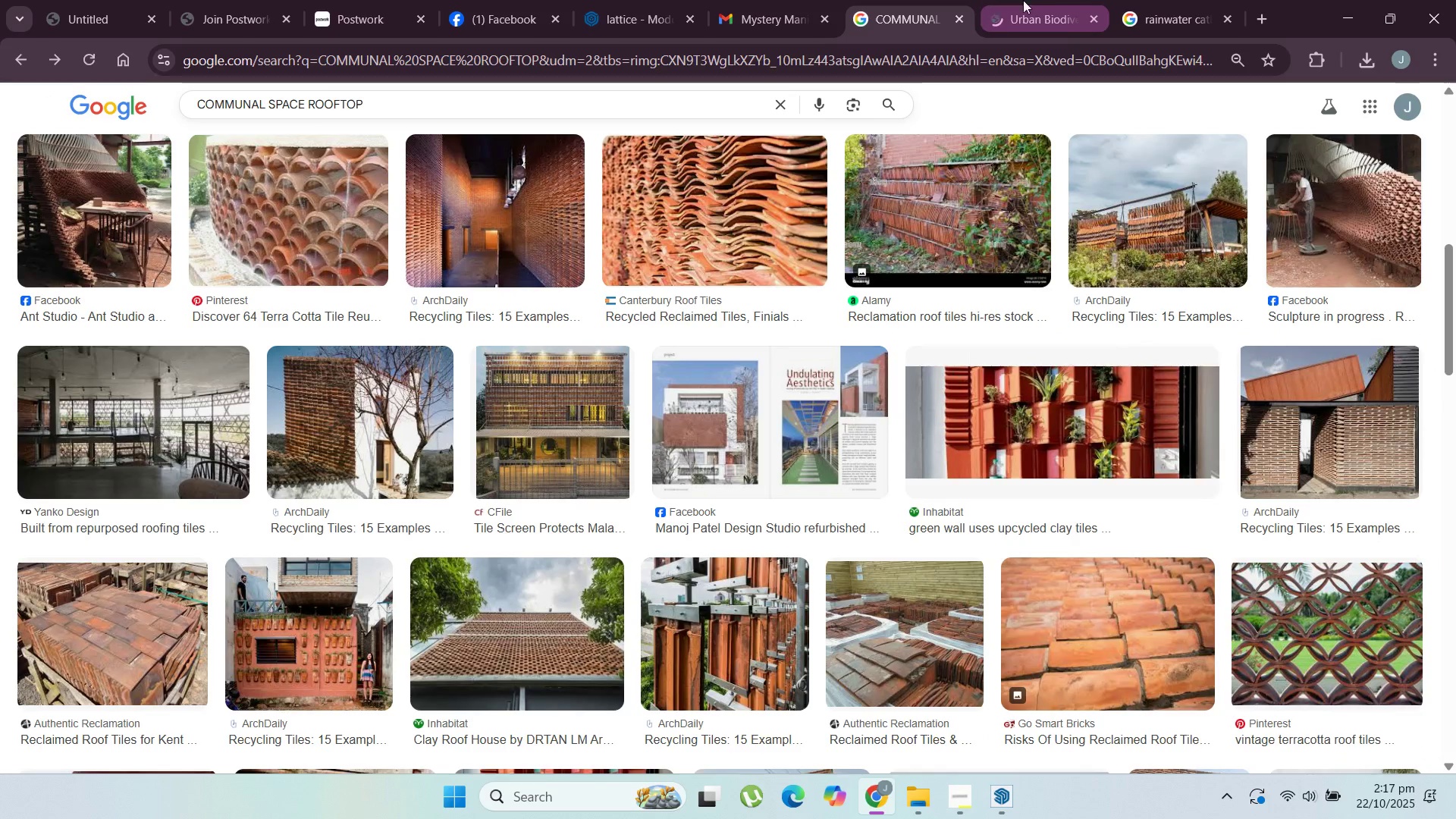 
left_click([1023, 0])
 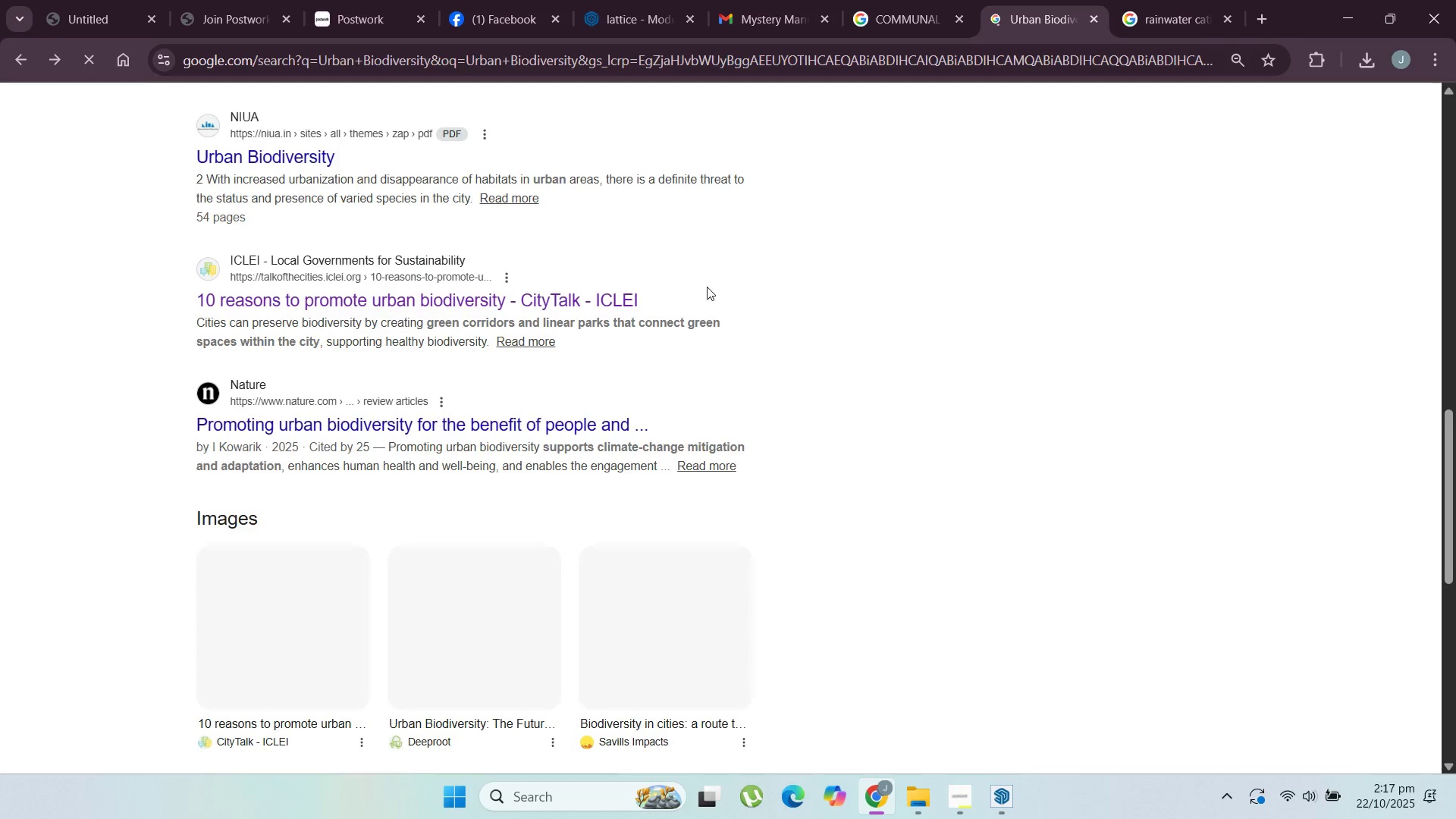 
scroll: coordinate [526, 259], scroll_direction: down, amount: 3.0
 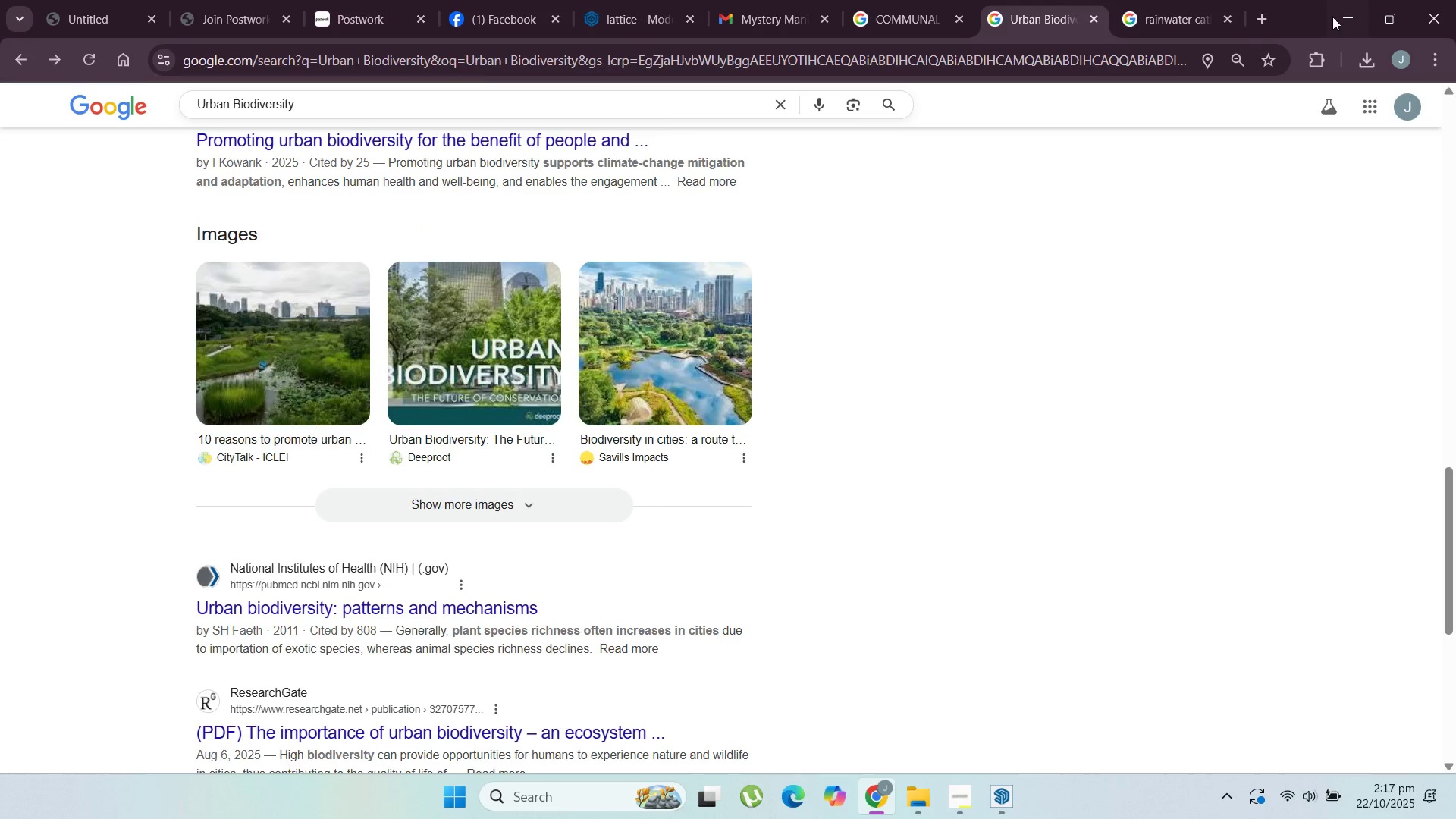 
left_click([1332, 17])
 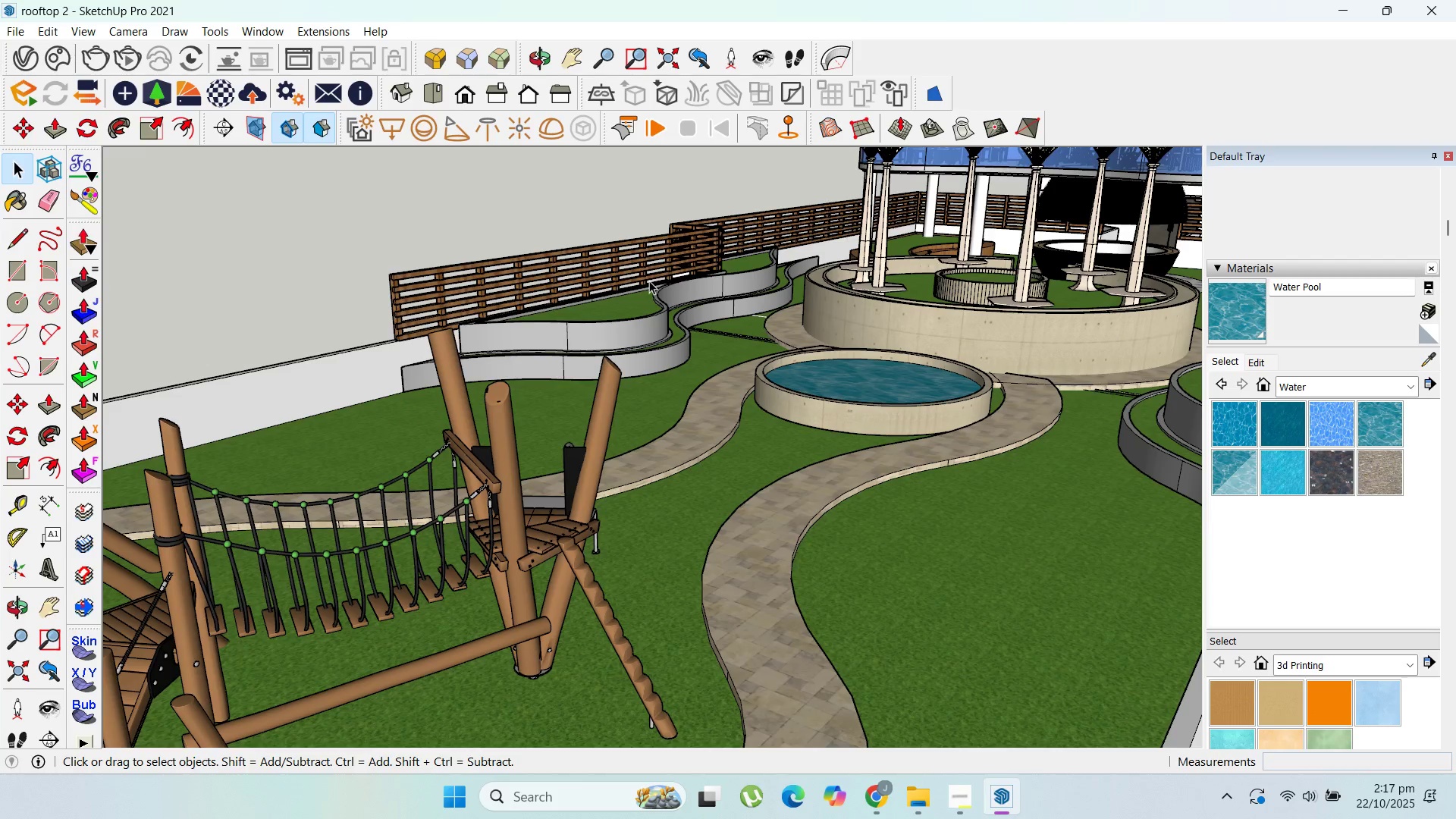 
scroll: coordinate [767, 447], scroll_direction: down, amount: 7.0
 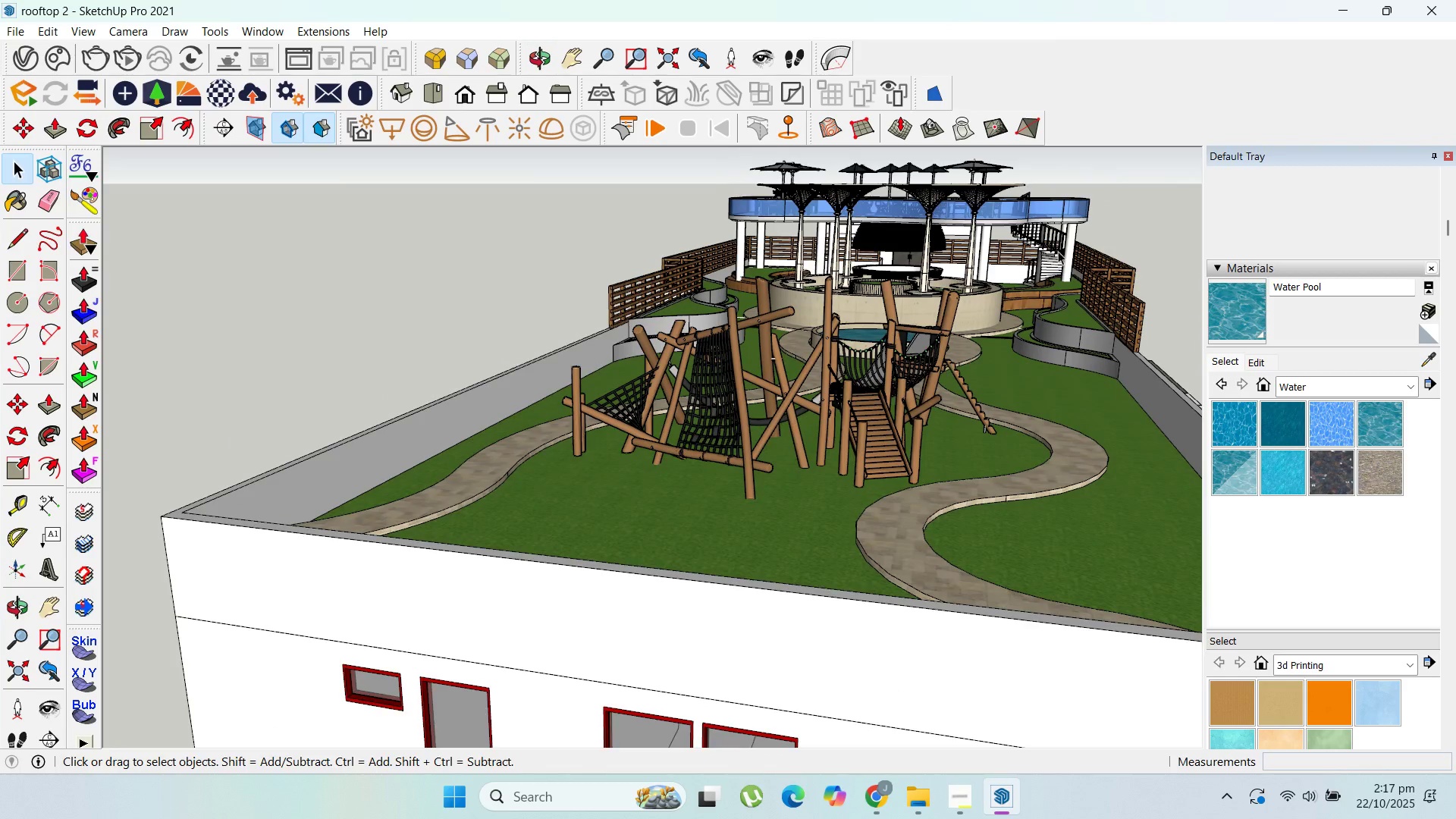 
scroll: coordinate [733, 435], scroll_direction: up, amount: 18.0
 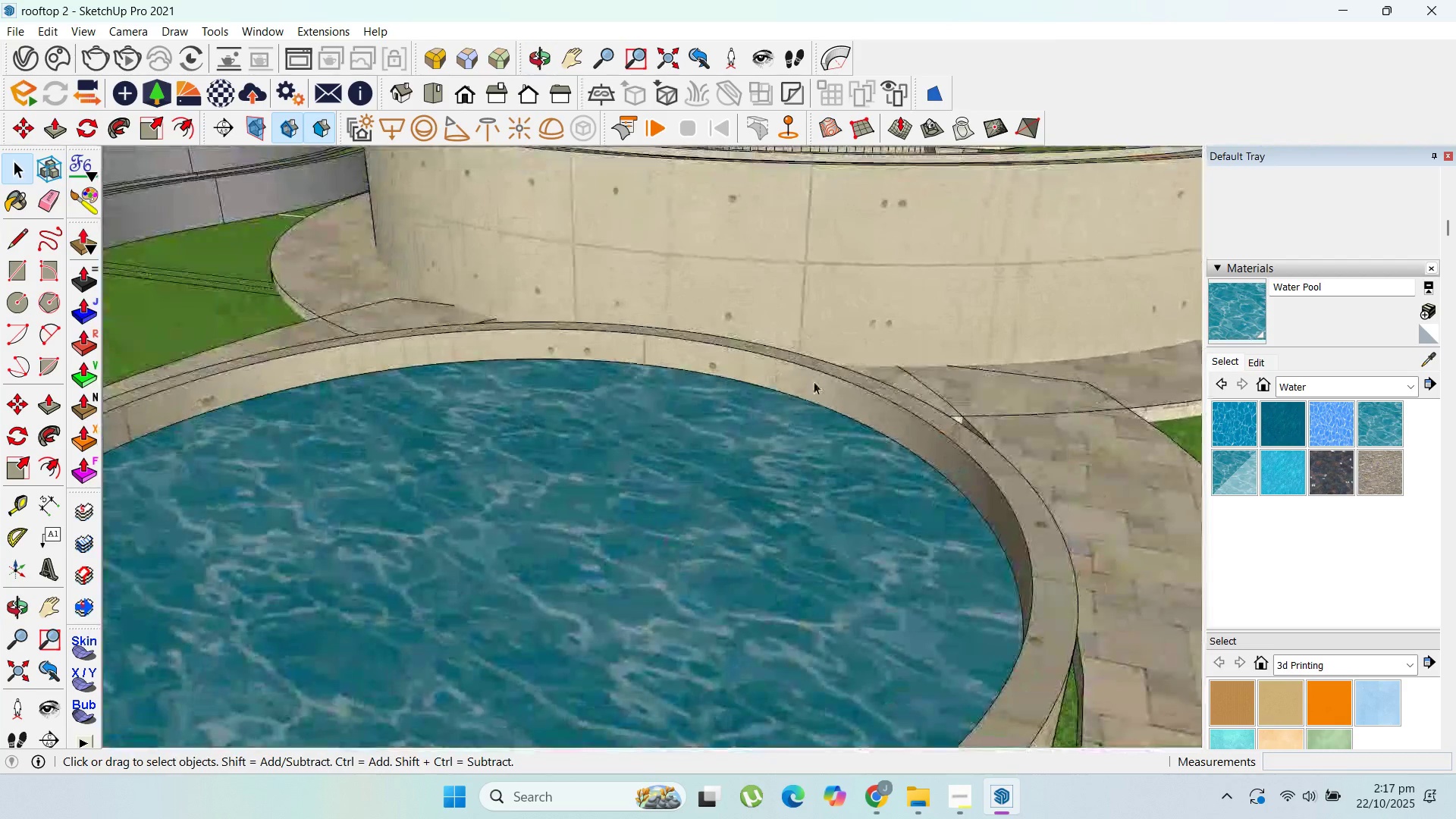 
scroll: coordinate [811, 380], scroll_direction: down, amount: 22.0
 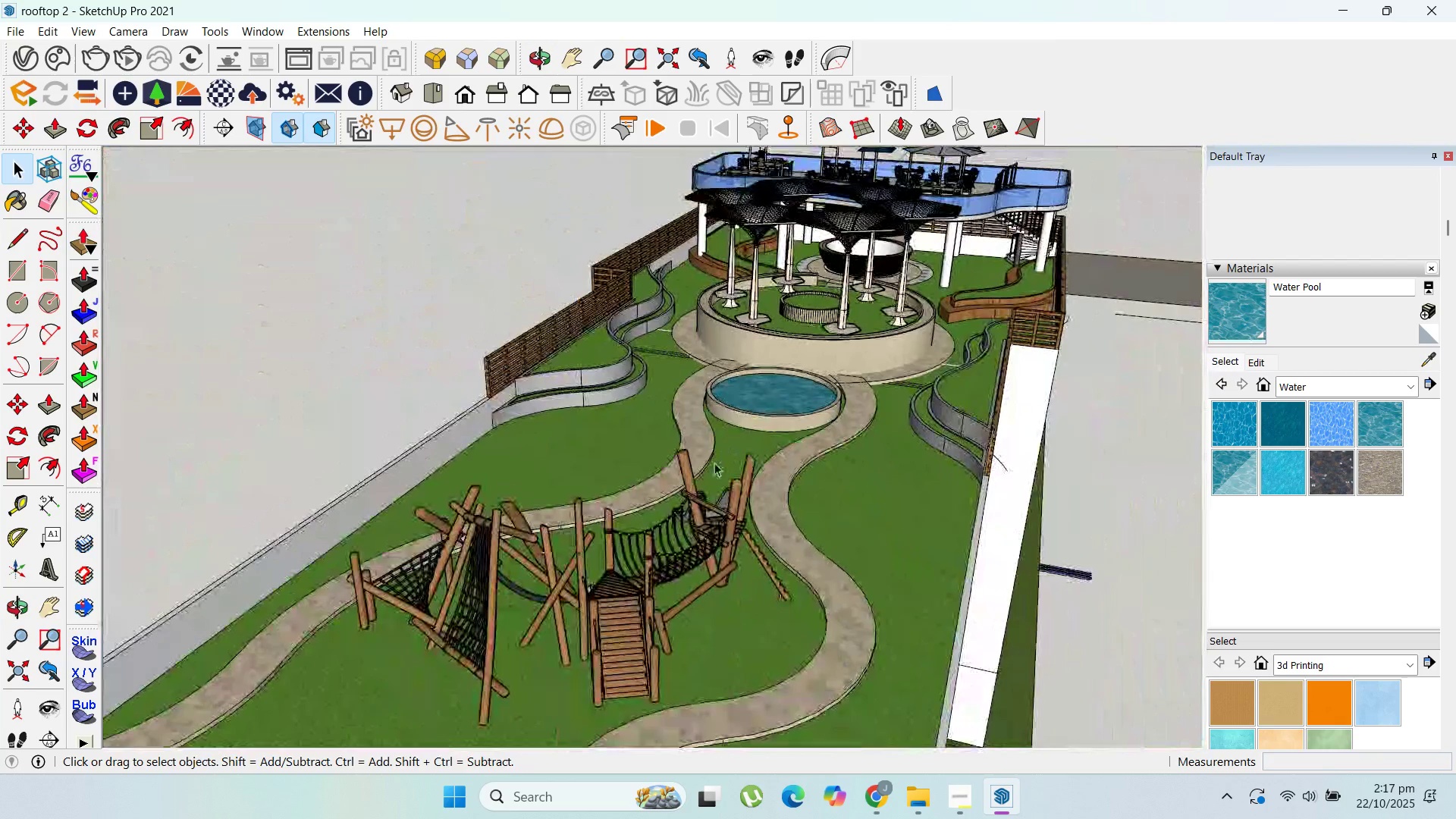 
scroll: coordinate [703, 503], scroll_direction: up, amount: 3.0
 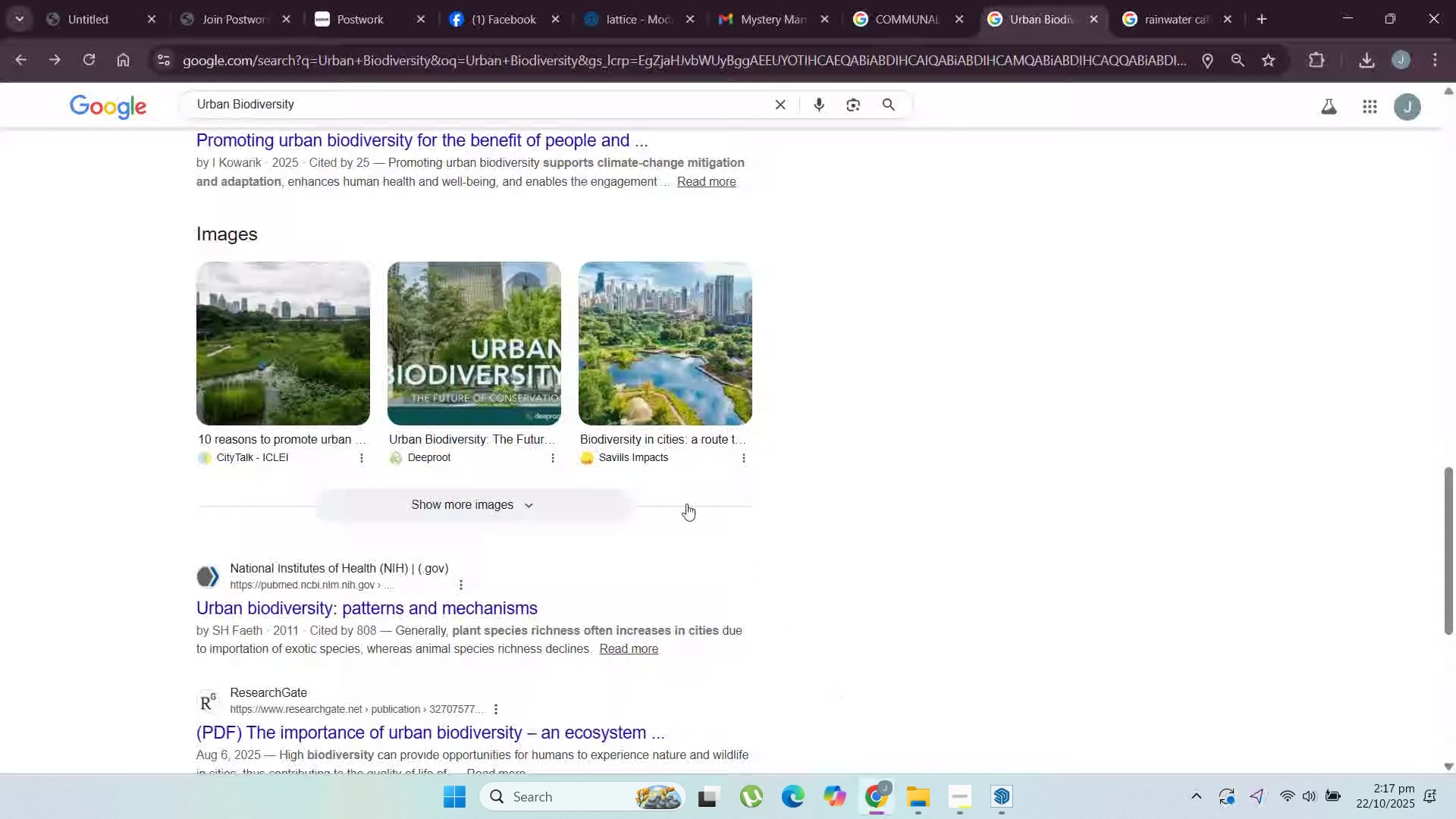 
scroll: coordinate [560, 557], scroll_direction: down, amount: 1.0
 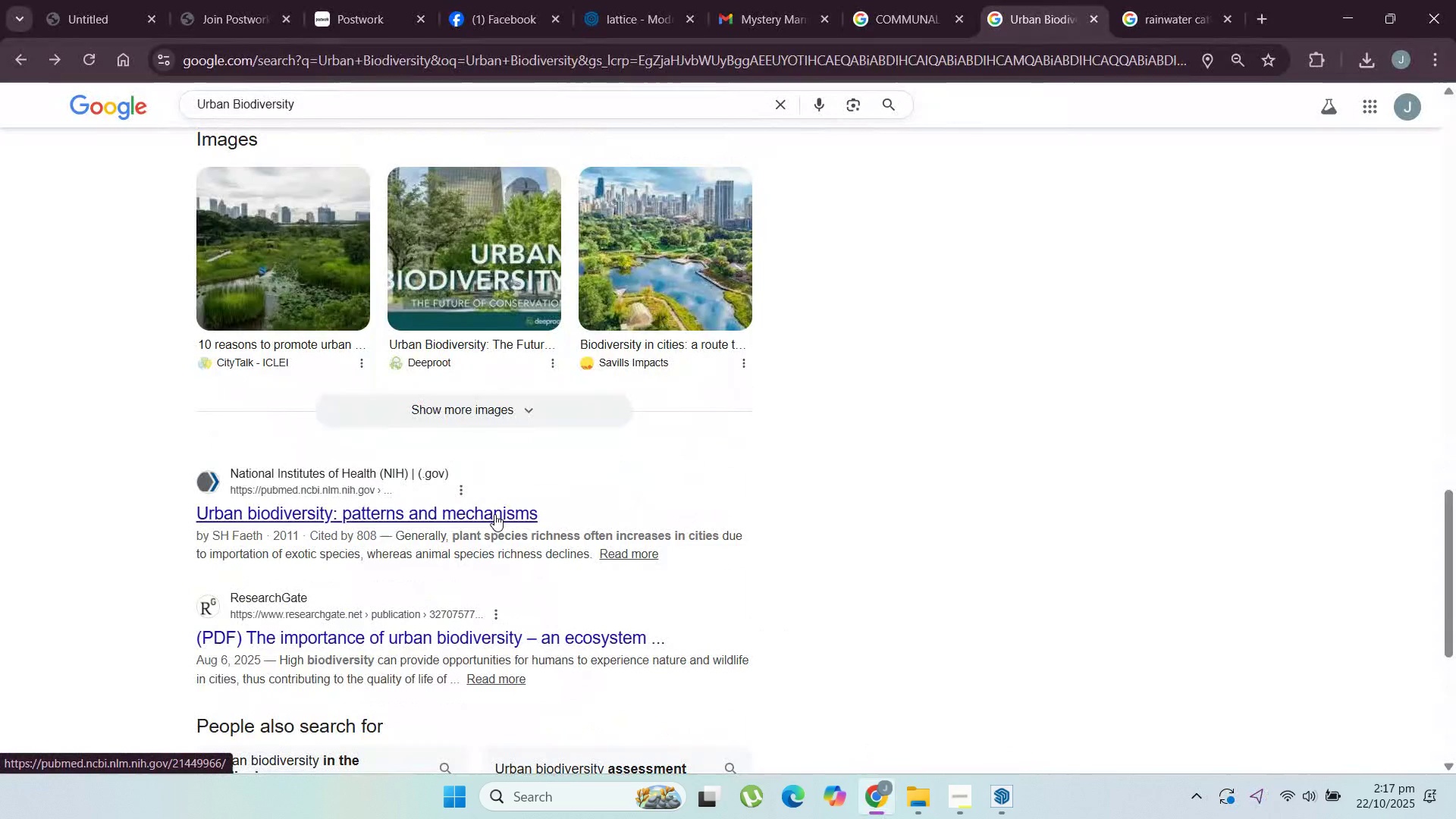 
left_click([494, 514])
 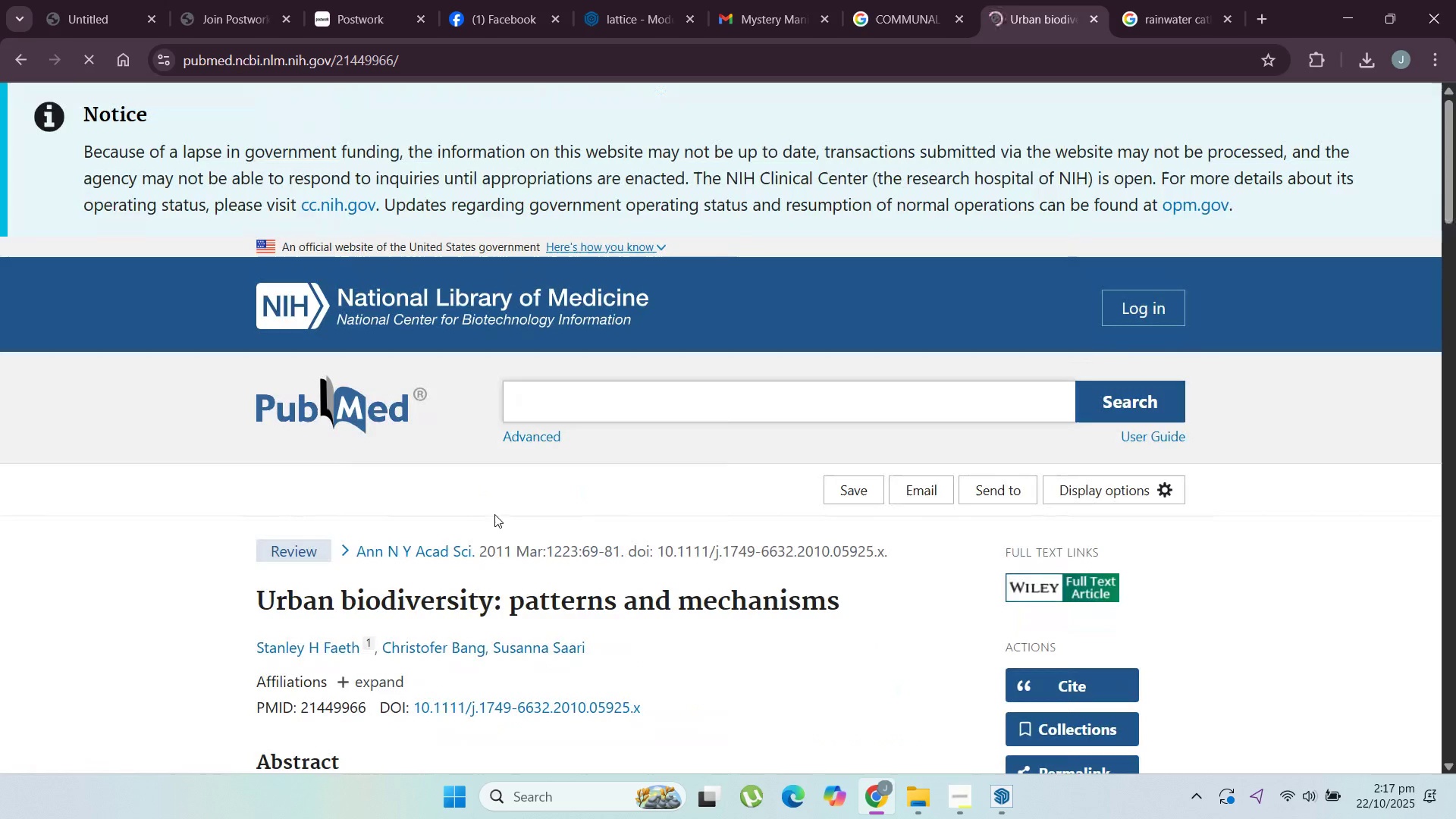 
scroll: coordinate [397, 553], scroll_direction: down, amount: 9.0
 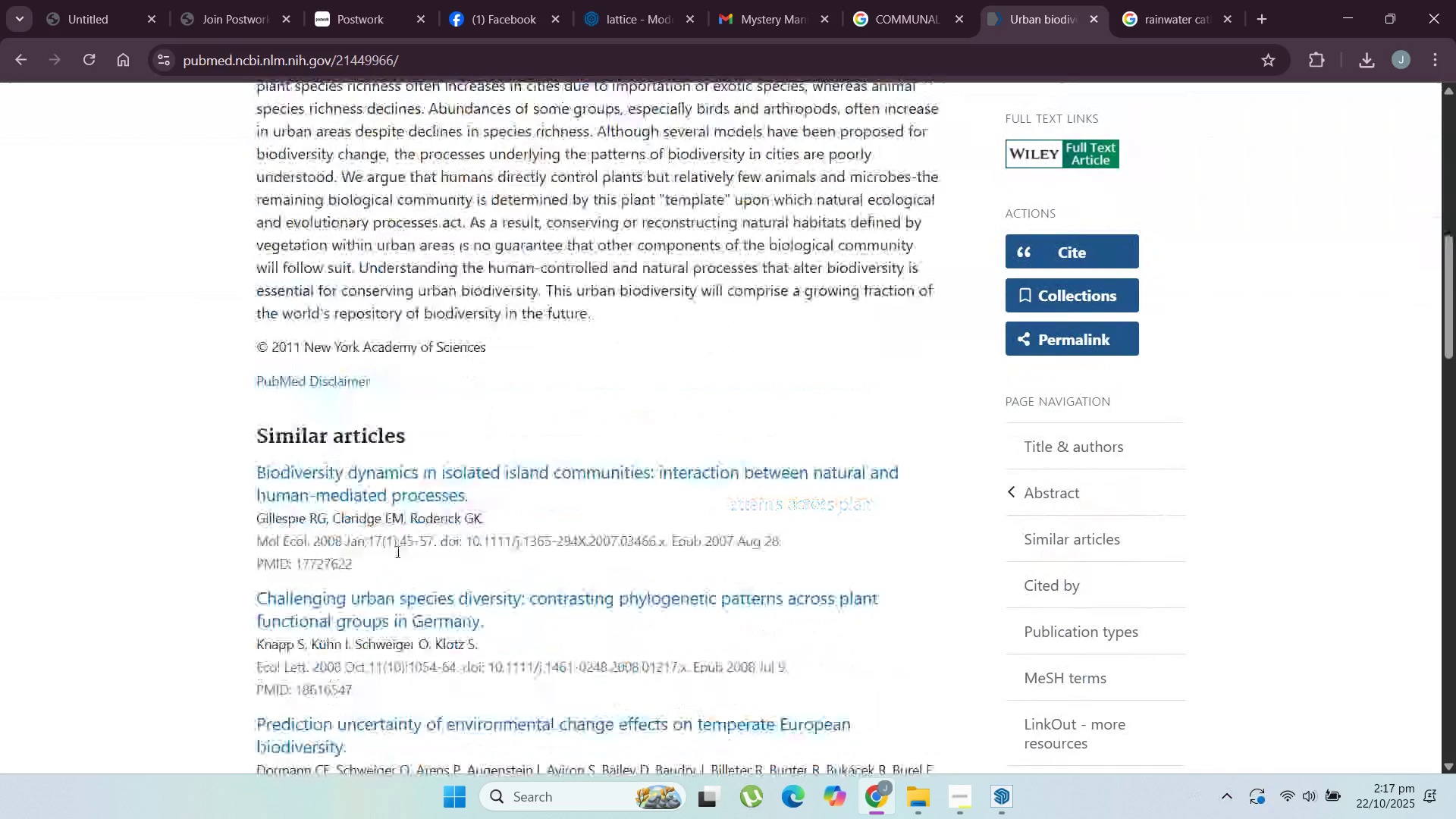 
scroll: coordinate [397, 551], scroll_direction: up, amount: 4.0
 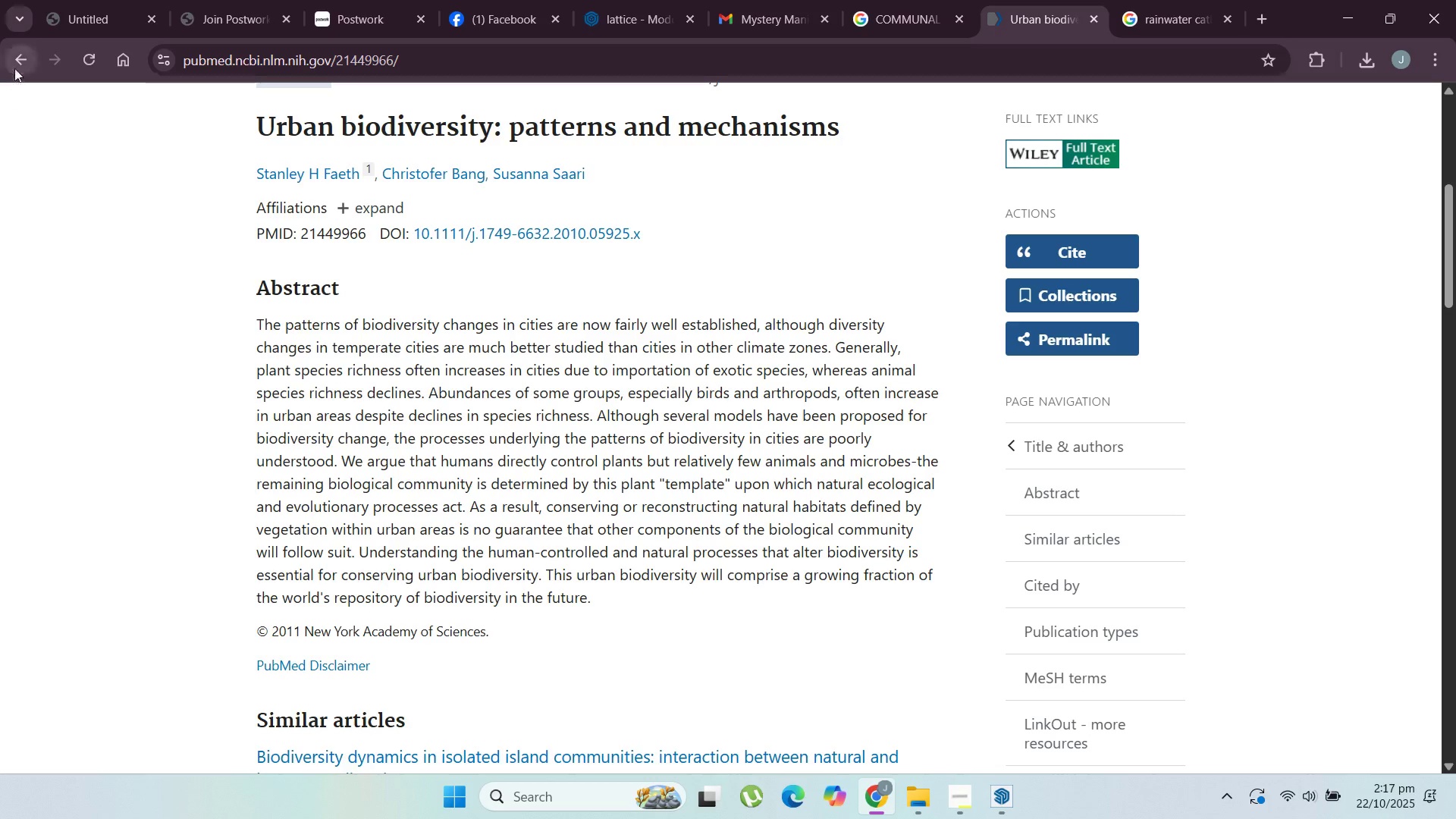 
left_click([15, 67])
 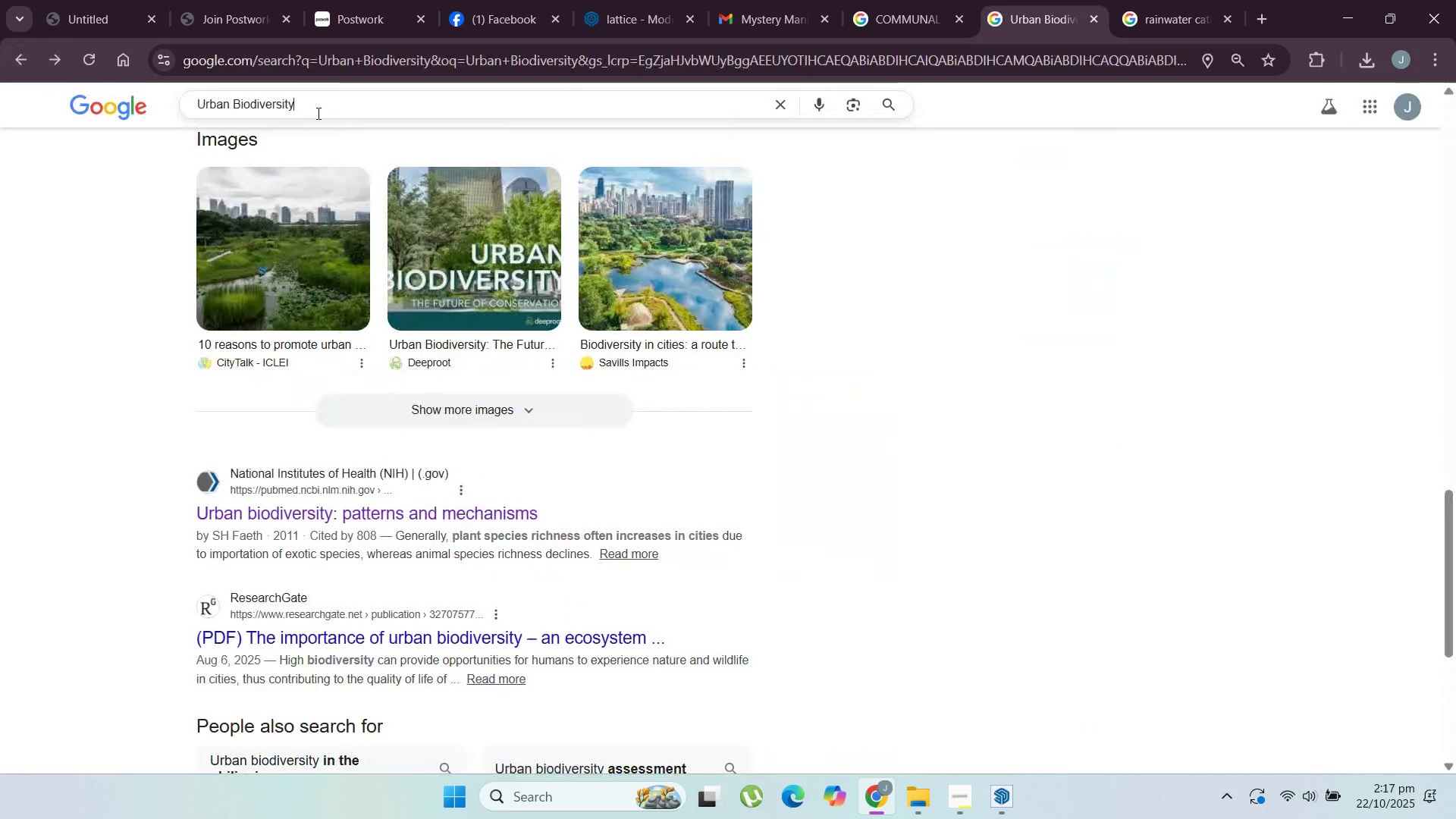 
left_click([317, 113])
 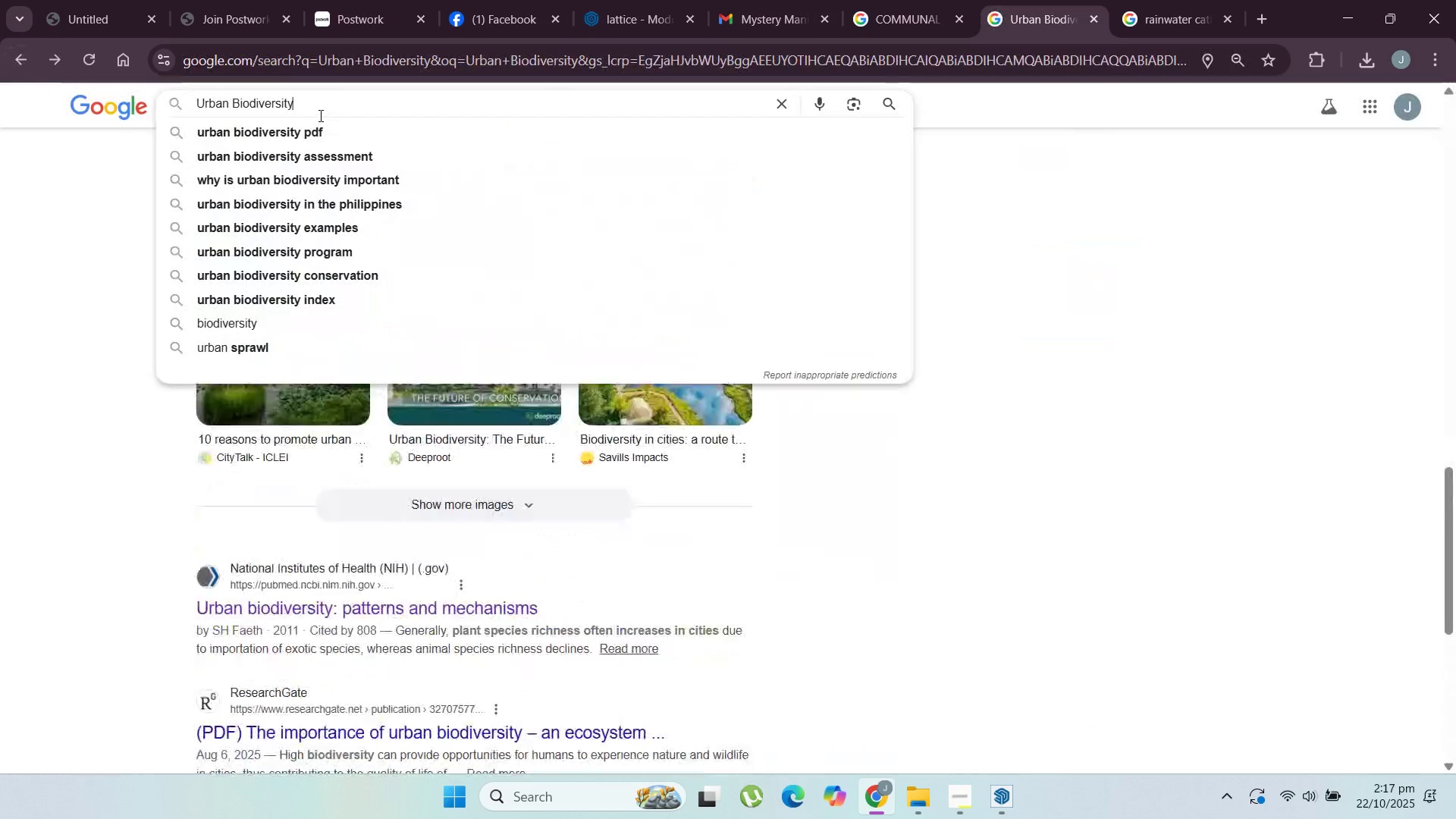 
scroll: coordinate [319, 115], scroll_direction: up, amount: 3.0
 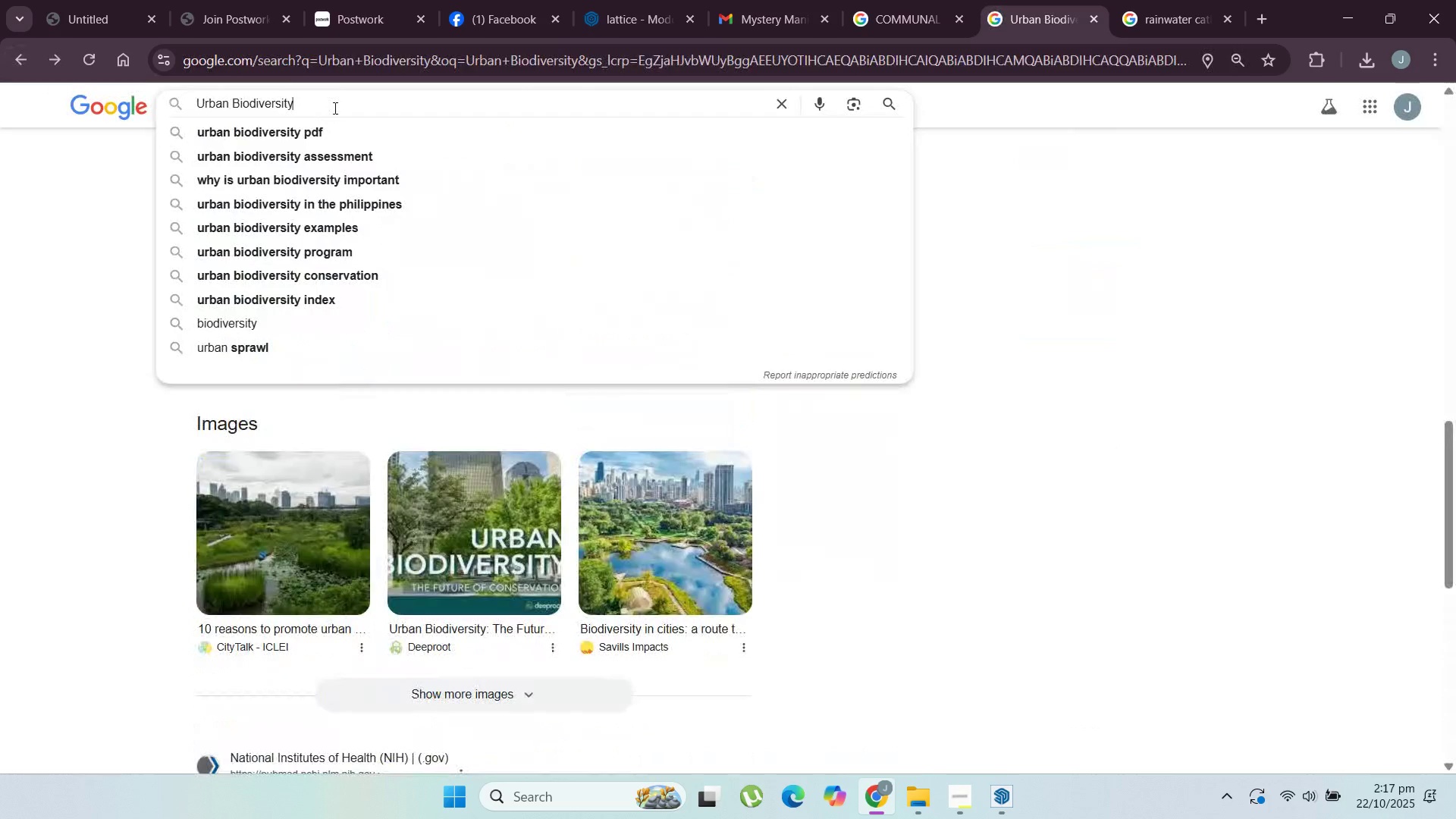 
type( archi)
 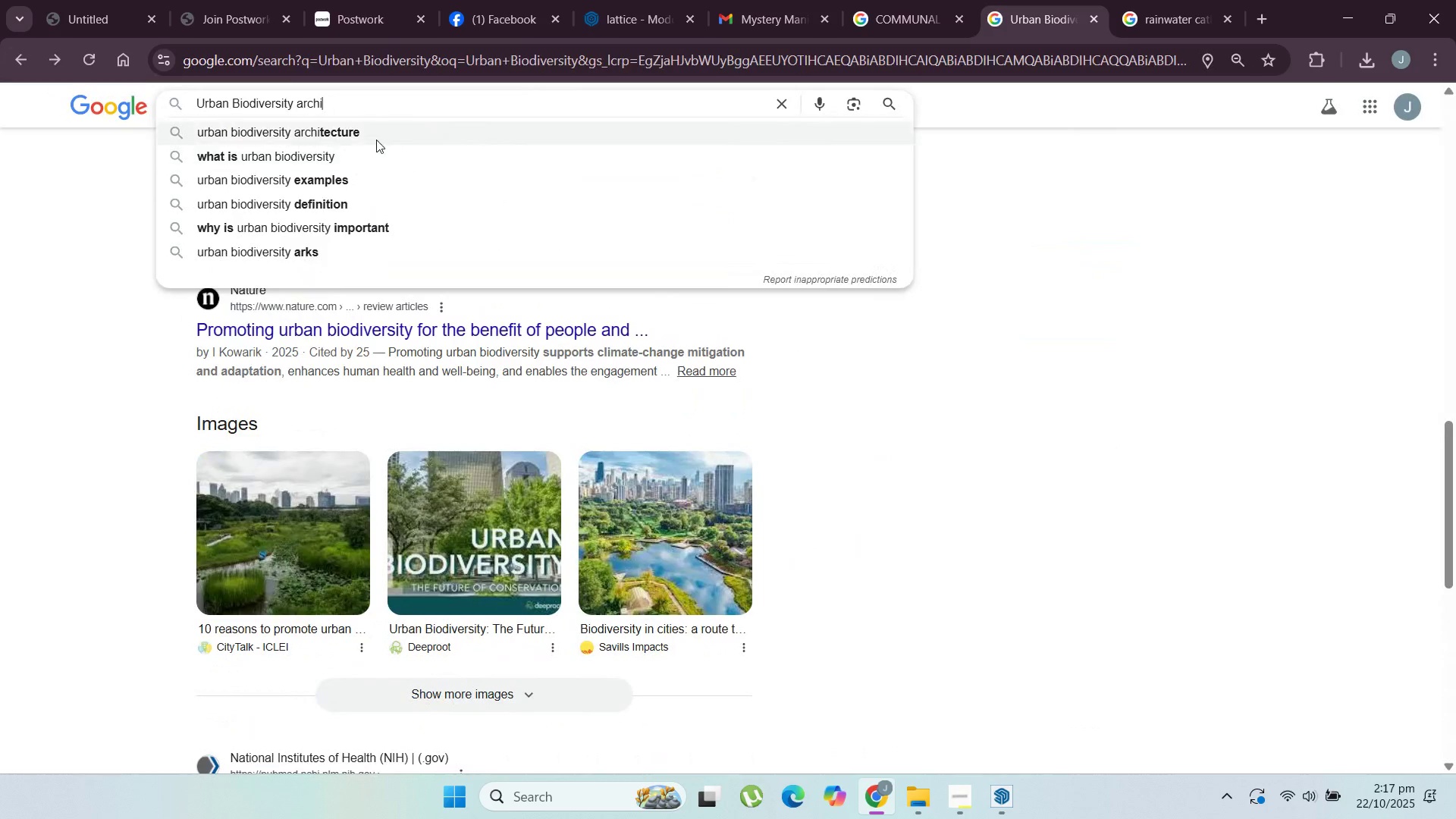 
left_click([375, 138])
 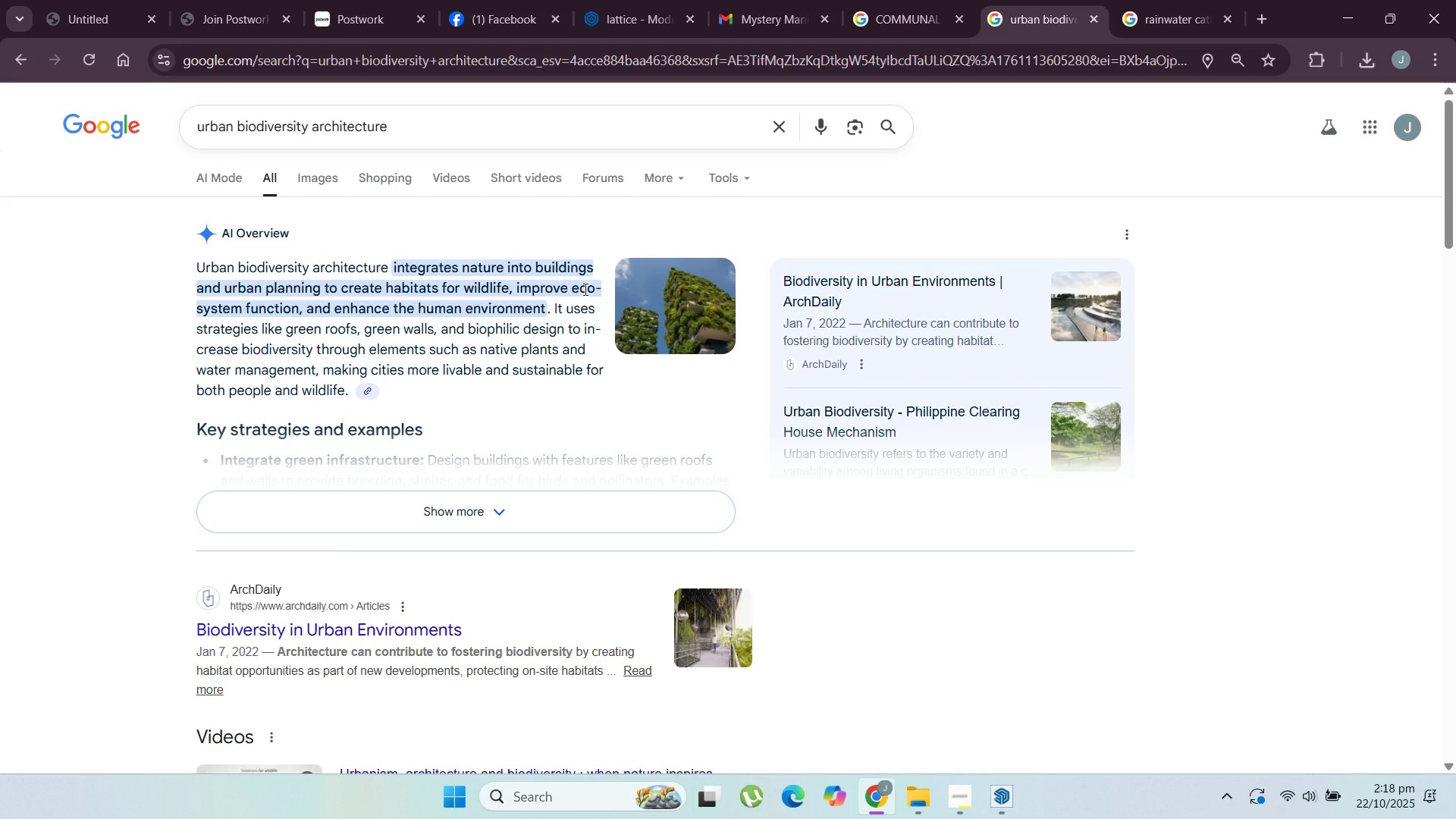 
wait(17.34)
 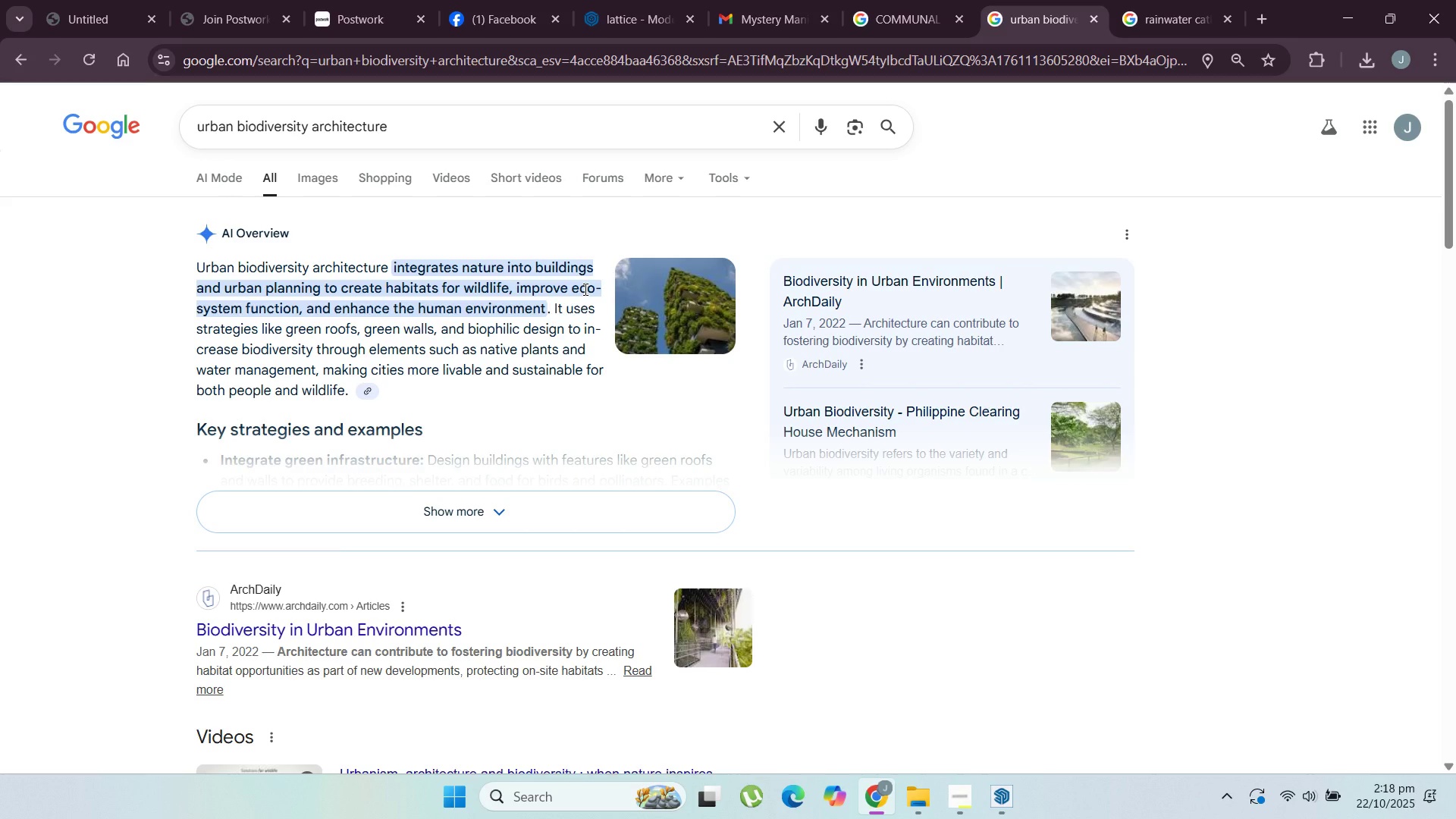 
scroll: coordinate [321, 413], scroll_direction: down, amount: 2.0
 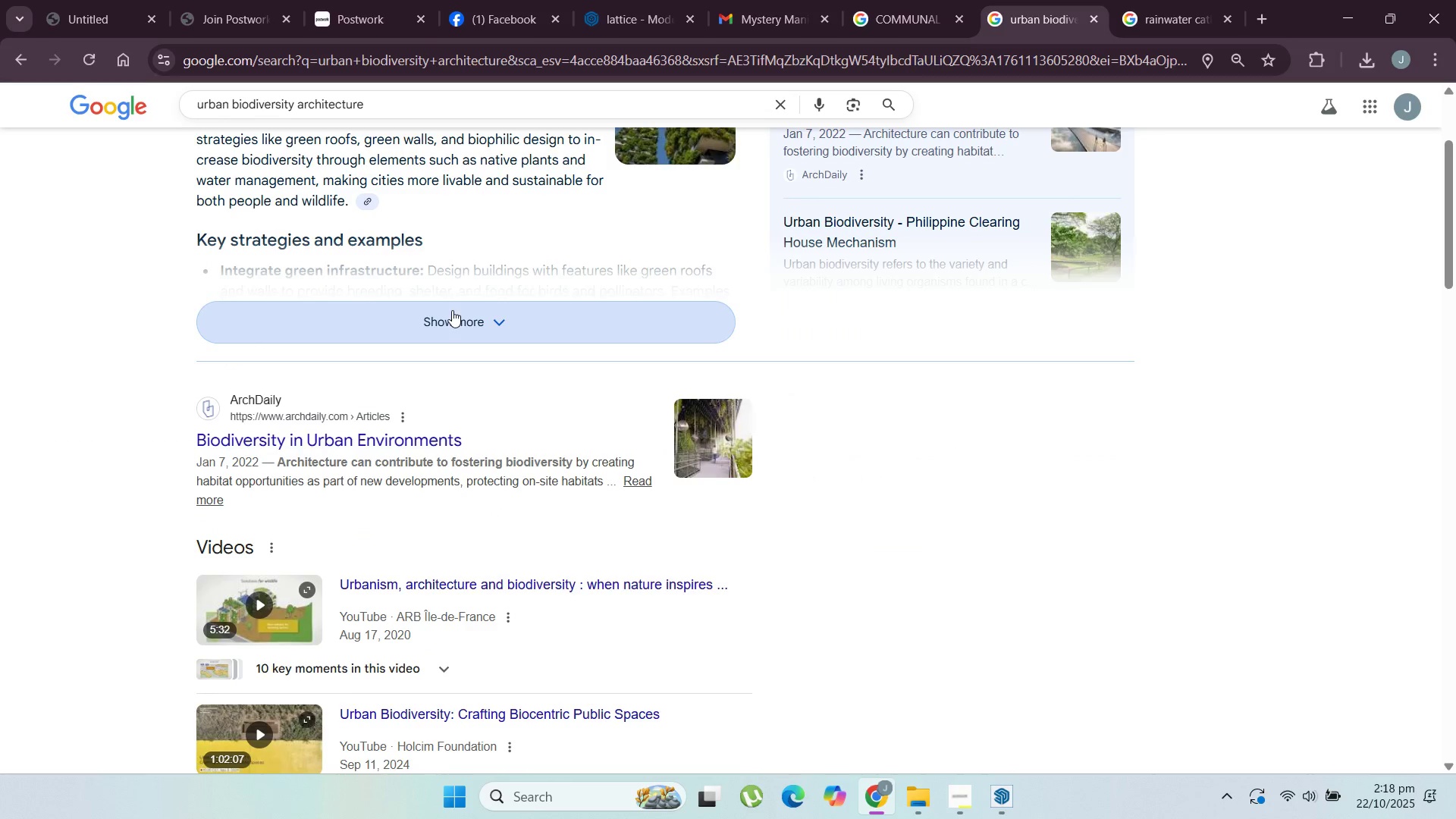 
left_click([452, 310])
 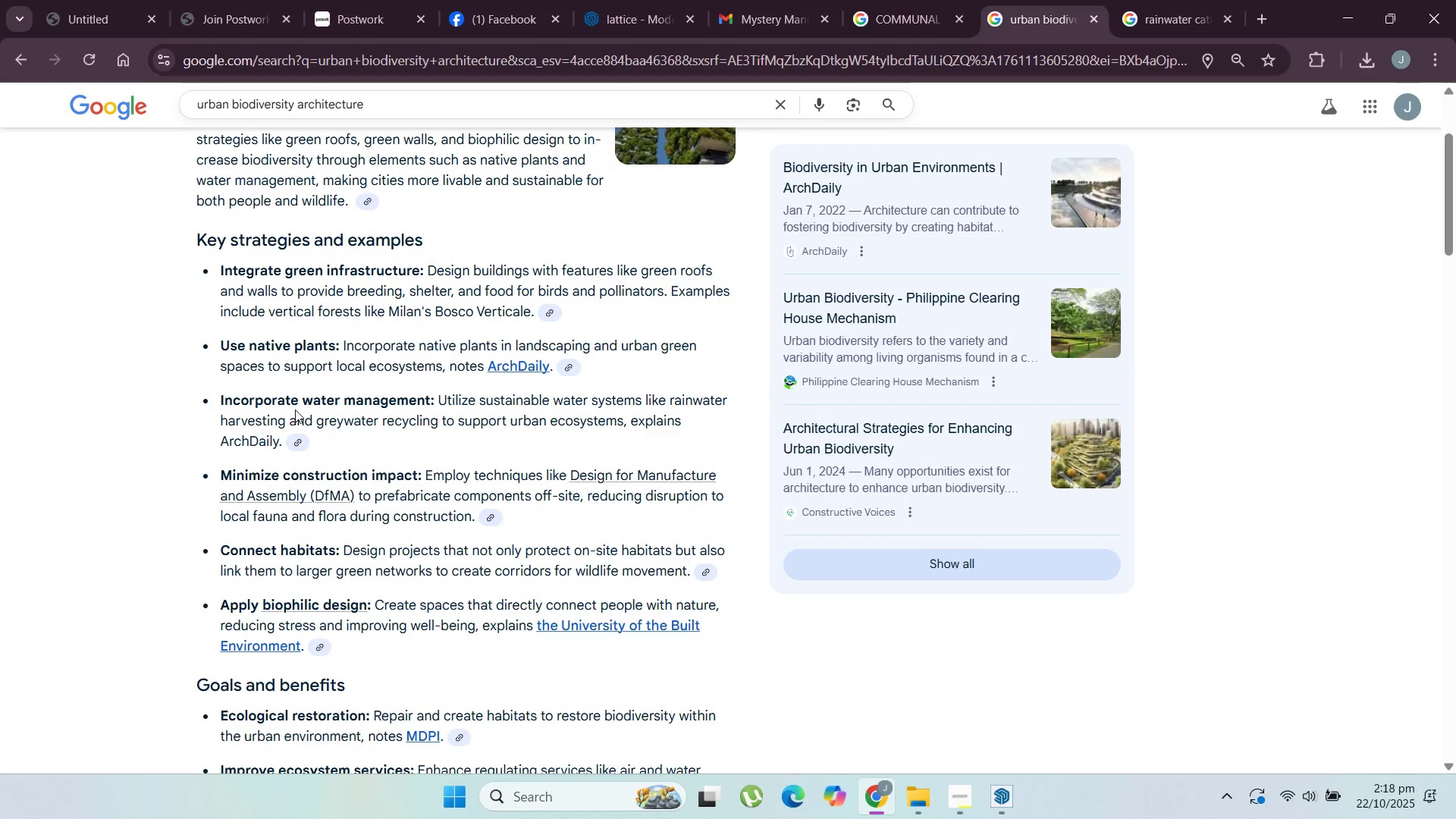 
wait(6.21)
 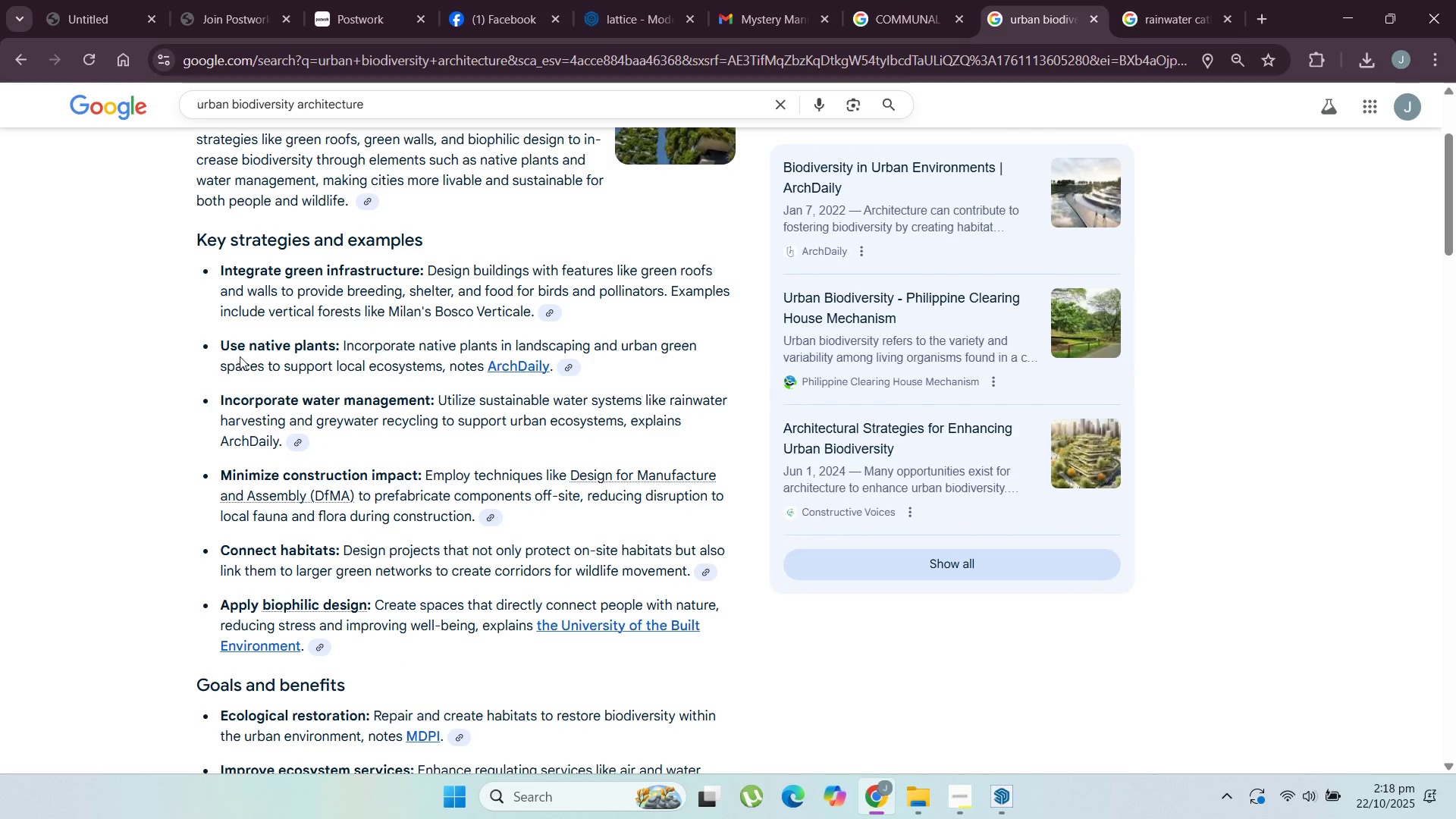 
scroll: coordinate [301, 429], scroll_direction: down, amount: 1.0
 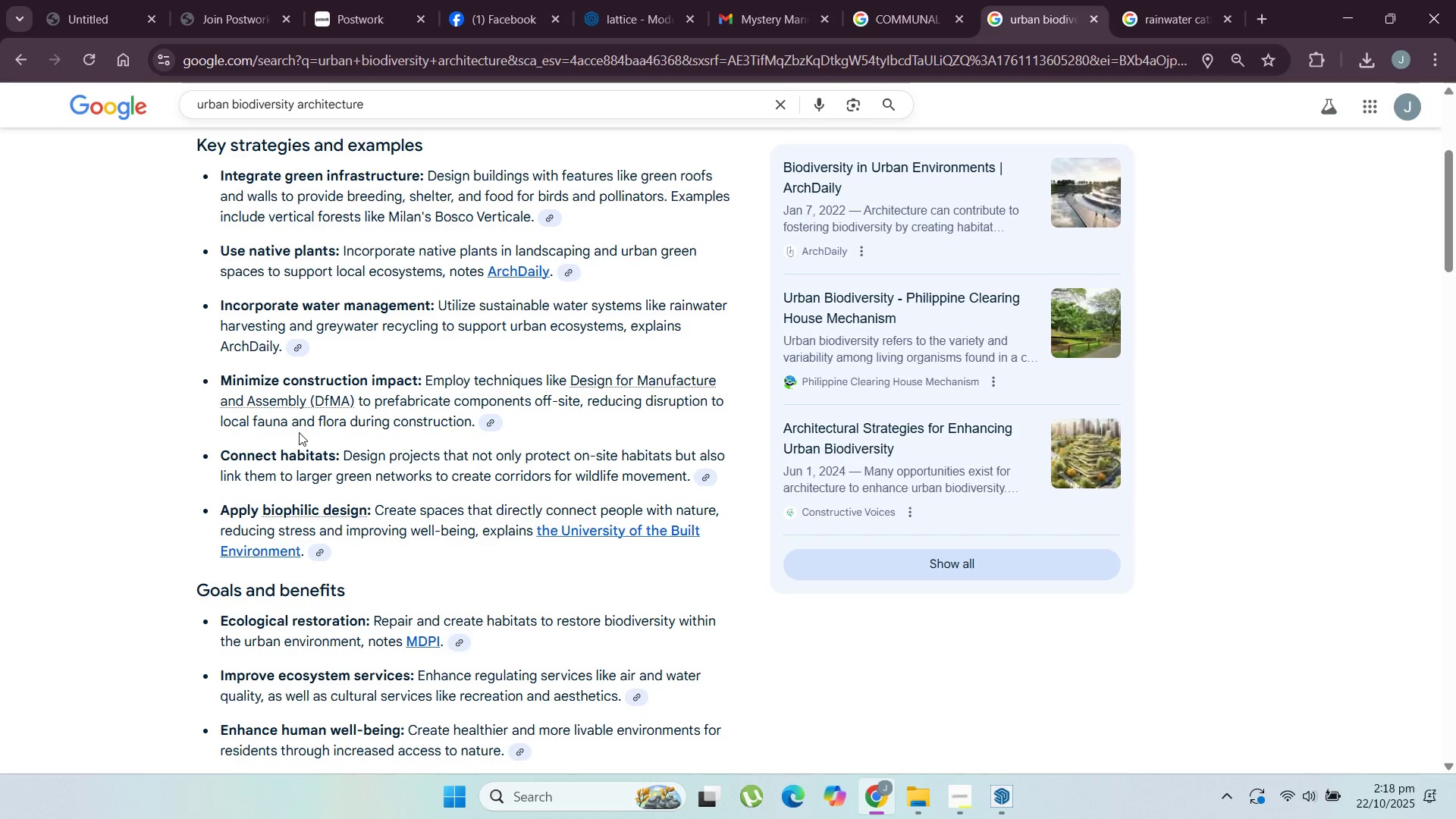 
wait(8.05)
 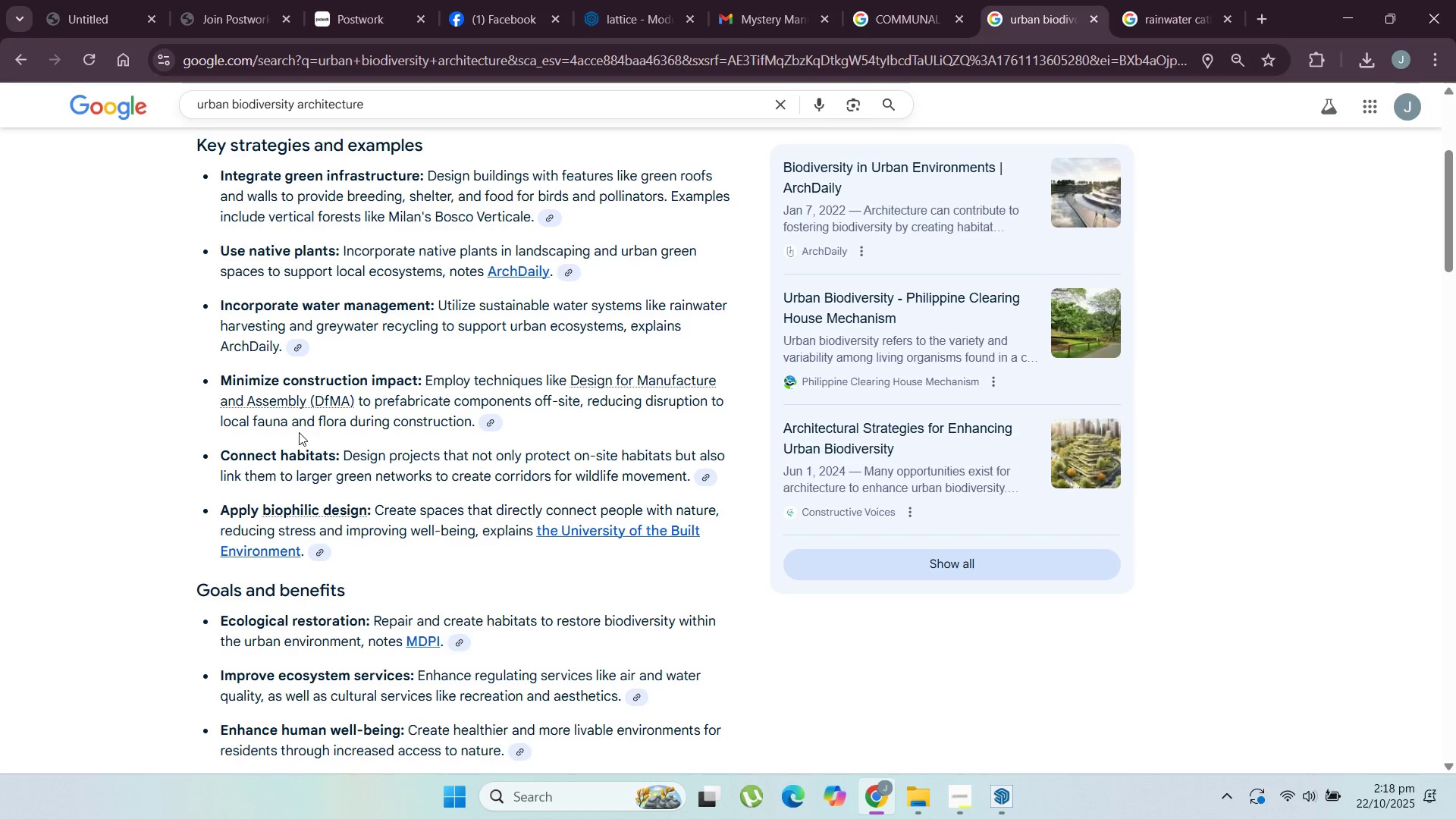 
scroll: coordinate [637, 283], scroll_direction: up, amount: 2.0
 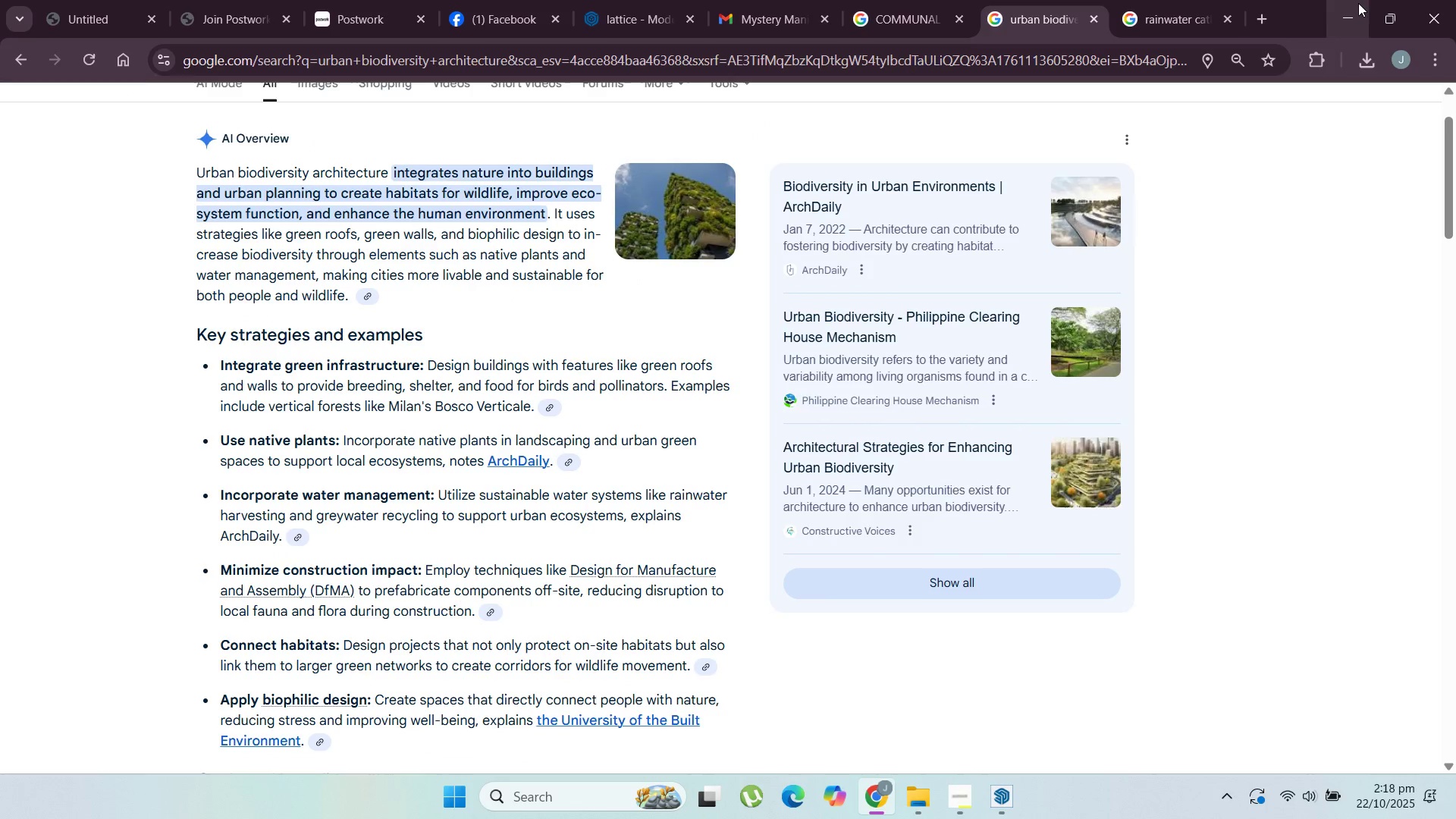 
left_click([1358, 3])
 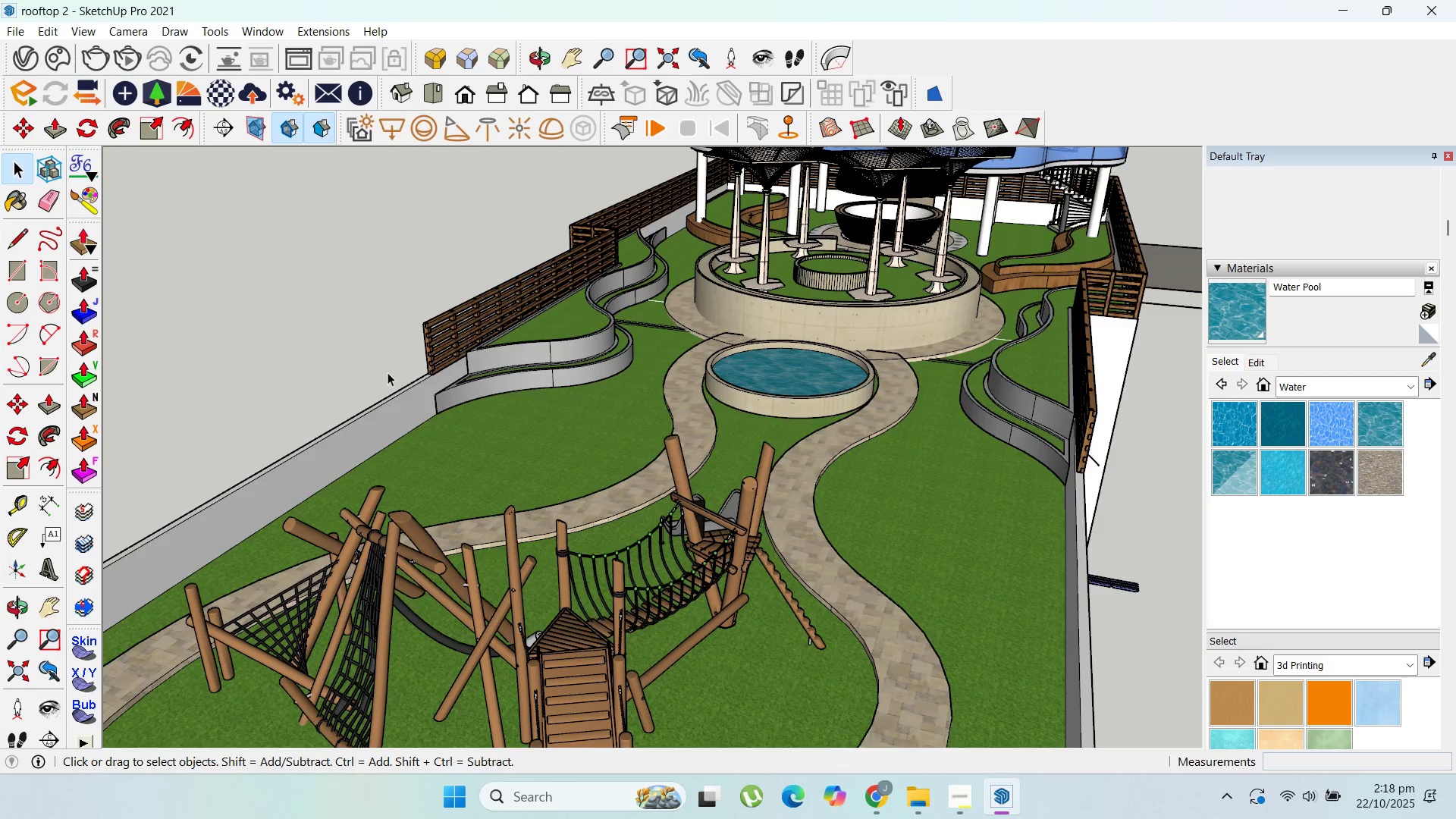 
scroll: coordinate [814, 479], scroll_direction: down, amount: 3.0
 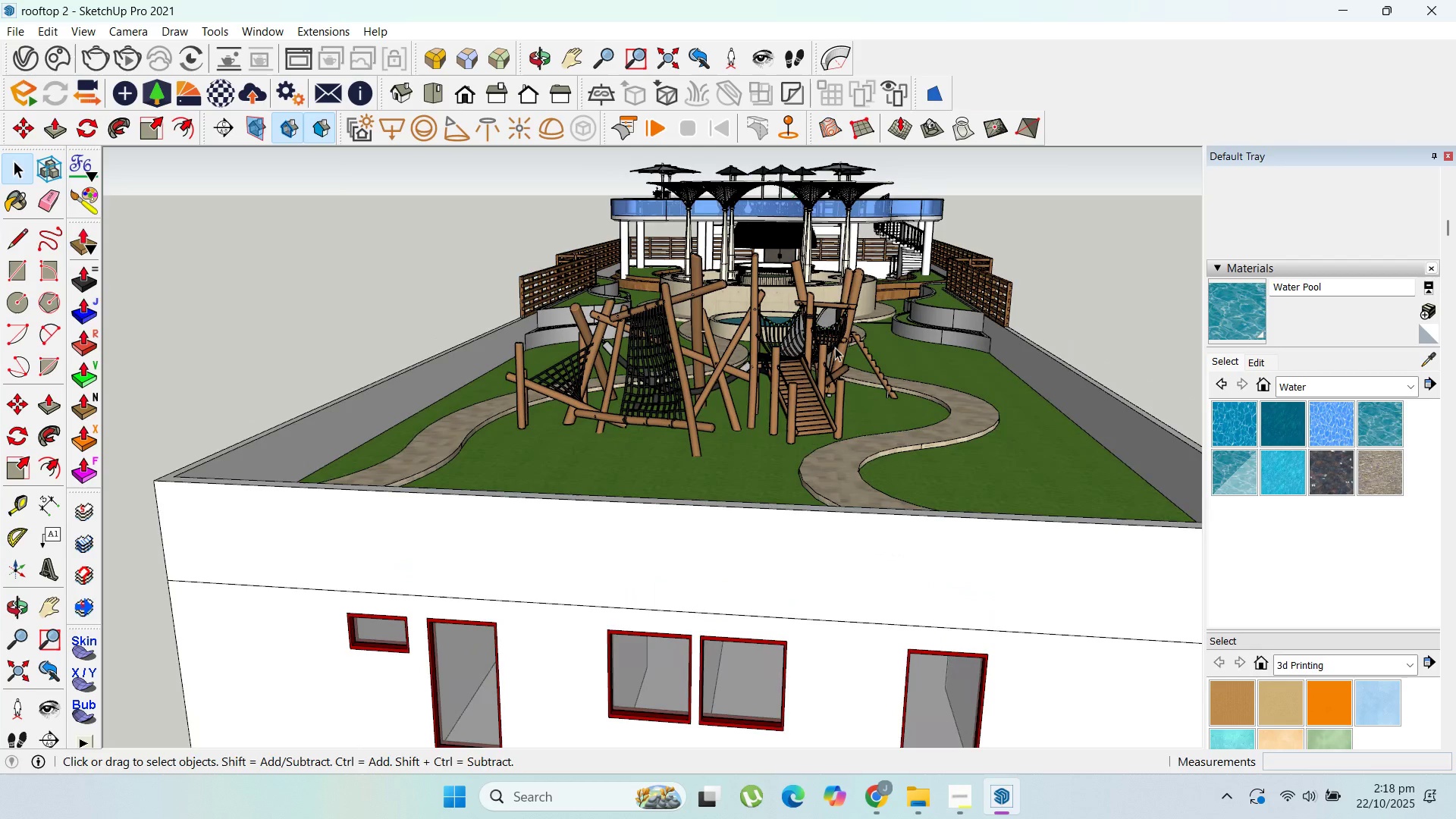 
scroll: coordinate [964, 422], scroll_direction: up, amount: 7.0
 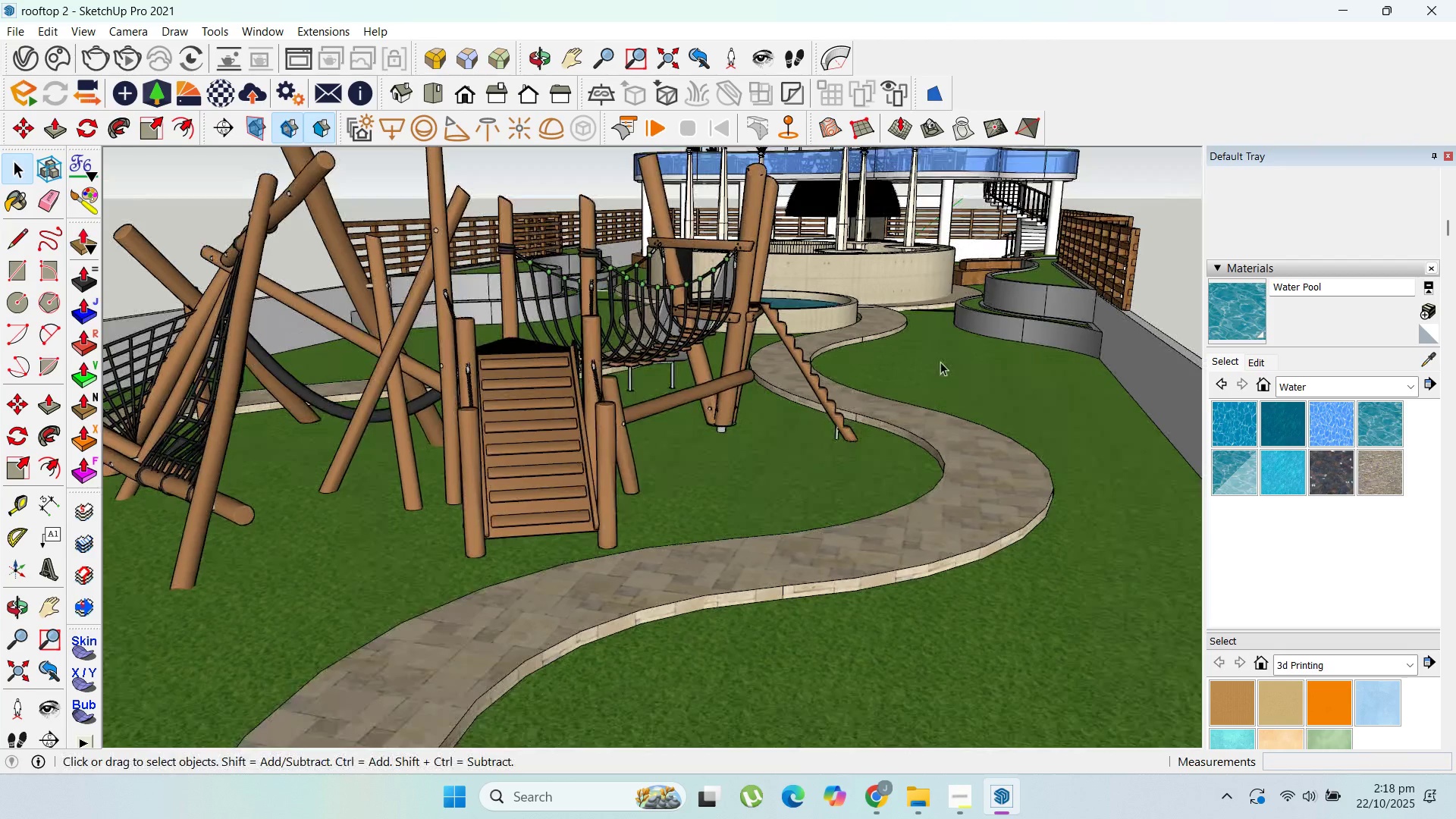 
scroll: coordinate [899, 505], scroll_direction: down, amount: 25.0
 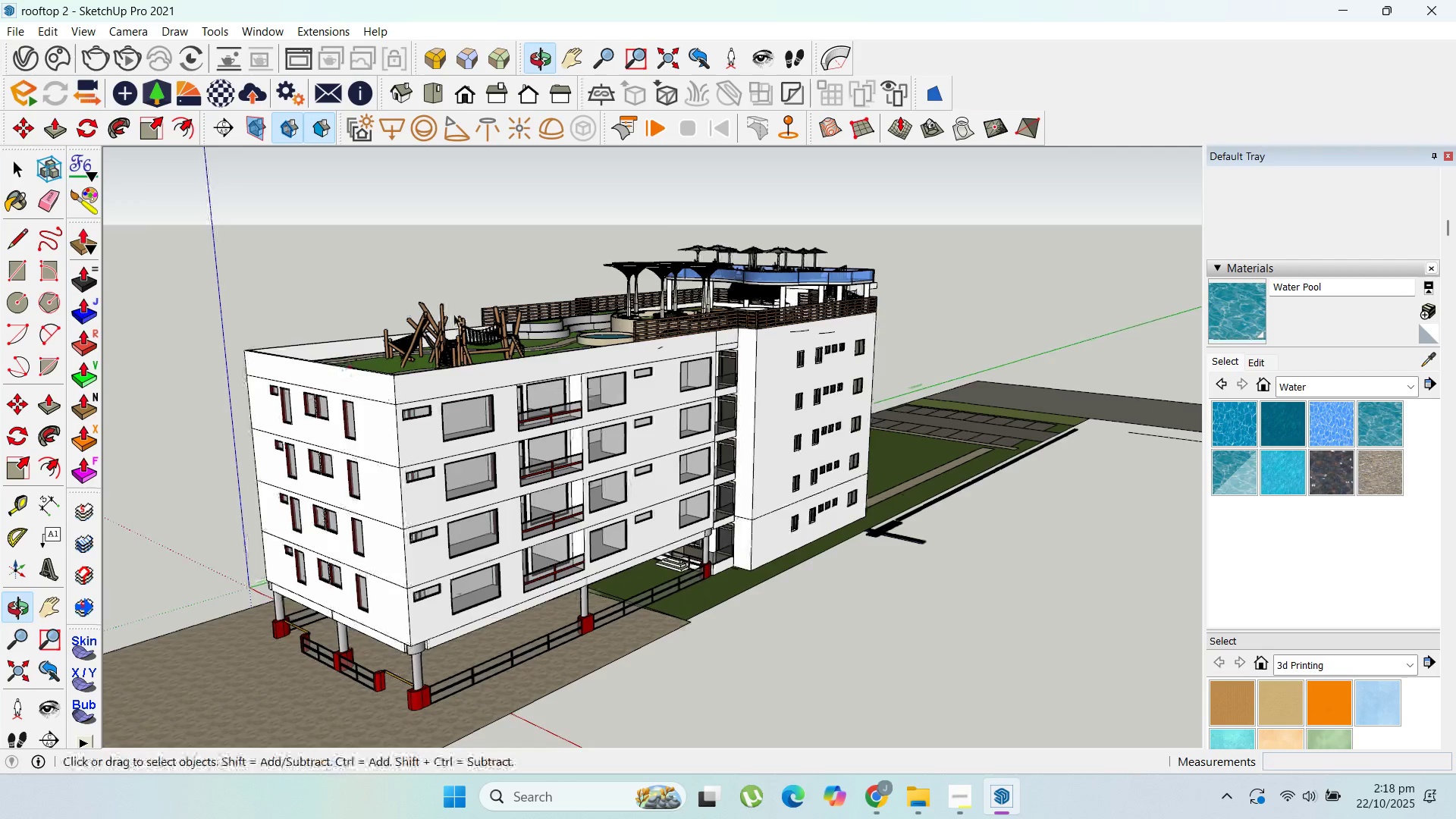 
scroll: coordinate [752, 588], scroll_direction: up, amount: 11.0
 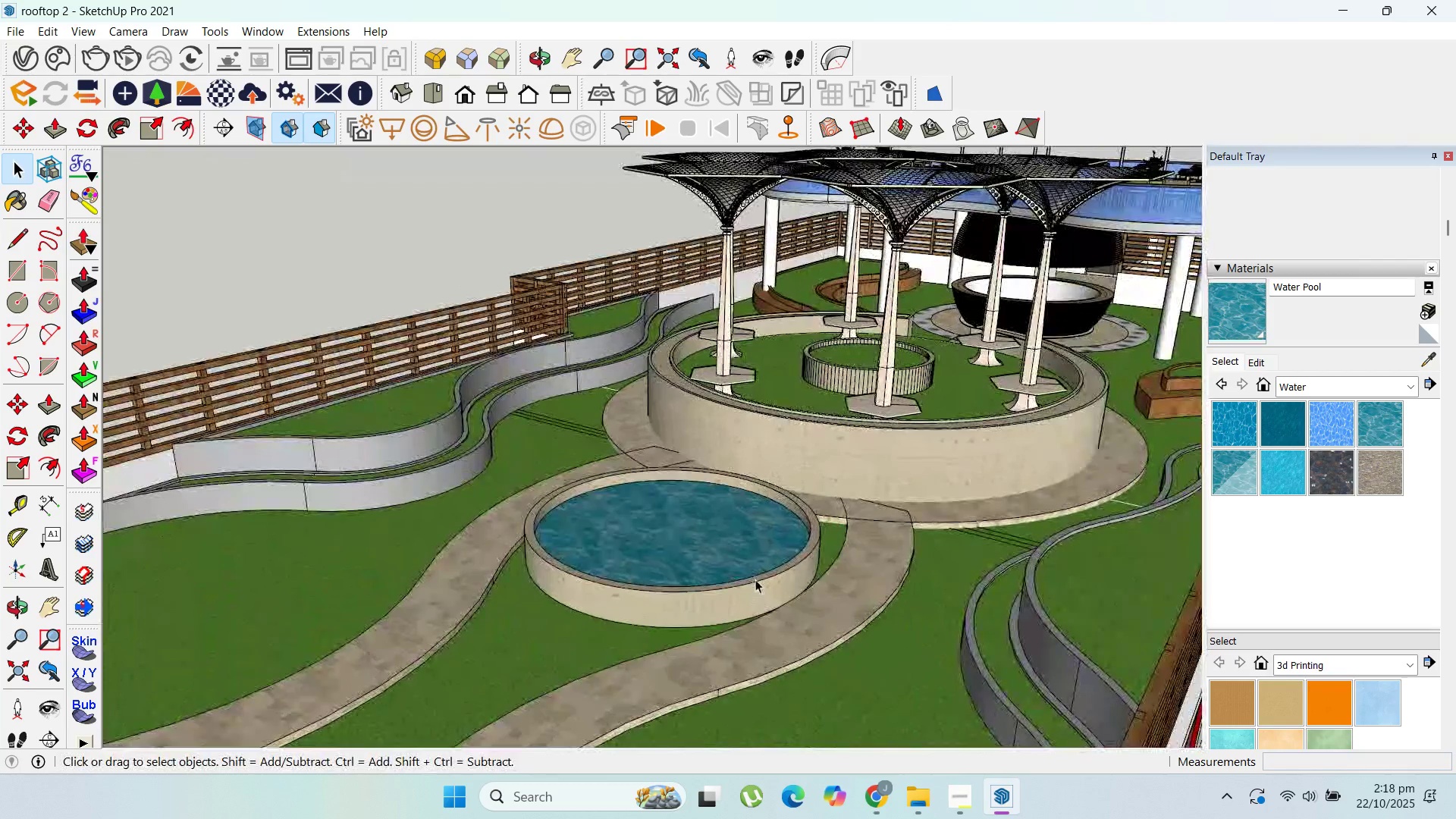 
scroll: coordinate [756, 541], scroll_direction: down, amount: 5.0
 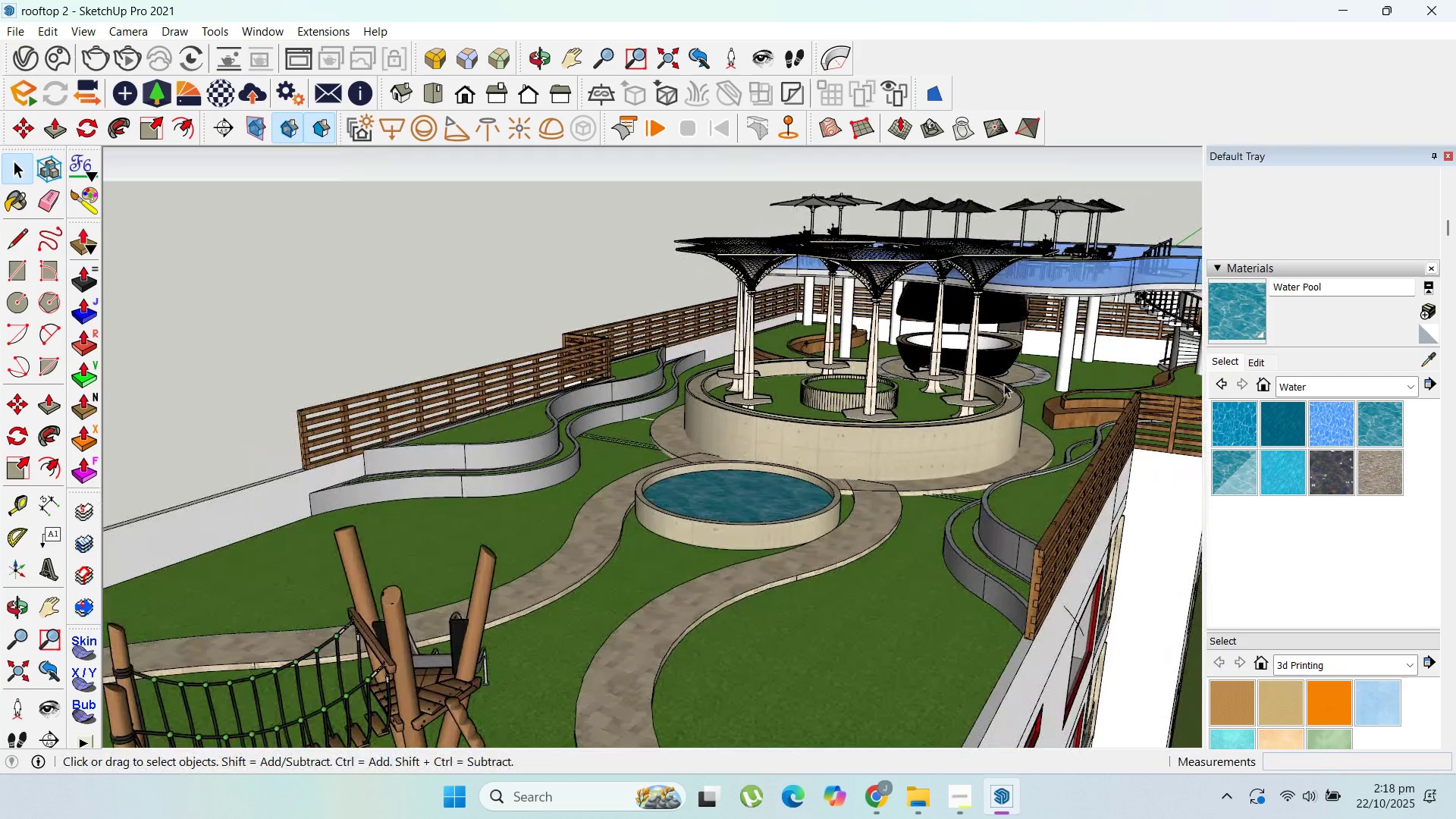 
scroll: coordinate [858, 378], scroll_direction: up, amount: 23.0
 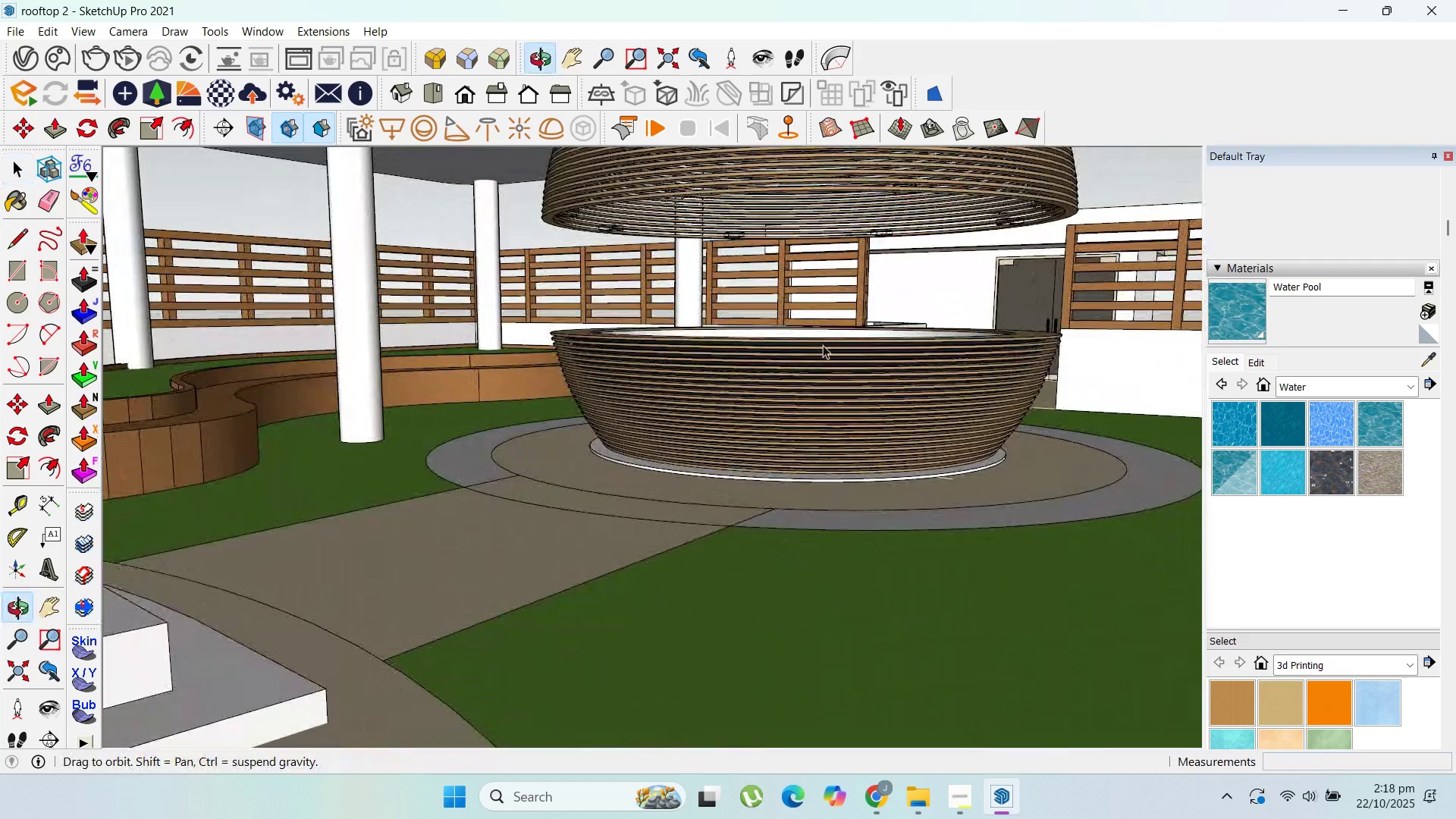 
scroll: coordinate [823, 364], scroll_direction: down, amount: 5.0
 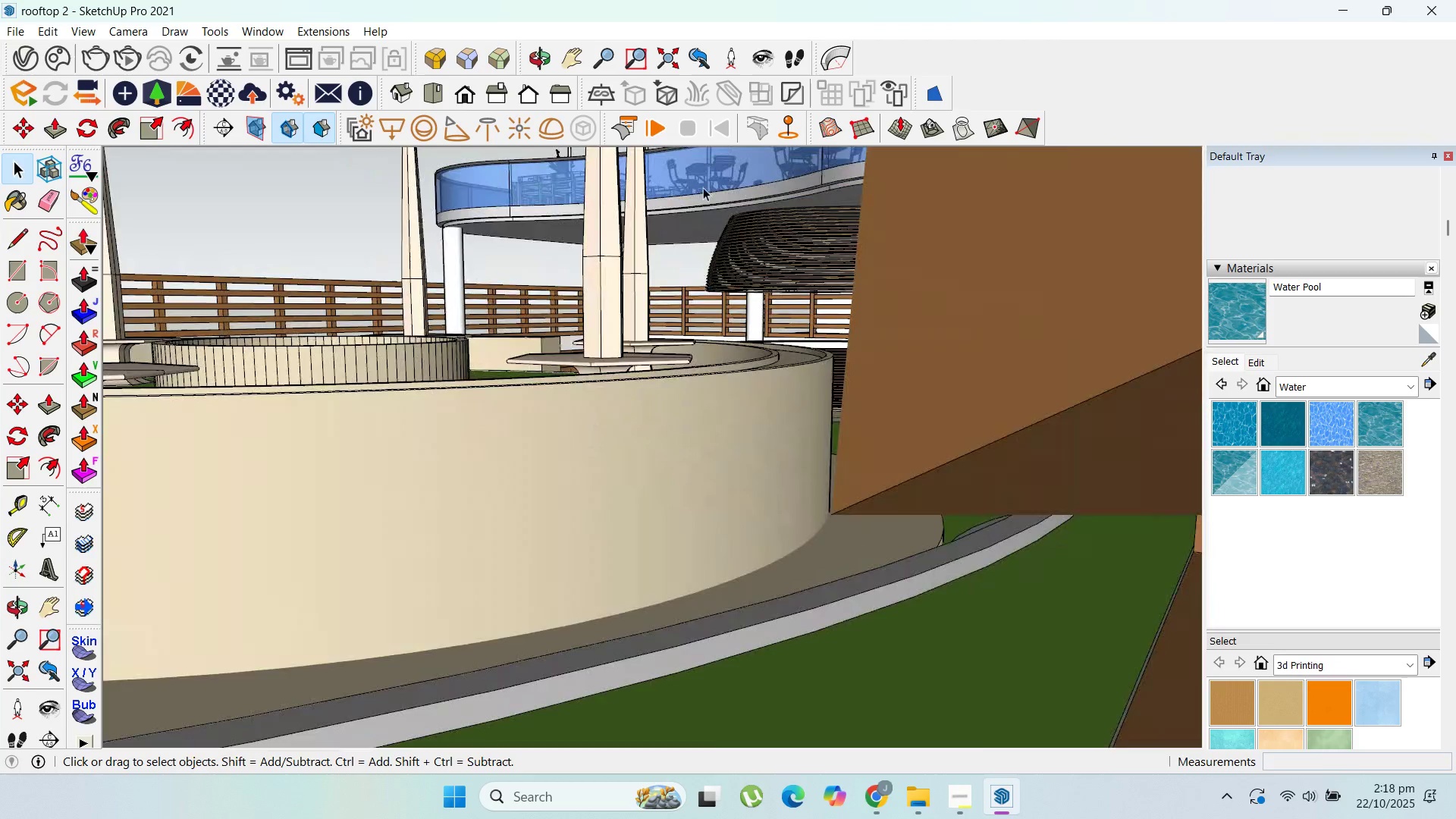 
scroll: coordinate [691, 188], scroll_direction: up, amount: 2.0
 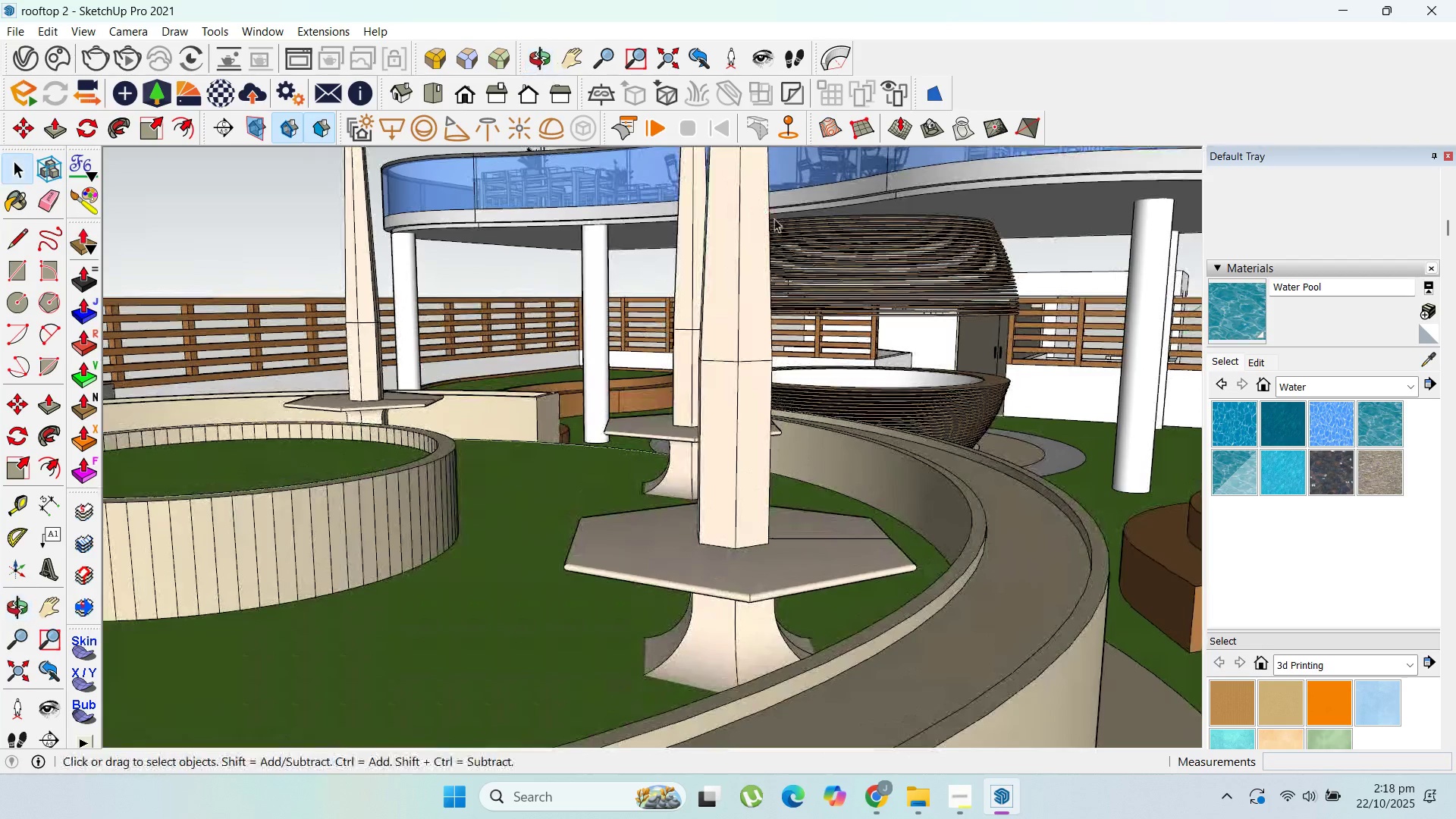 
scroll: coordinate [831, 355], scroll_direction: down, amount: 15.0
 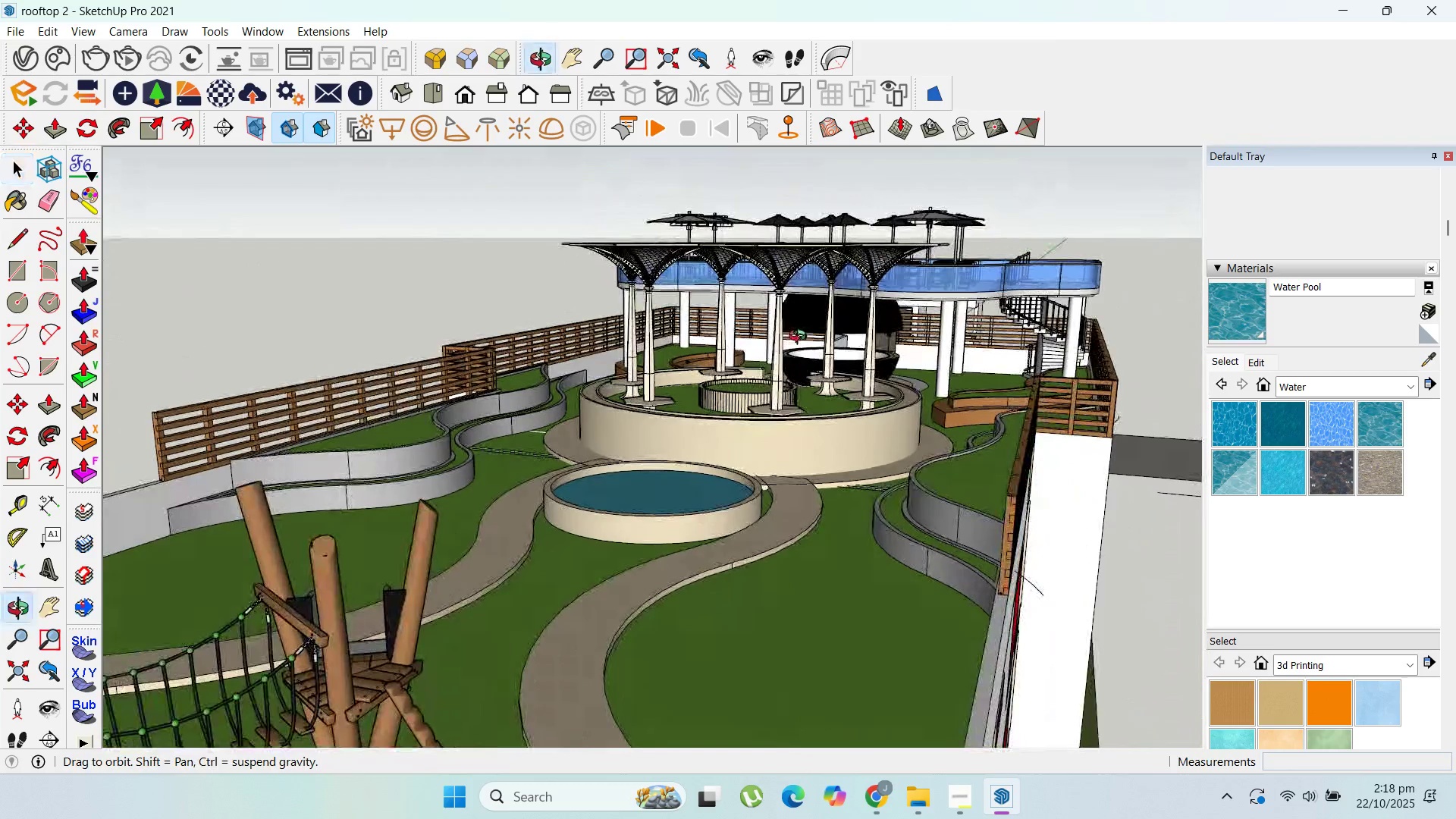 
key(Control+S)
 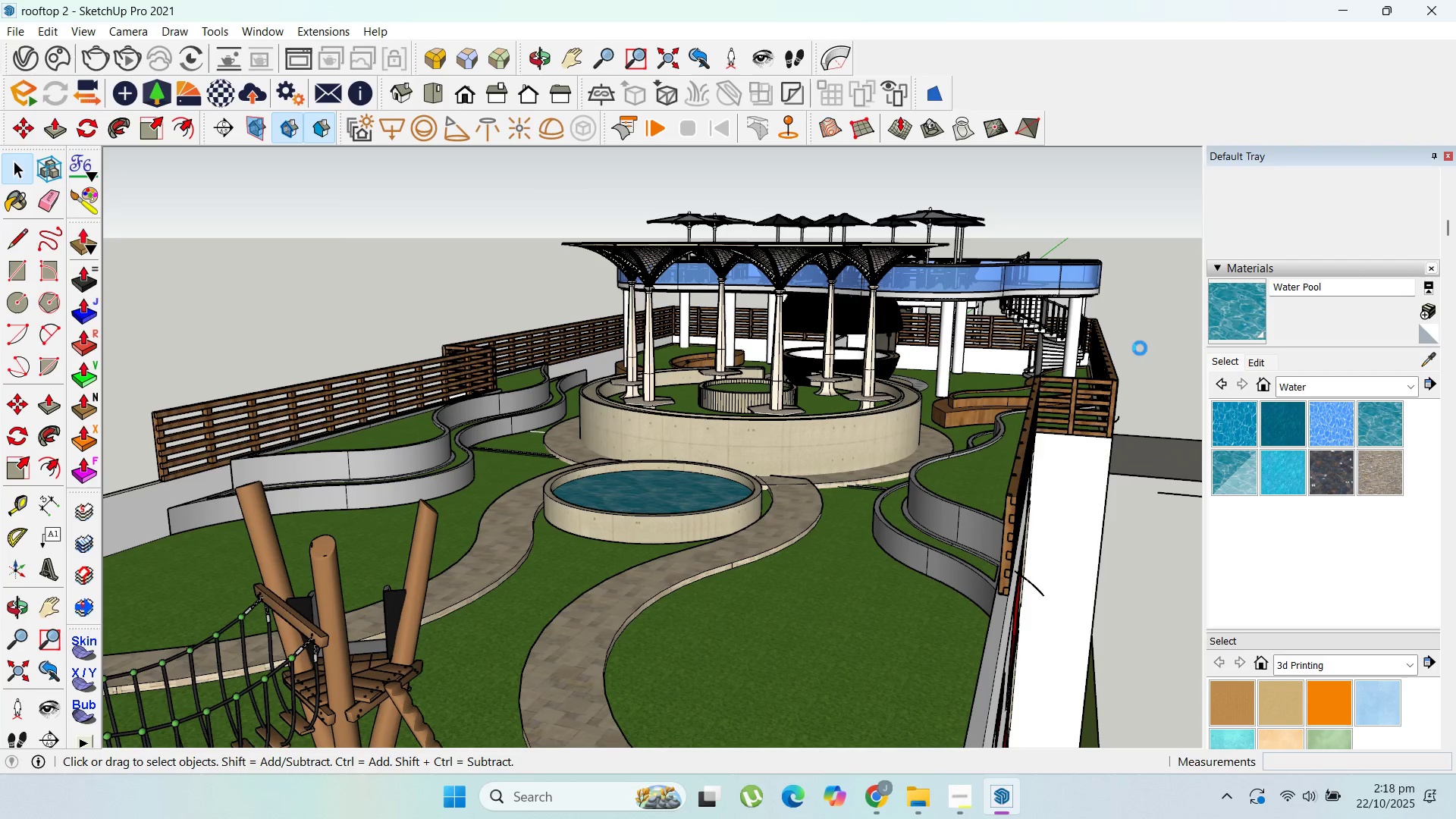 
wait(8.89)
 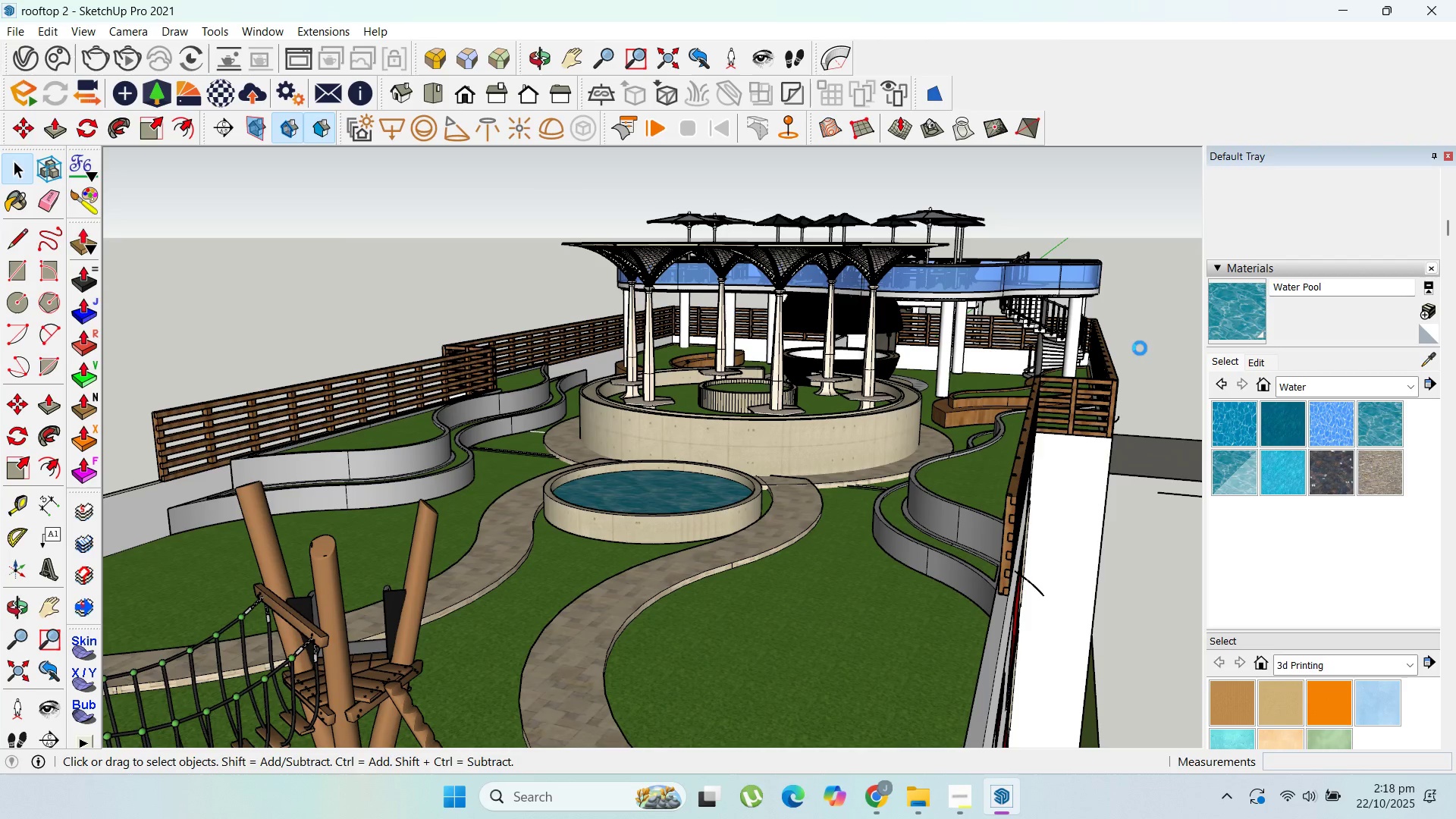 
left_click([880, 733])
 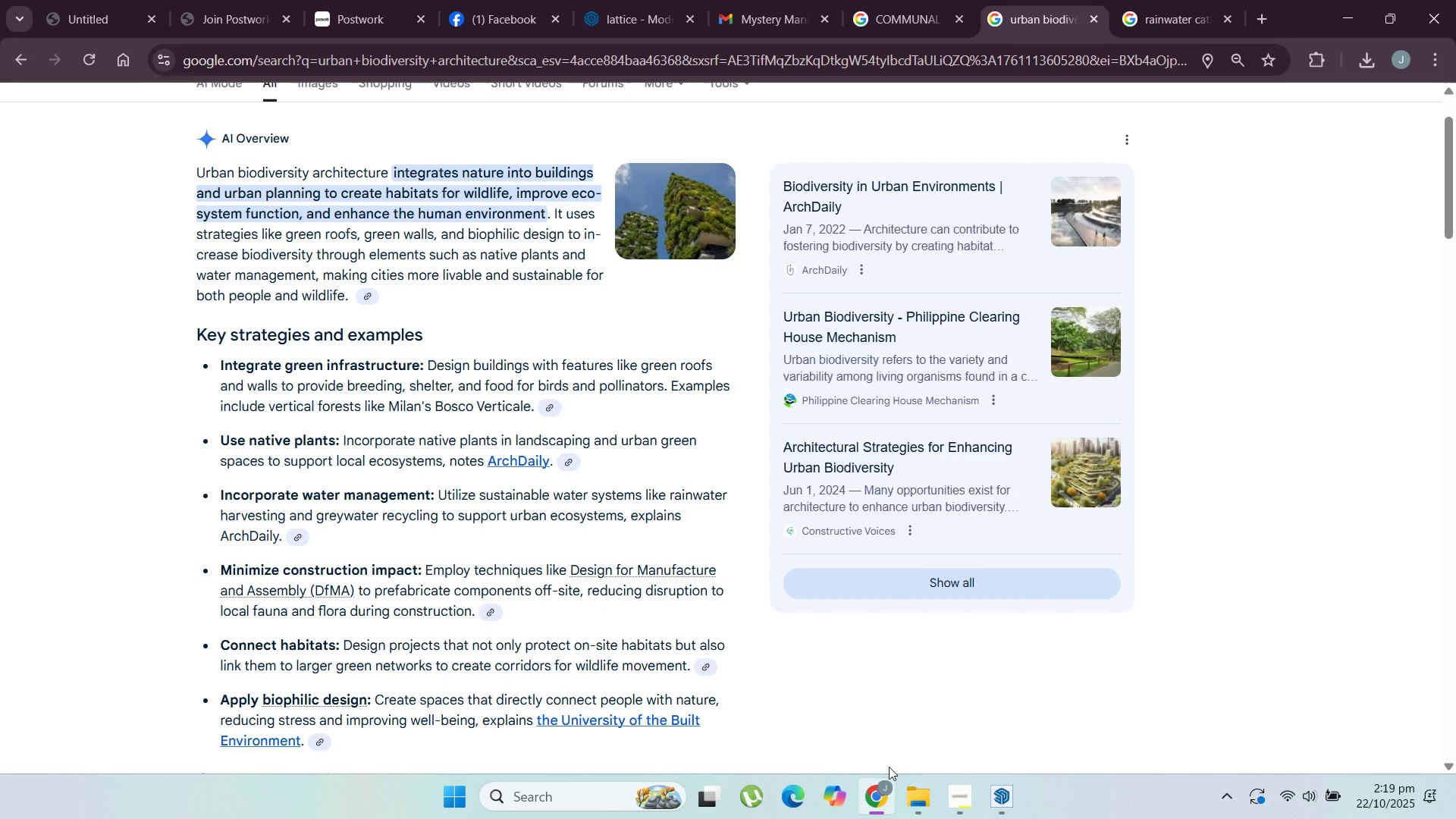 
left_click([957, 792])
 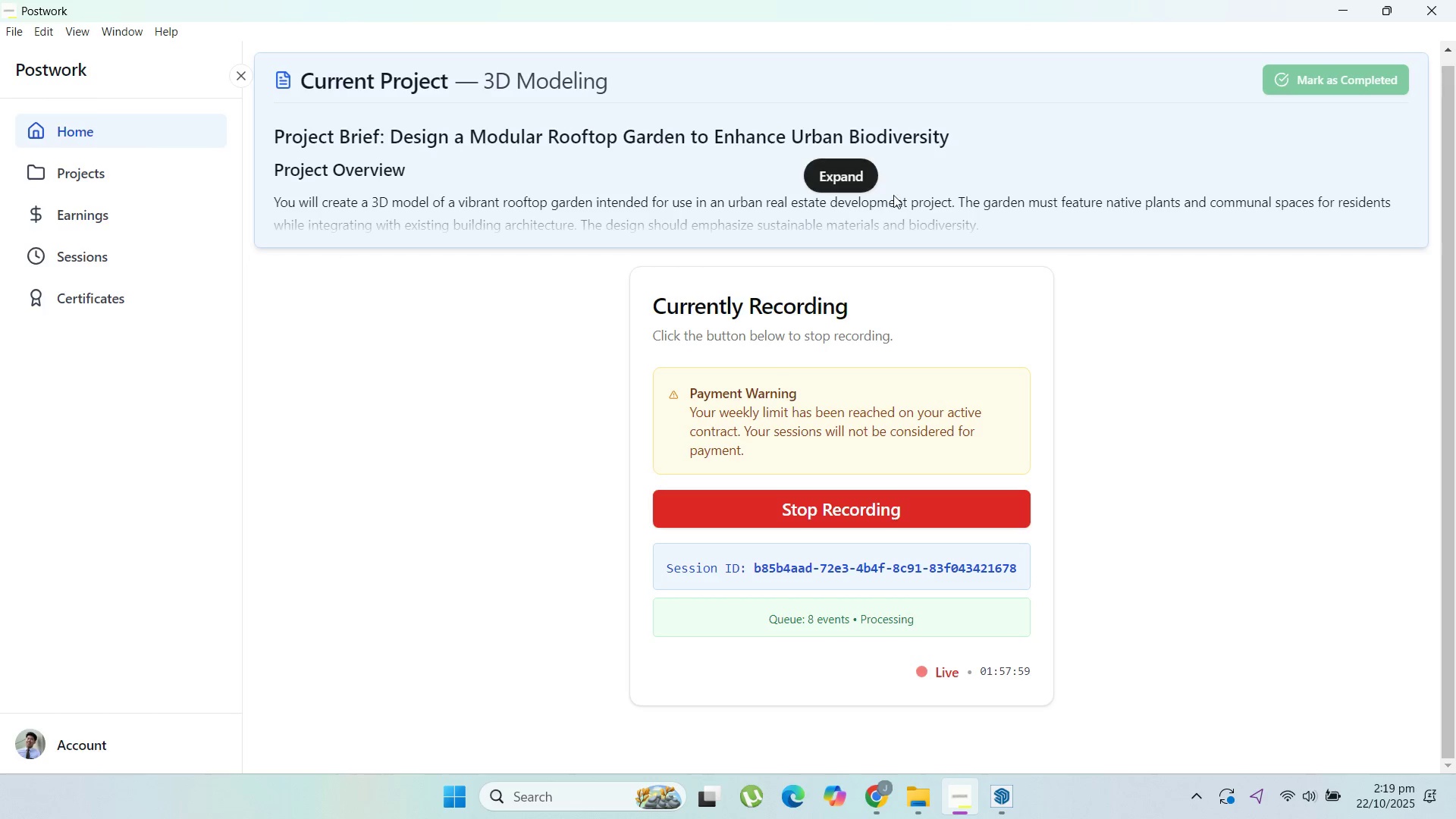 
wait(6.18)
 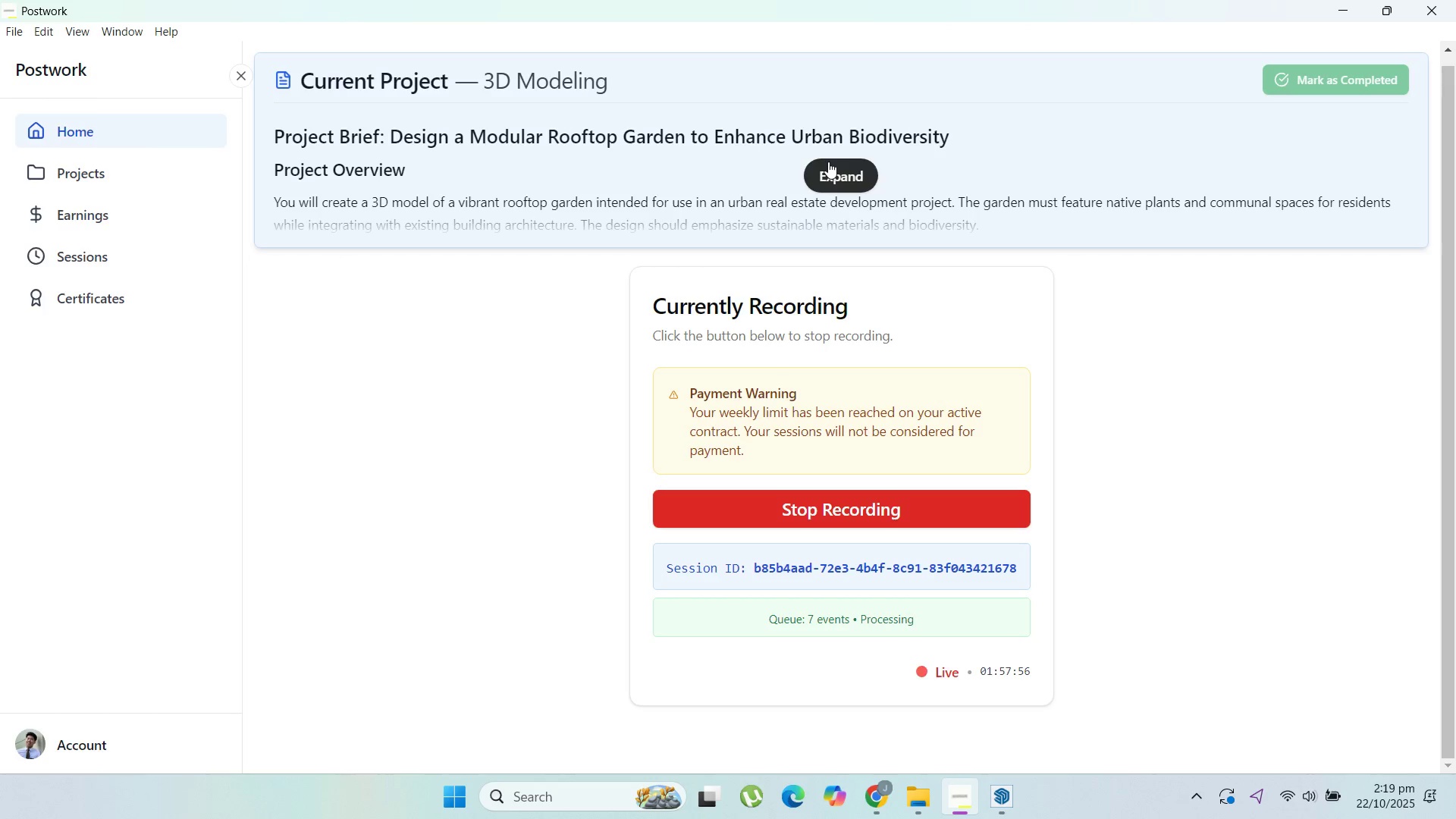 
scroll: coordinate [1090, 353], scroll_direction: down, amount: 2.0
 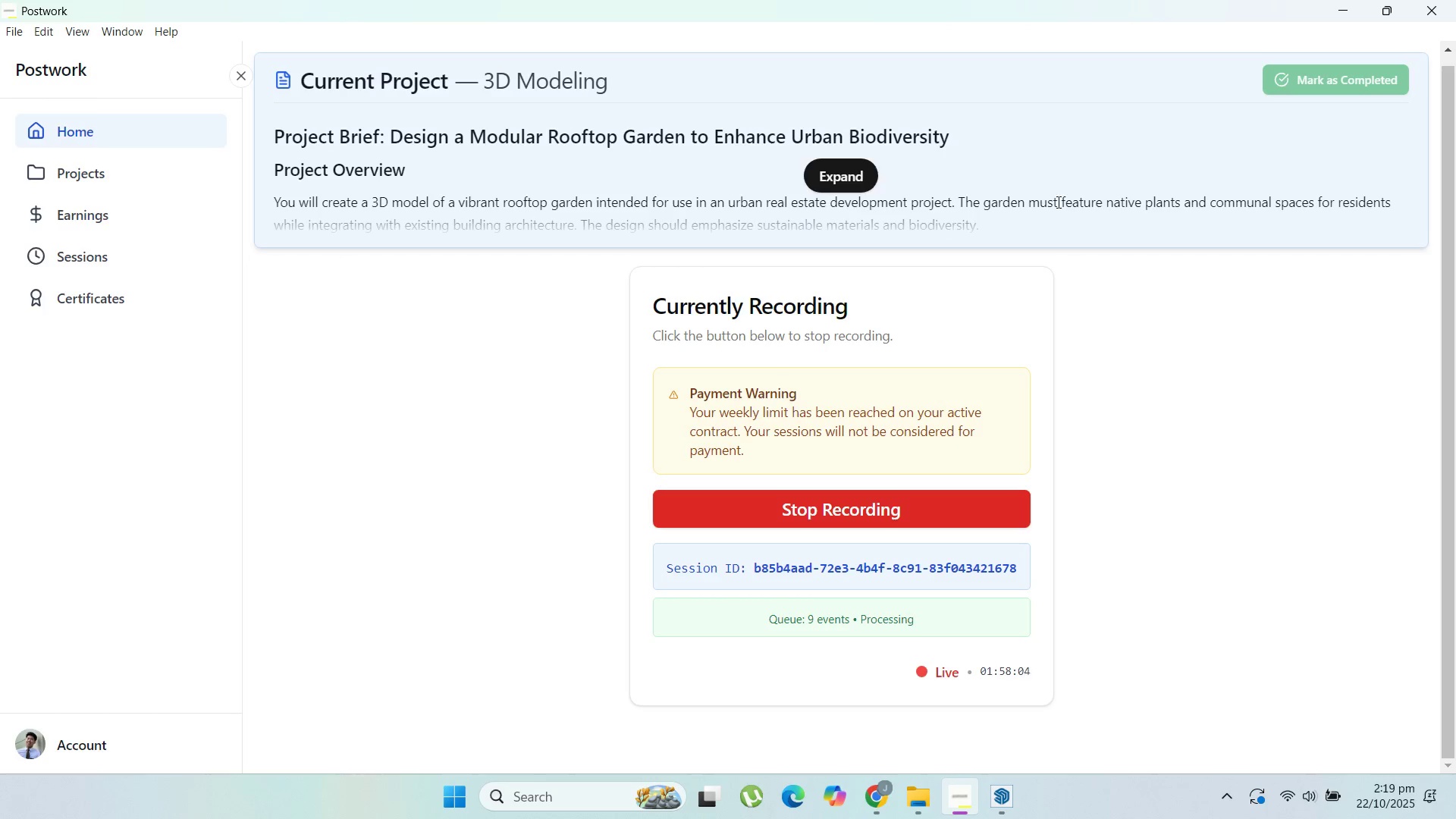 
left_click([1345, 0])
 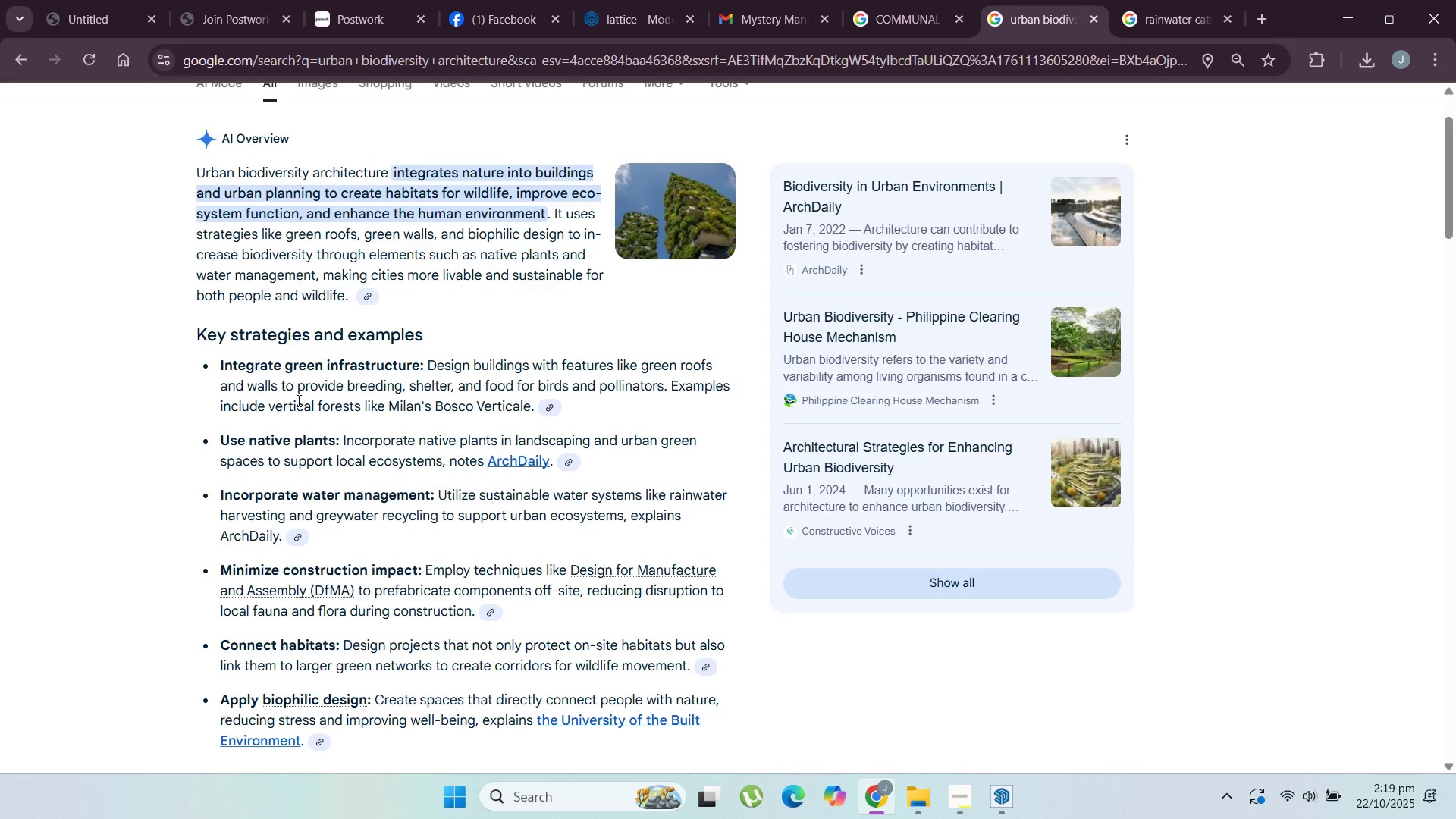 
scroll: coordinate [293, 407], scroll_direction: down, amount: 1.0
 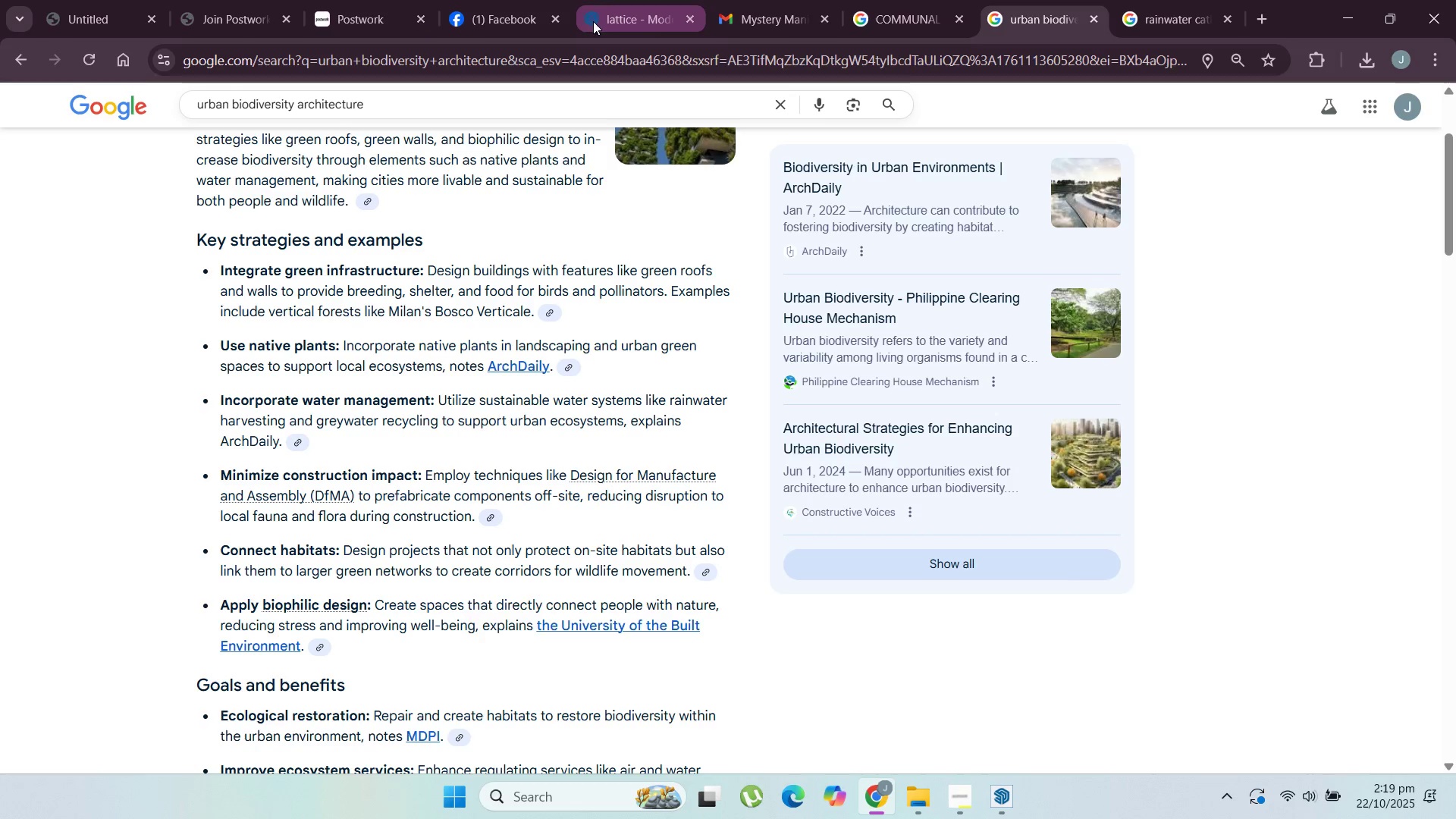 
wait(12.08)
 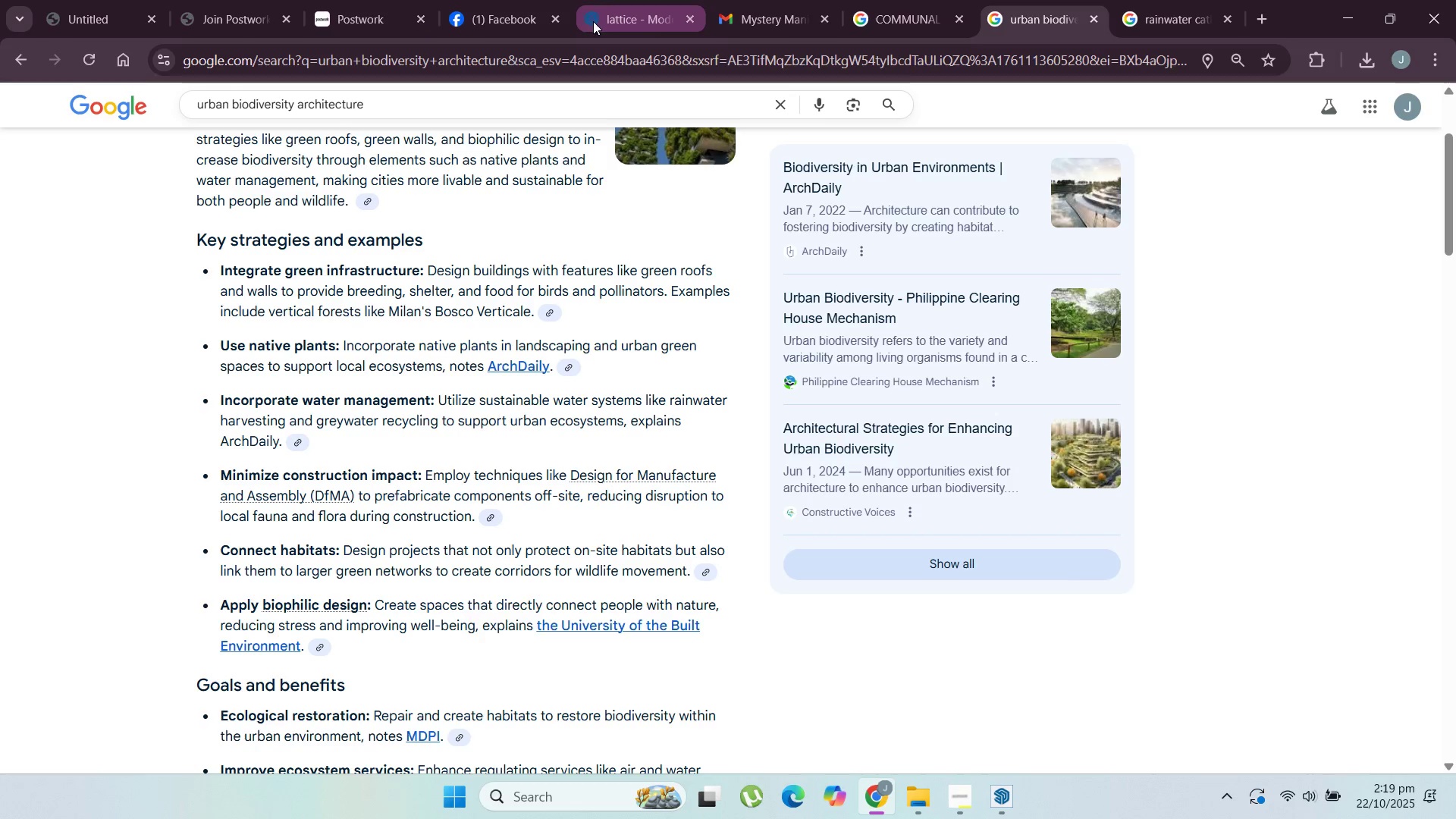 
left_click([590, 7])
 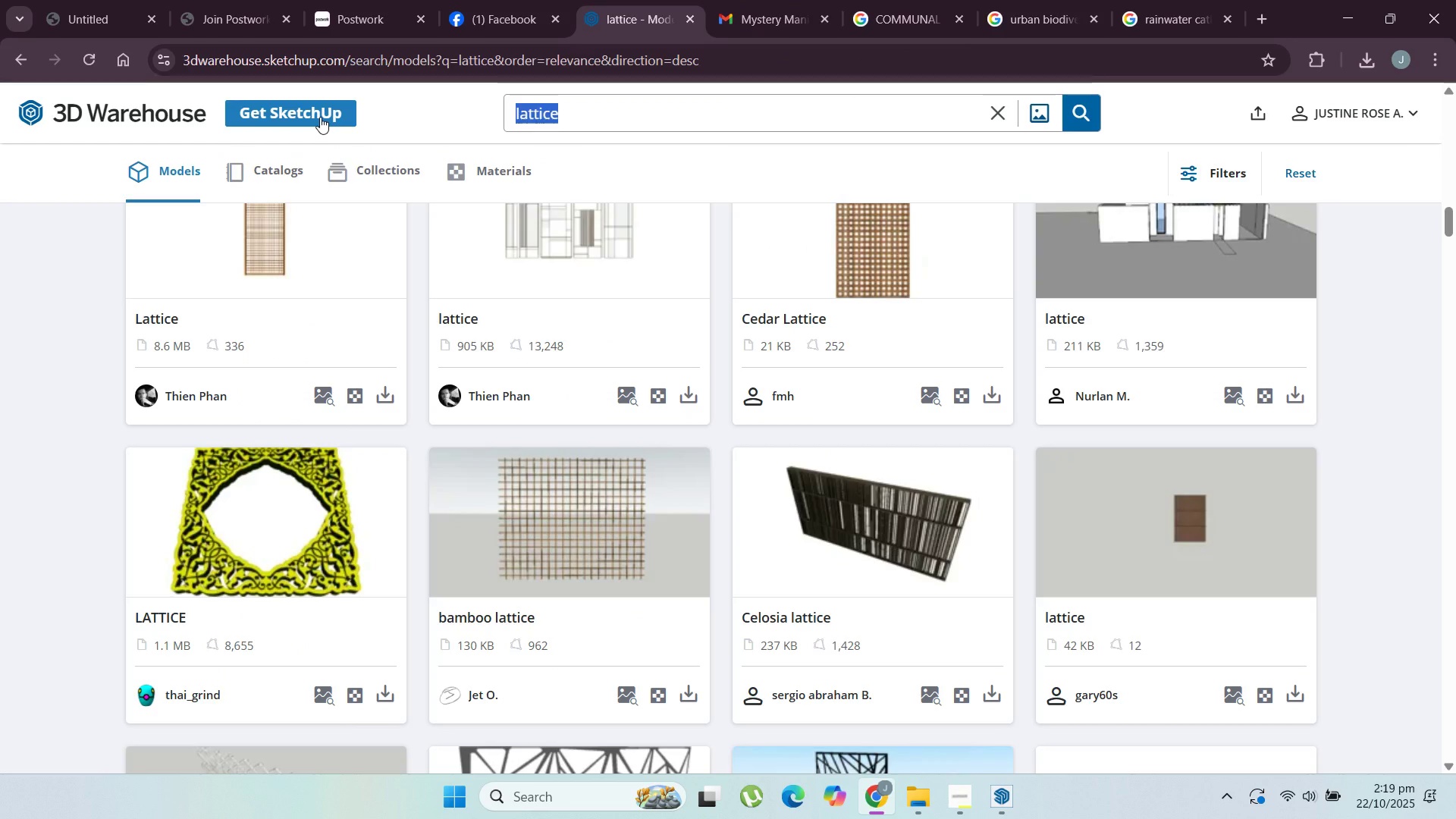 
type(farm)
 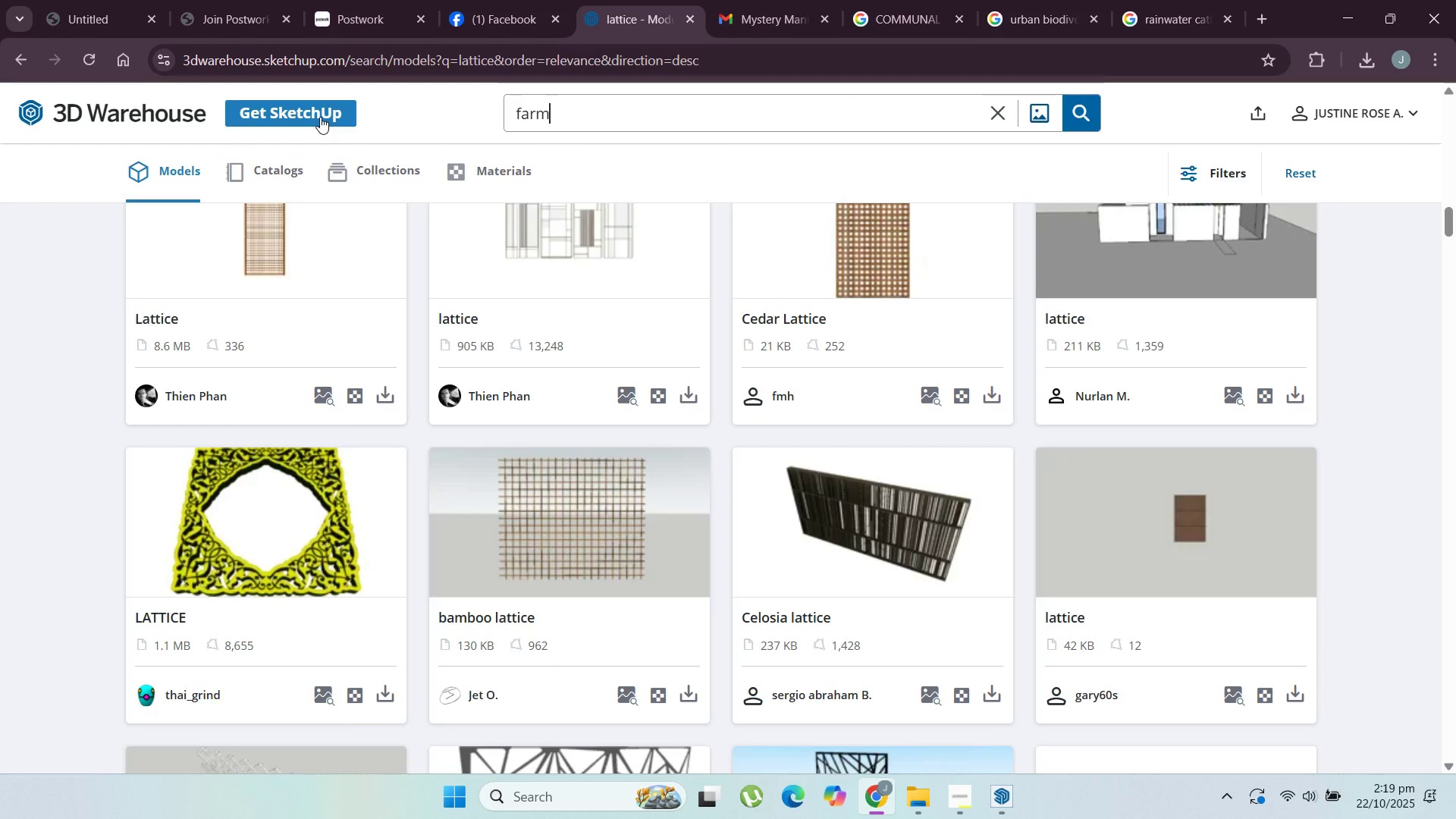 
key(Enter)
 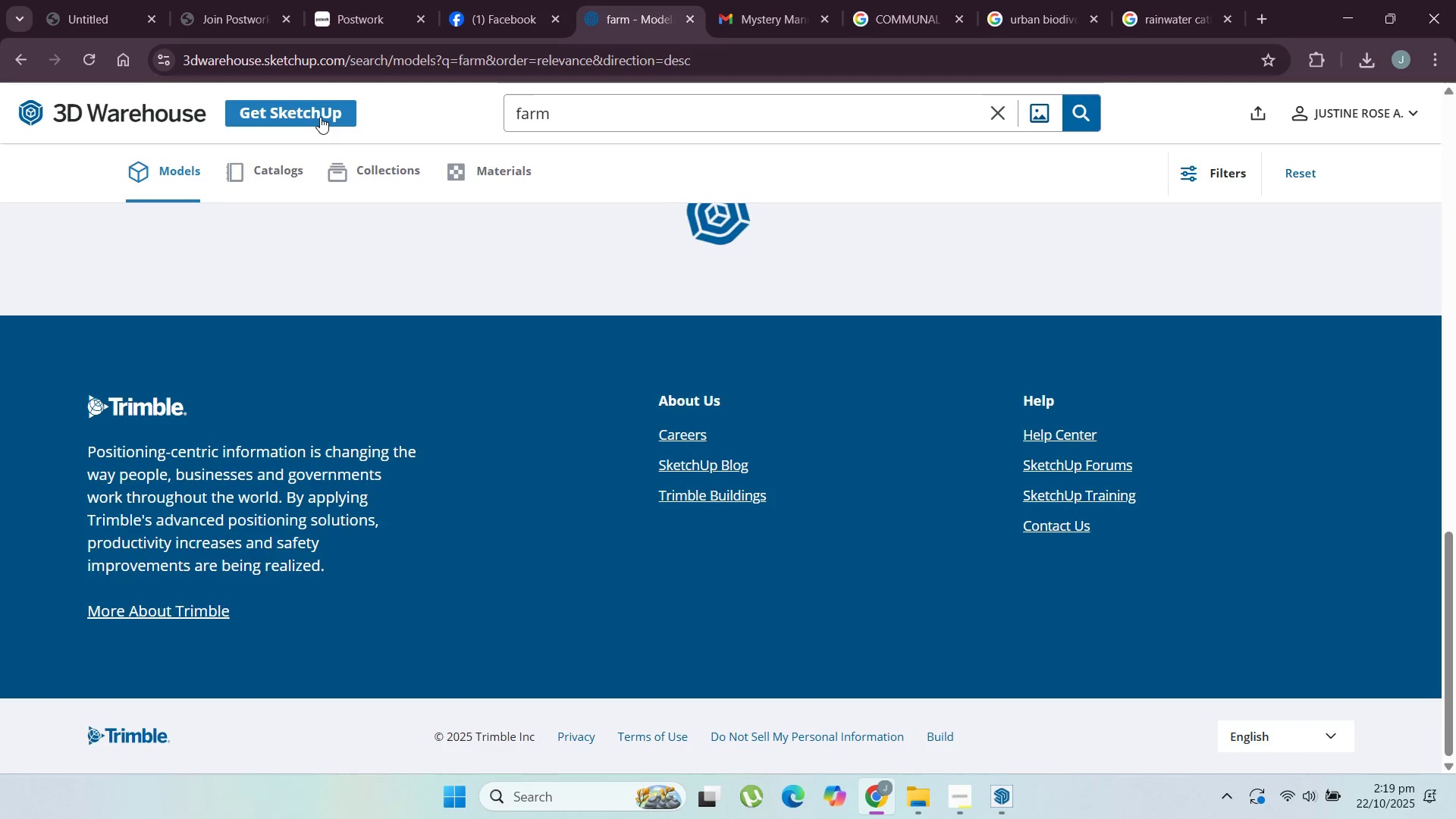 
scroll: coordinate [394, 244], scroll_direction: up, amount: 33.0
 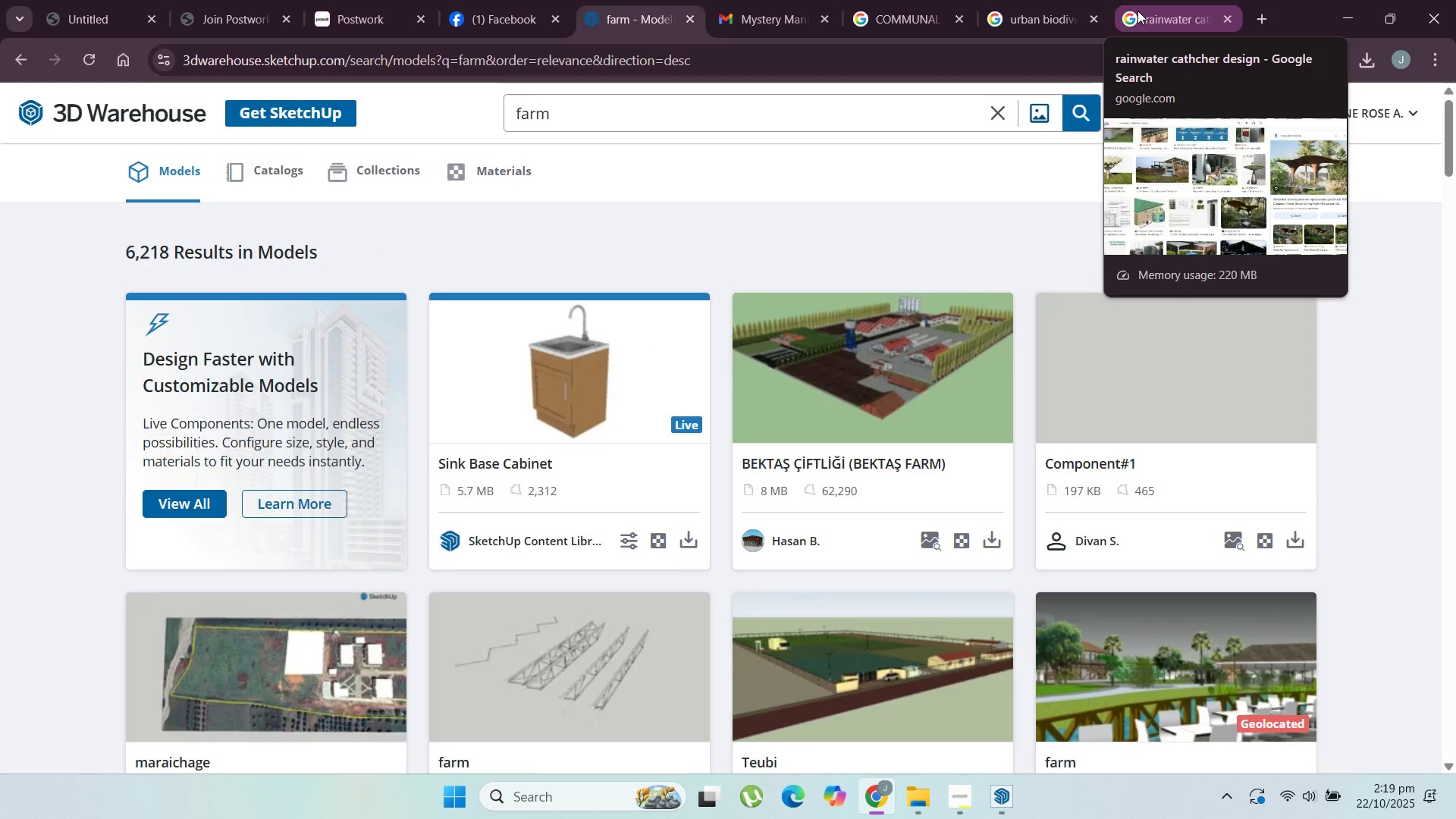 
left_click([1174, 0])
 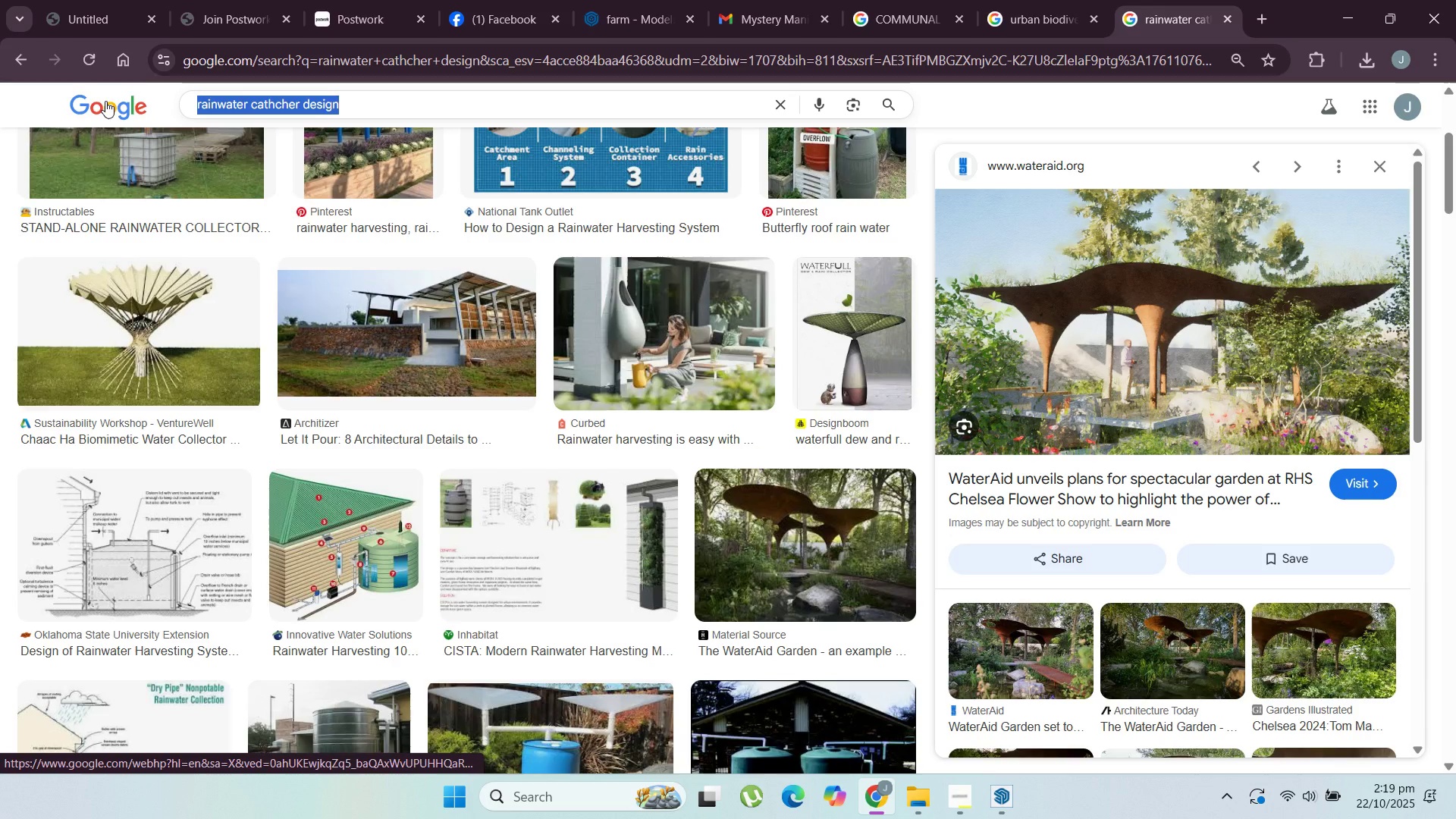 
type(aquatic farm)
 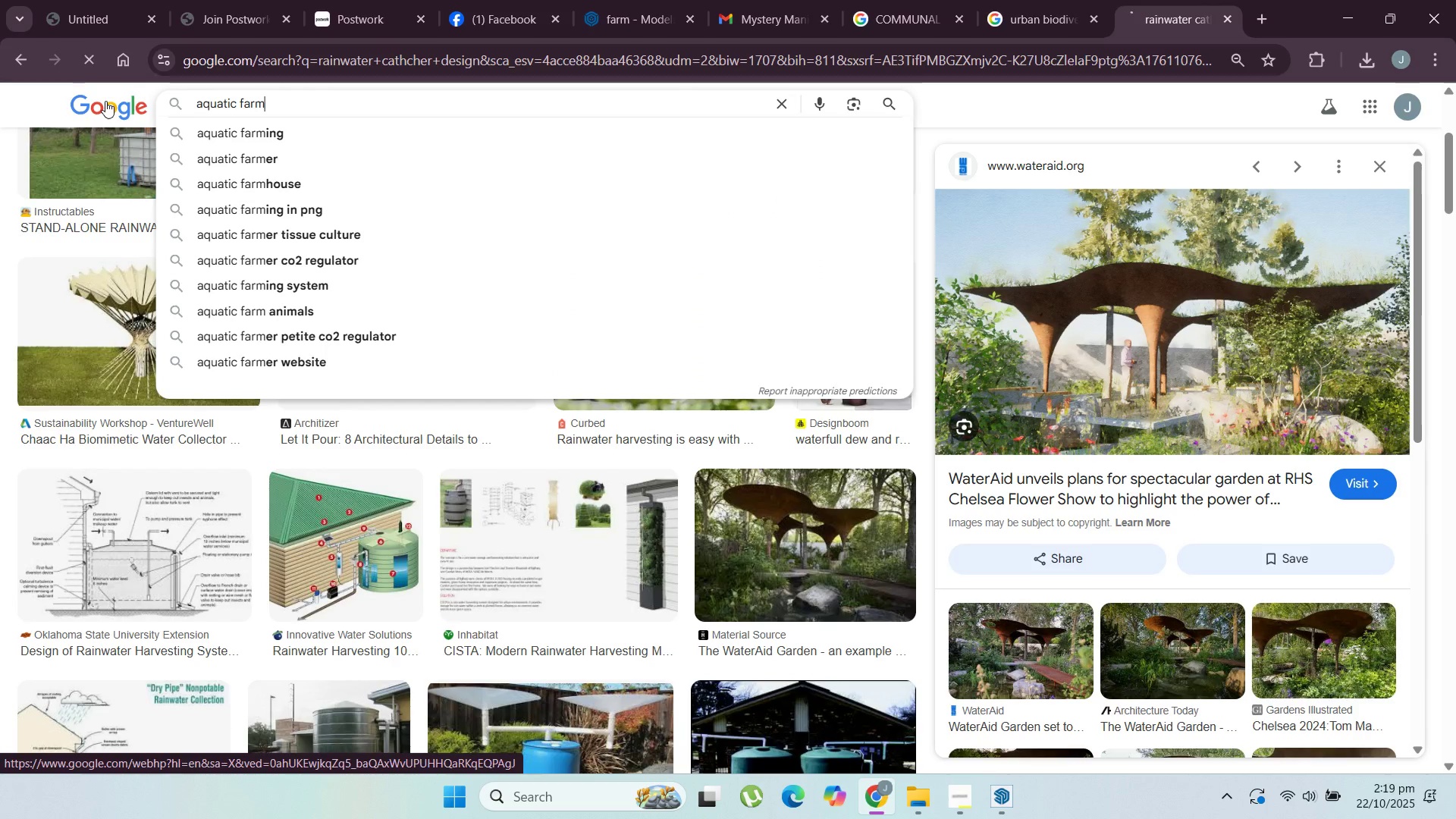 
key(Enter)
 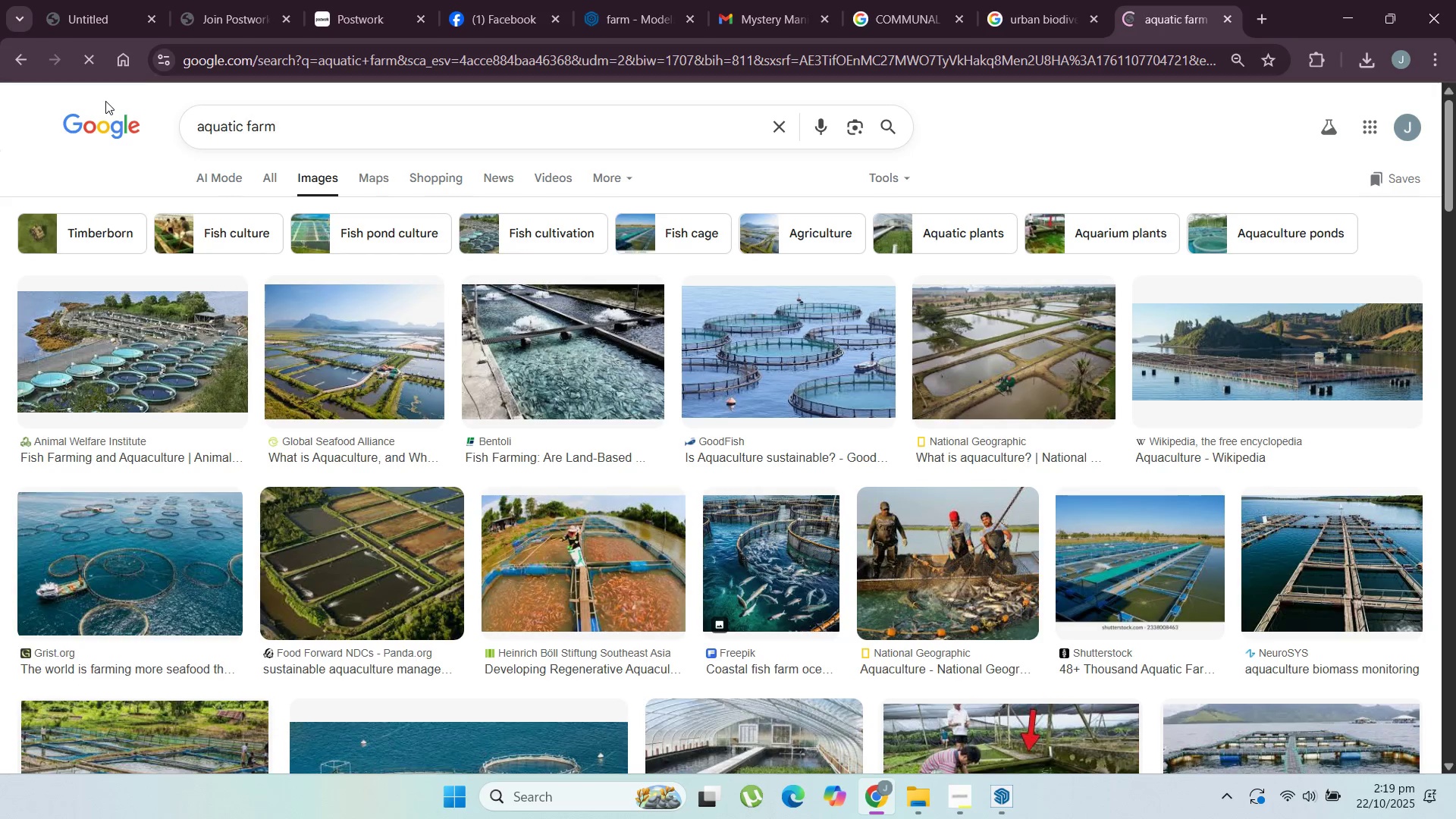 
wait(8.13)
 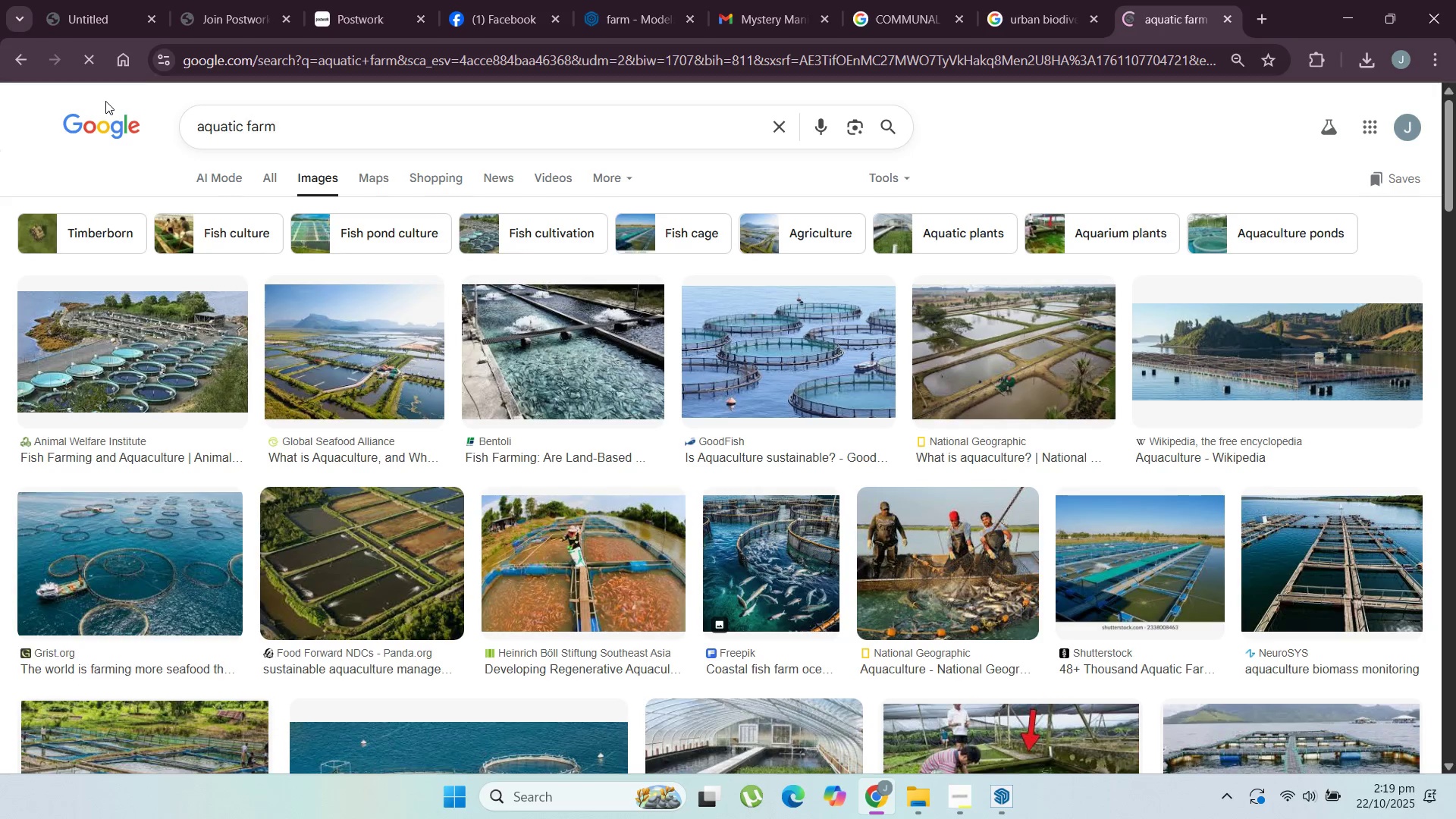 
left_click([399, 118])
 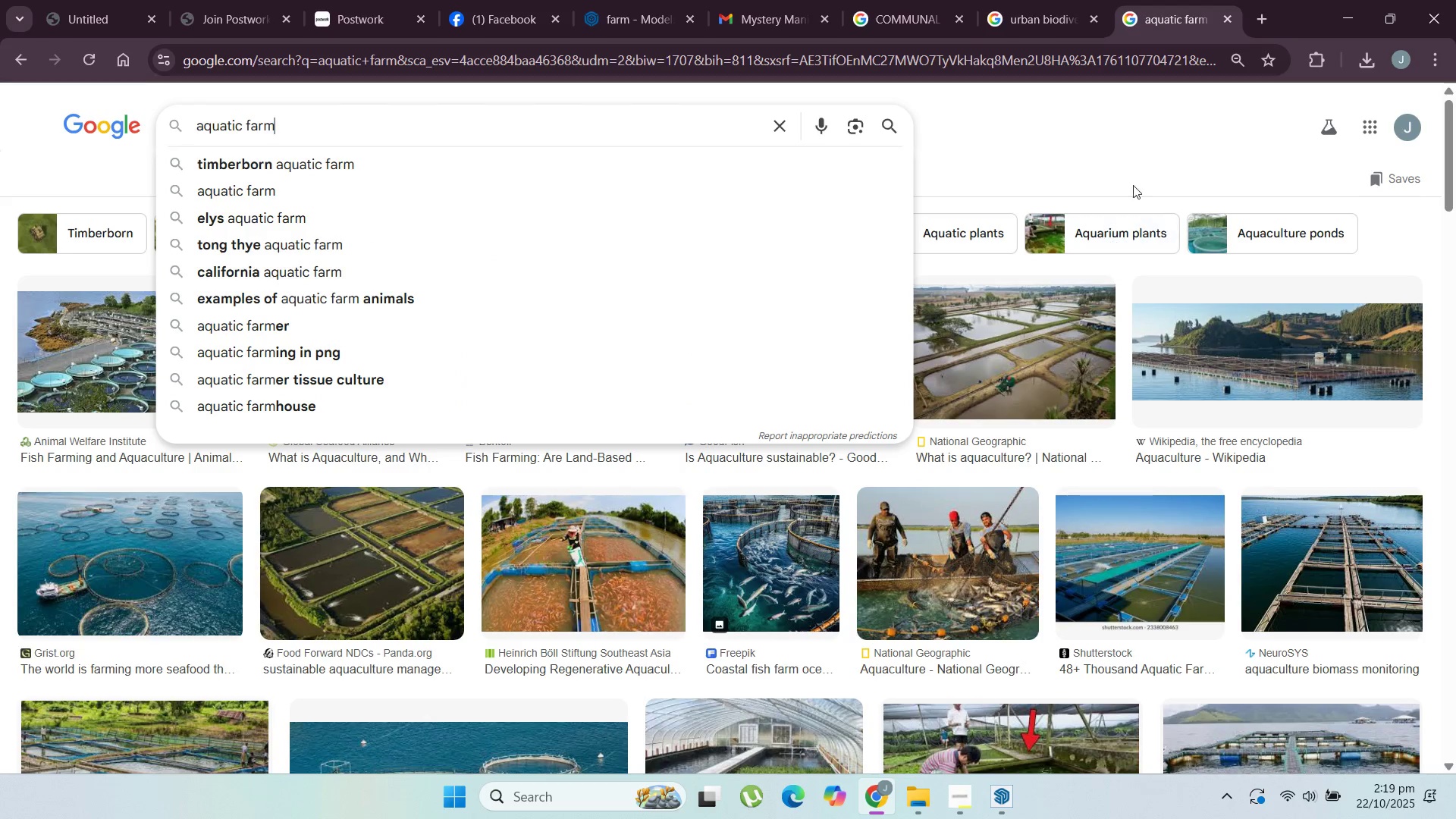 
left_click([1100, 146])
 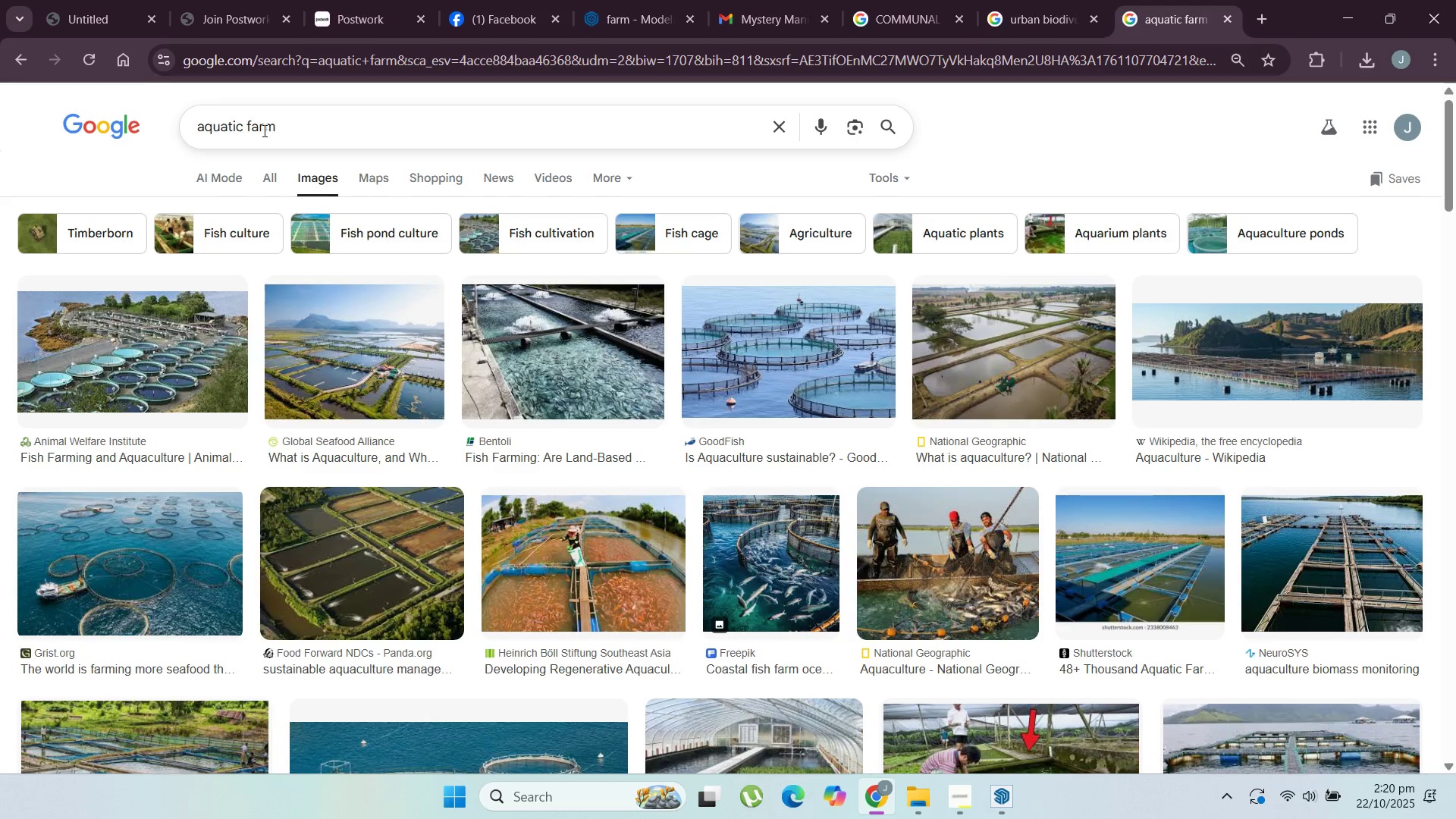 
double_click([263, 130])
 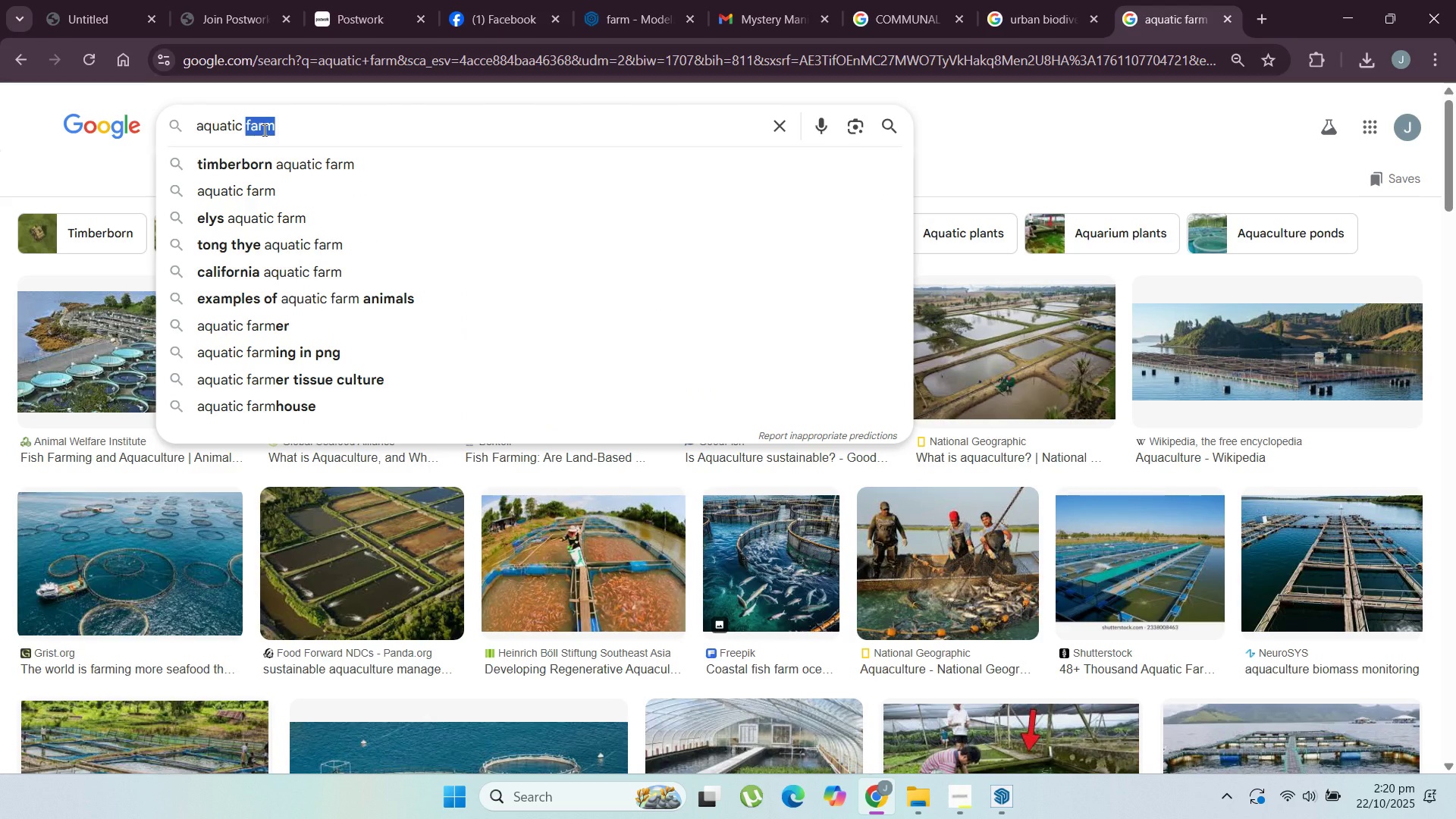 
key(Backspace)
key(Backspace)
key(Backspace)
key(Backspace)
key(Backspace)
key(Backspace)
key(Backspace)
key(Backspace)
key(Backspace)
key(Backspace)
type(water plan)
 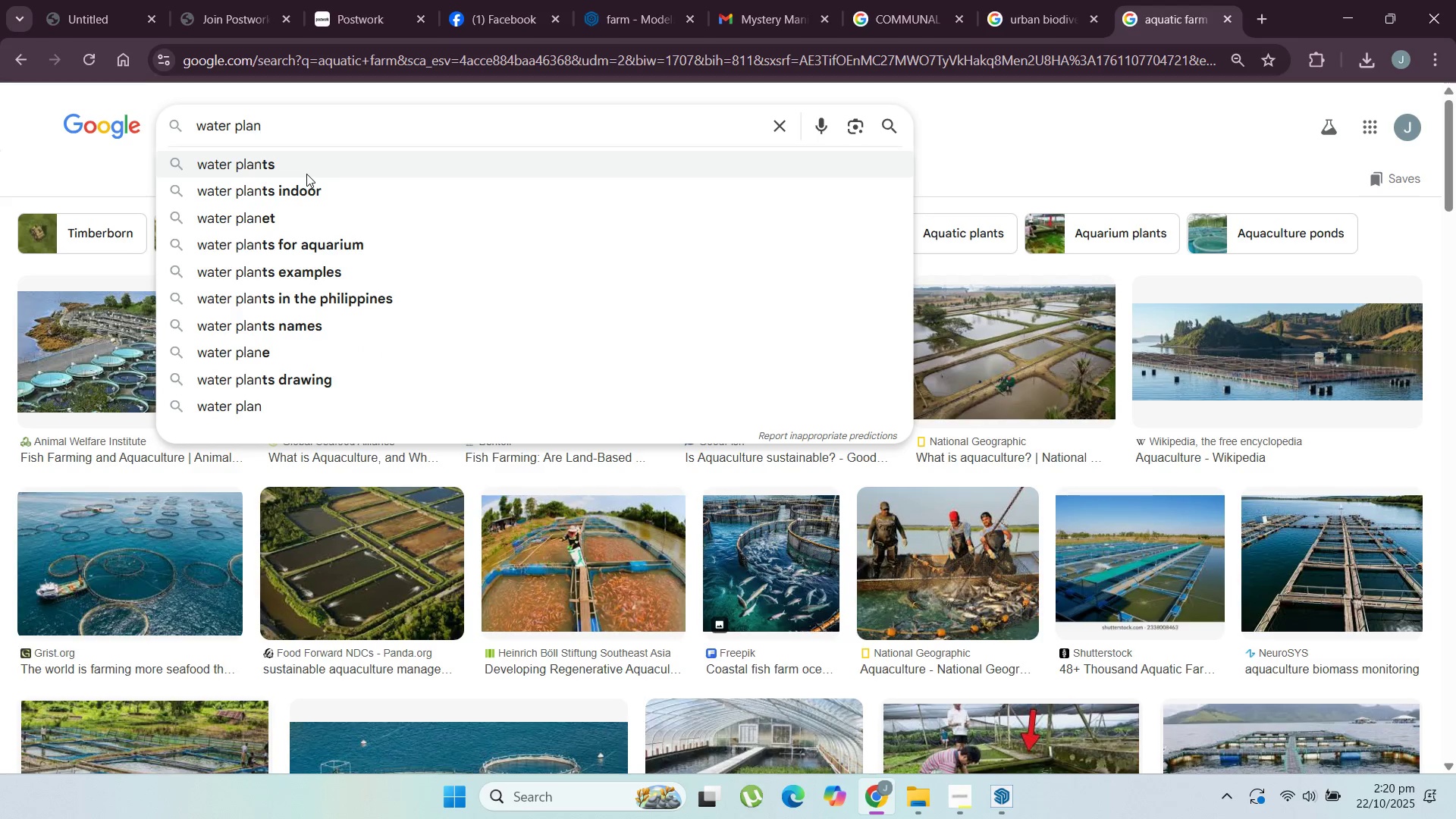 
left_click([316, 187])
 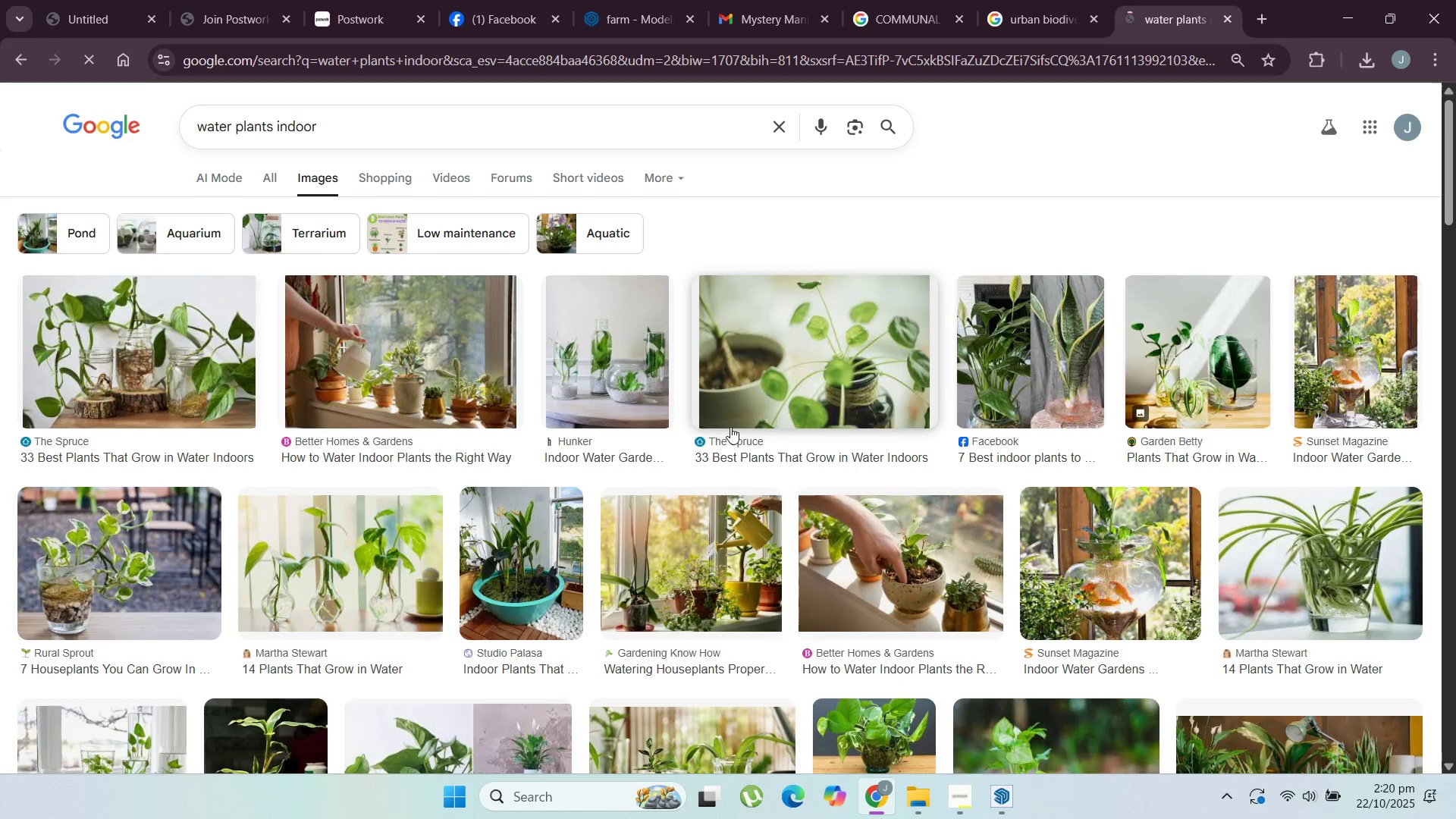 
scroll: coordinate [734, 441], scroll_direction: down, amount: 1.0
 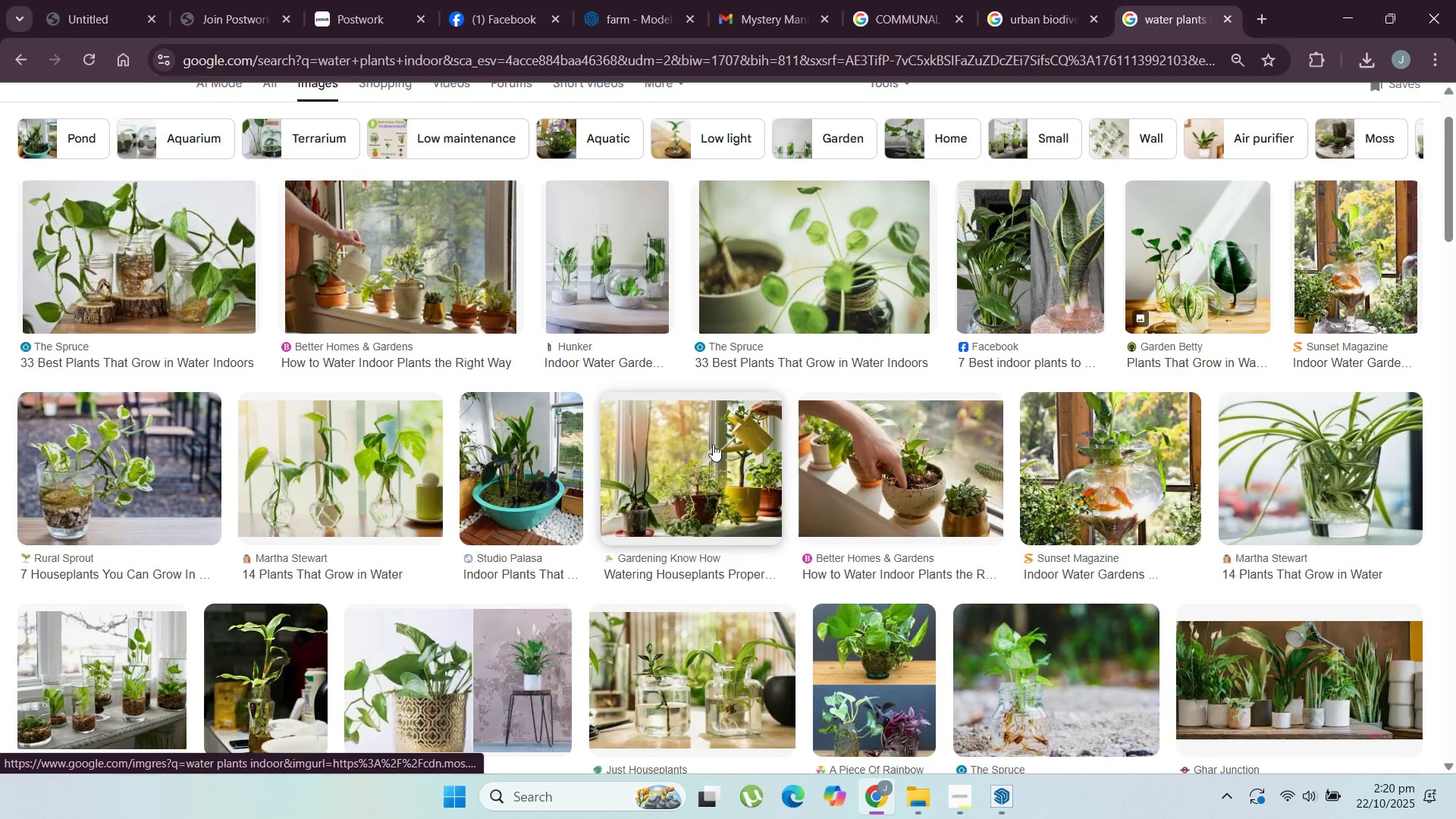 
scroll: coordinate [712, 445], scroll_direction: up, amount: 3.0
 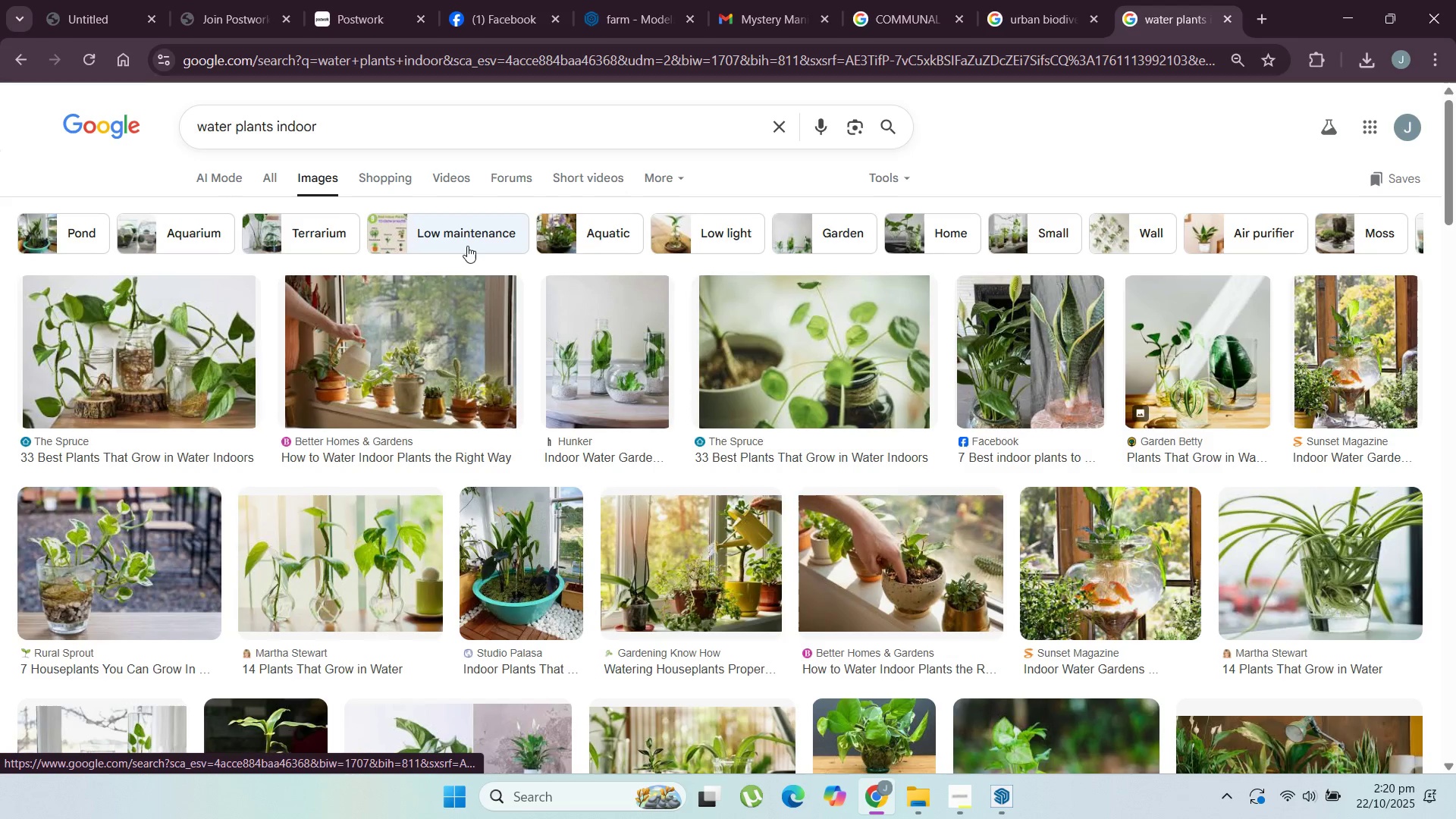 
left_click([471, 247])
 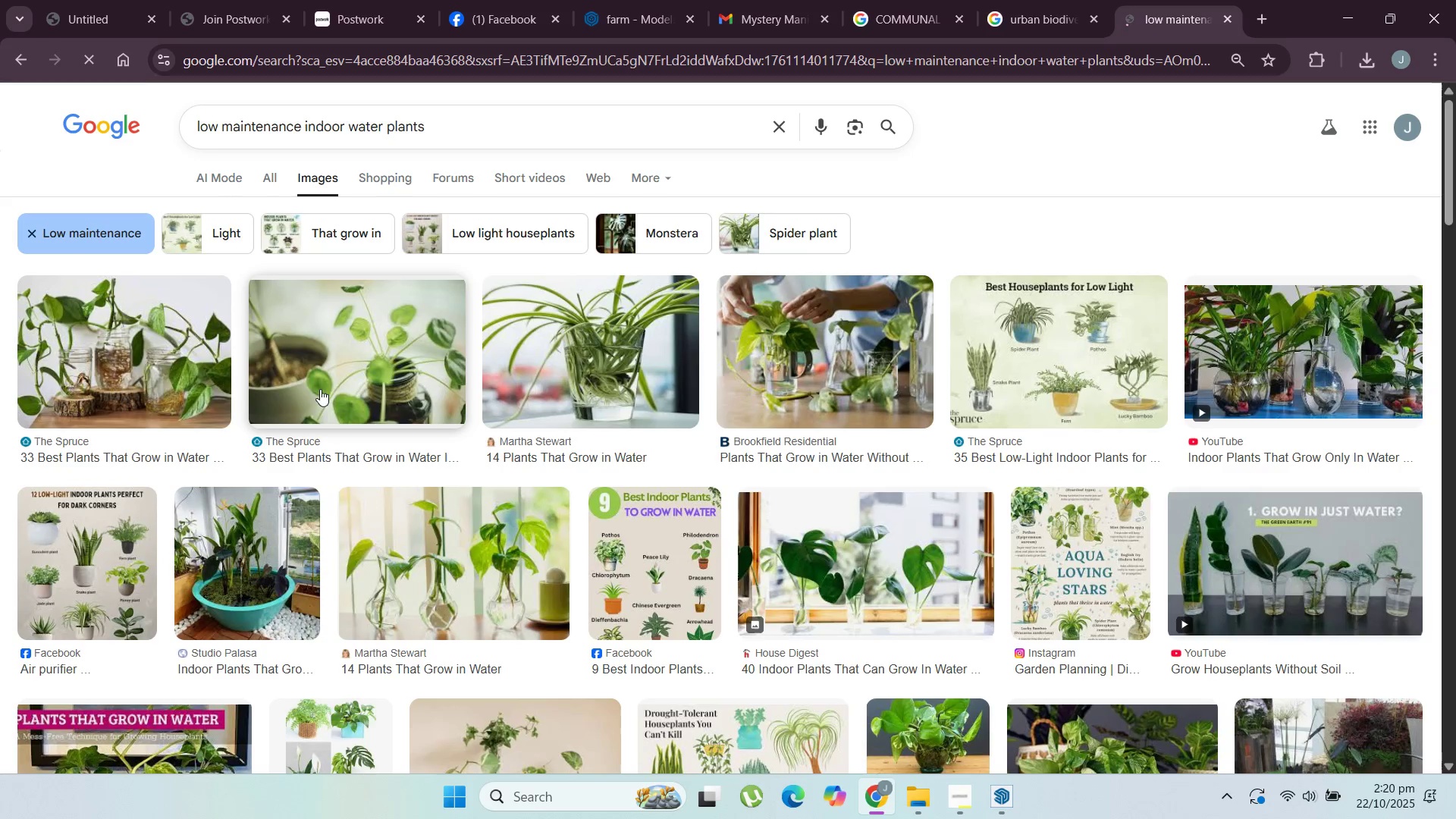 
scroll: coordinate [332, 400], scroll_direction: down, amount: 1.0
 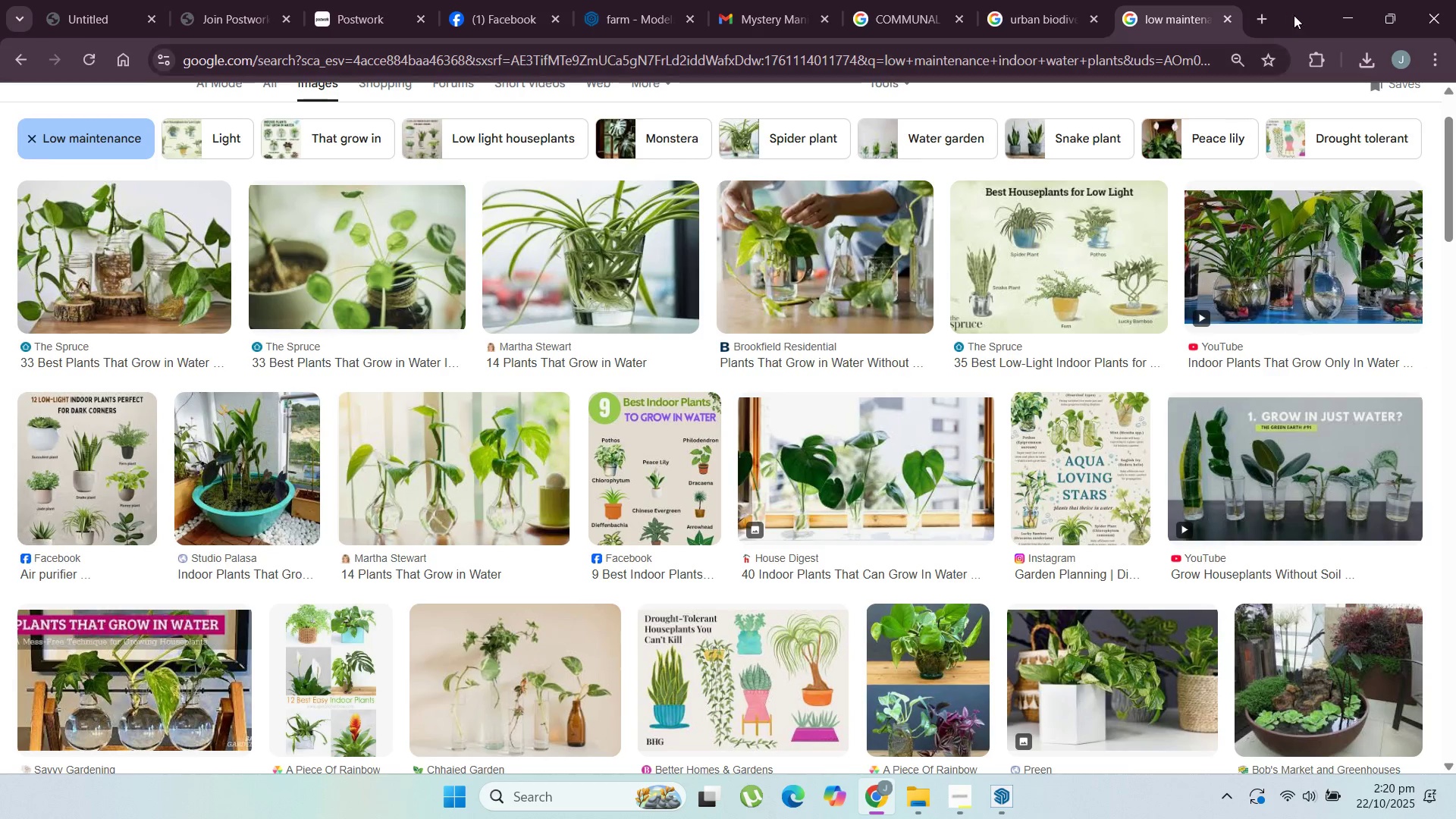 
wait(5.47)
 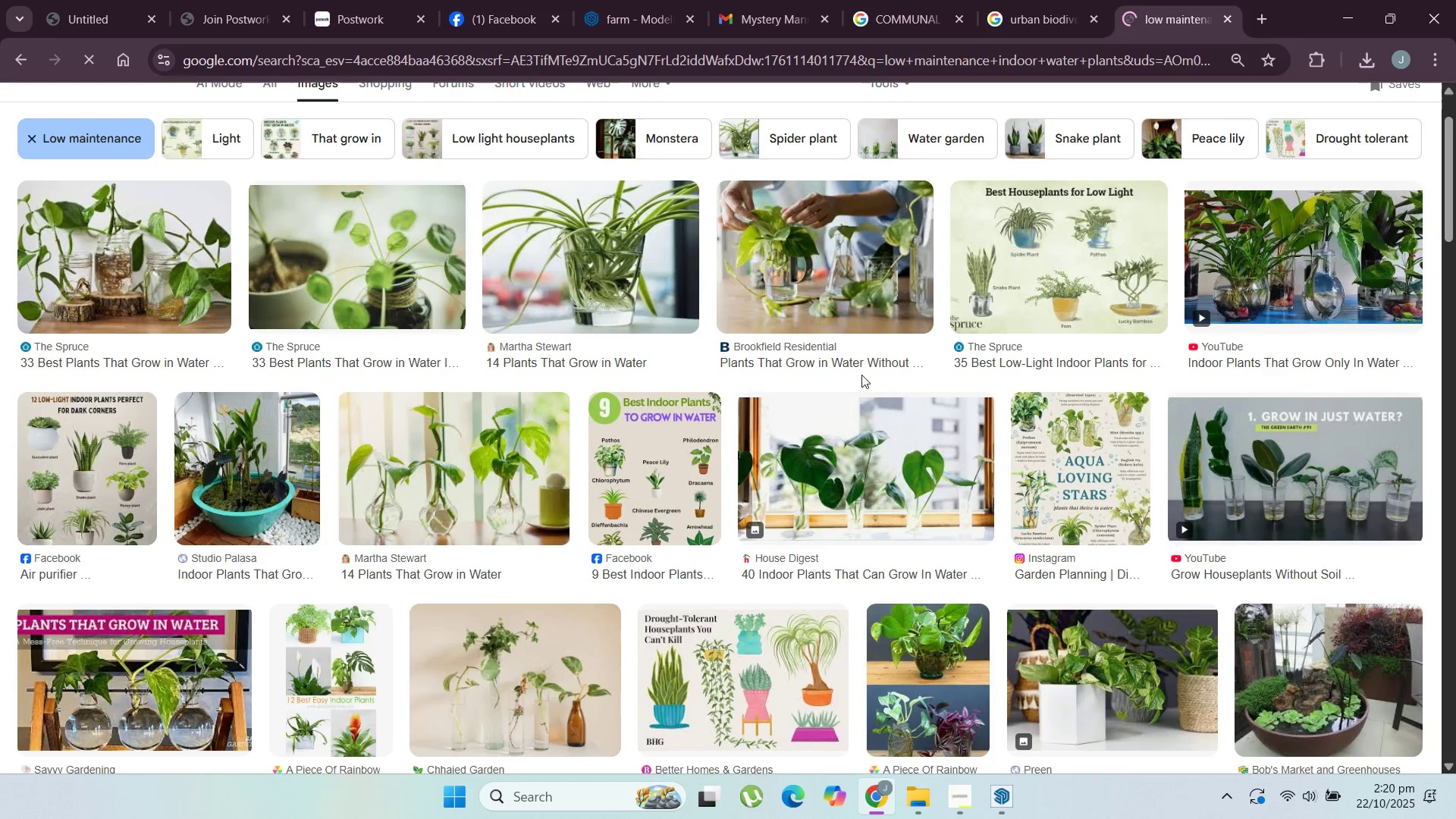 
left_click([1333, 20])
 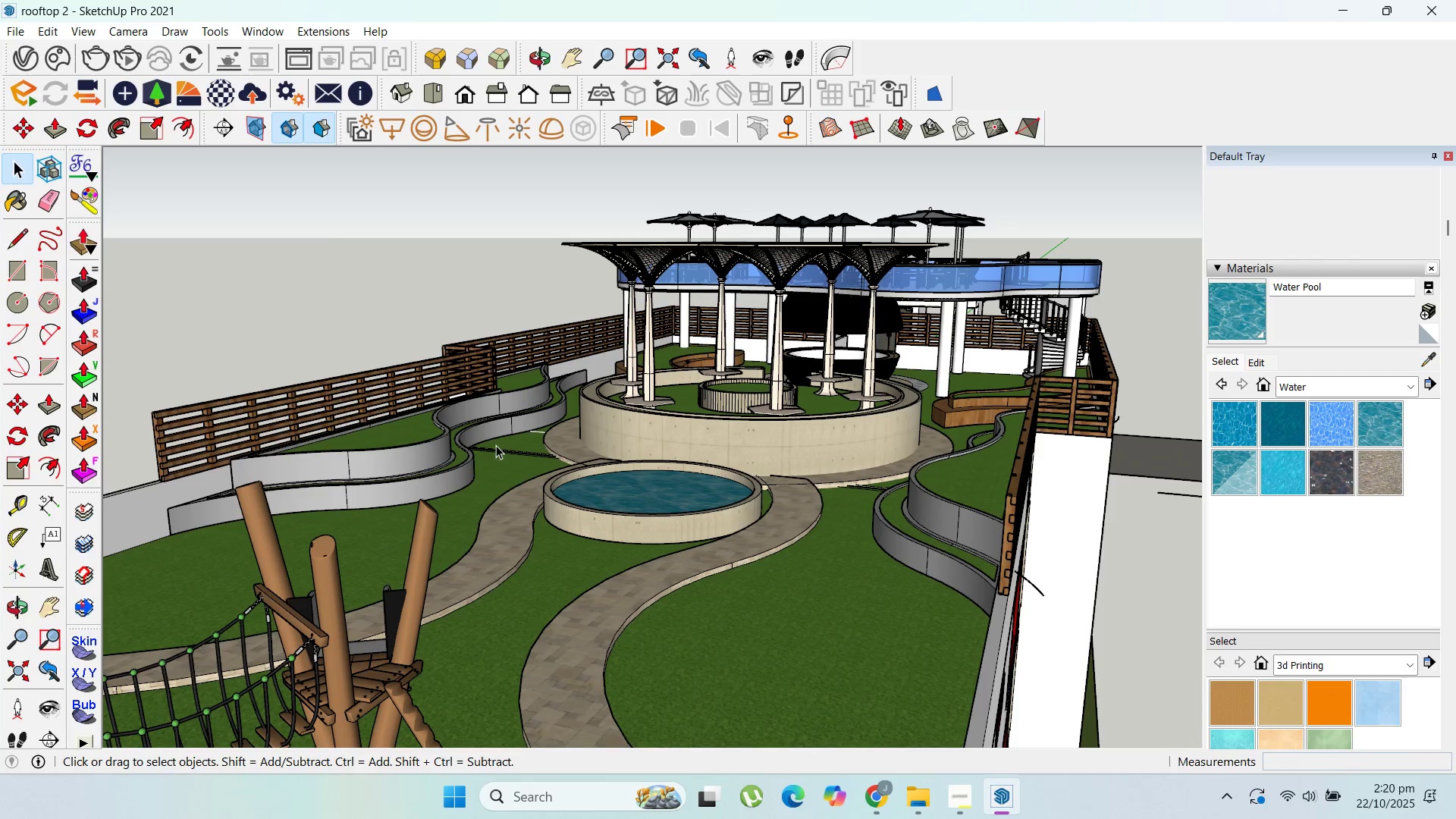 
scroll: coordinate [642, 523], scroll_direction: up, amount: 7.0
 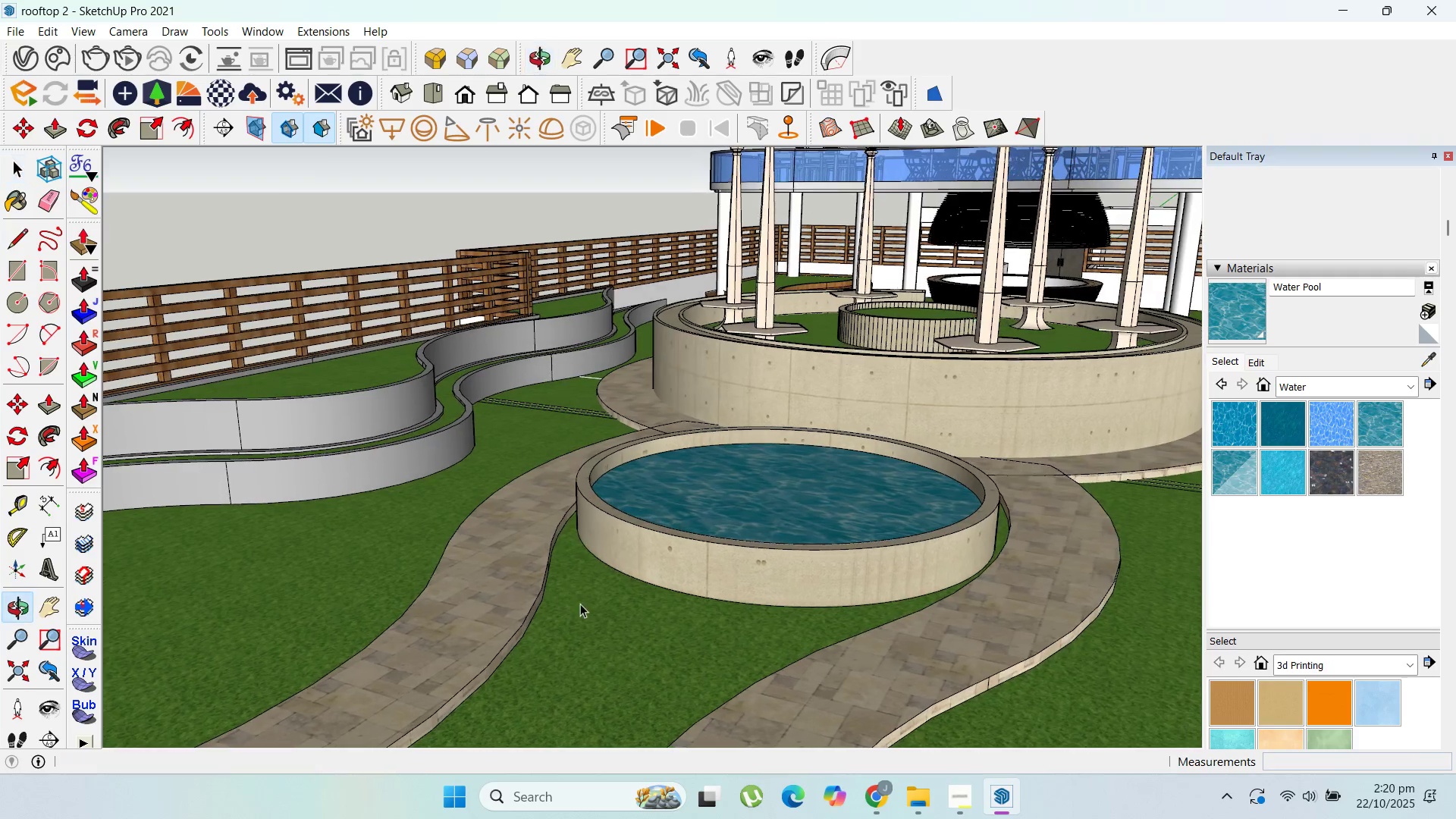 
scroll: coordinate [555, 500], scroll_direction: down, amount: 6.0
 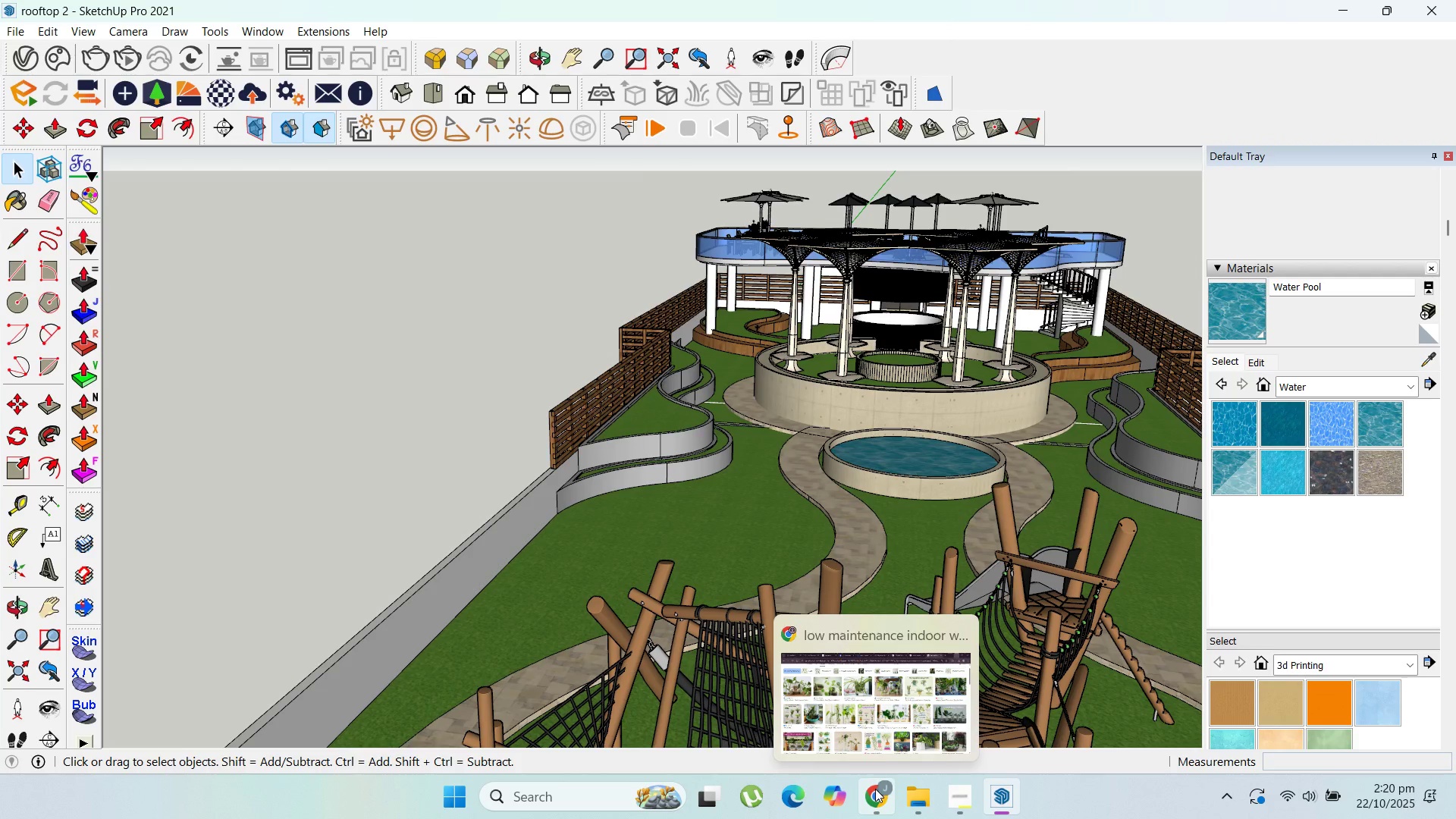 
left_click([882, 717])
 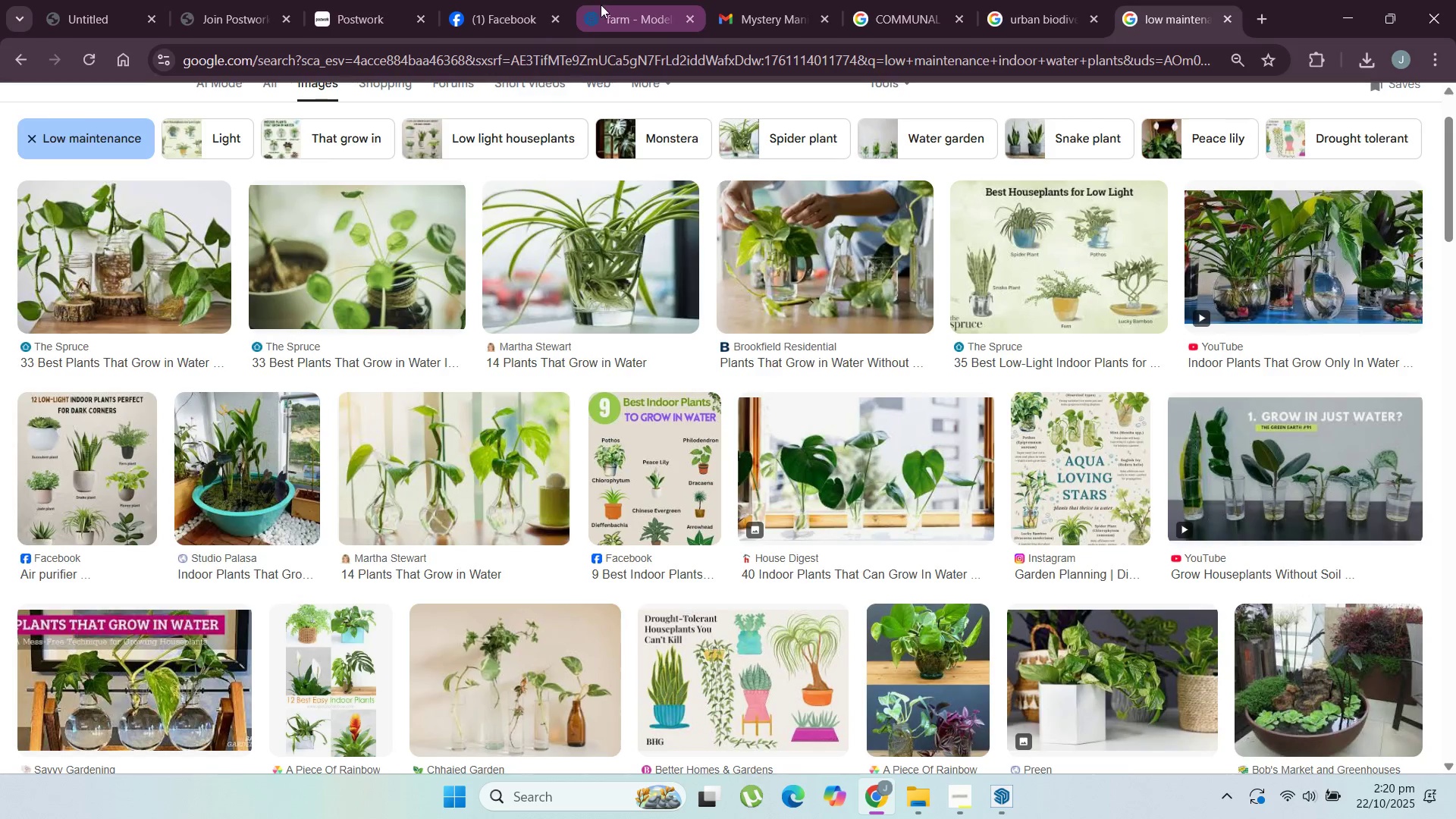 
scroll: coordinate [645, 297], scroll_direction: down, amount: 31.0
 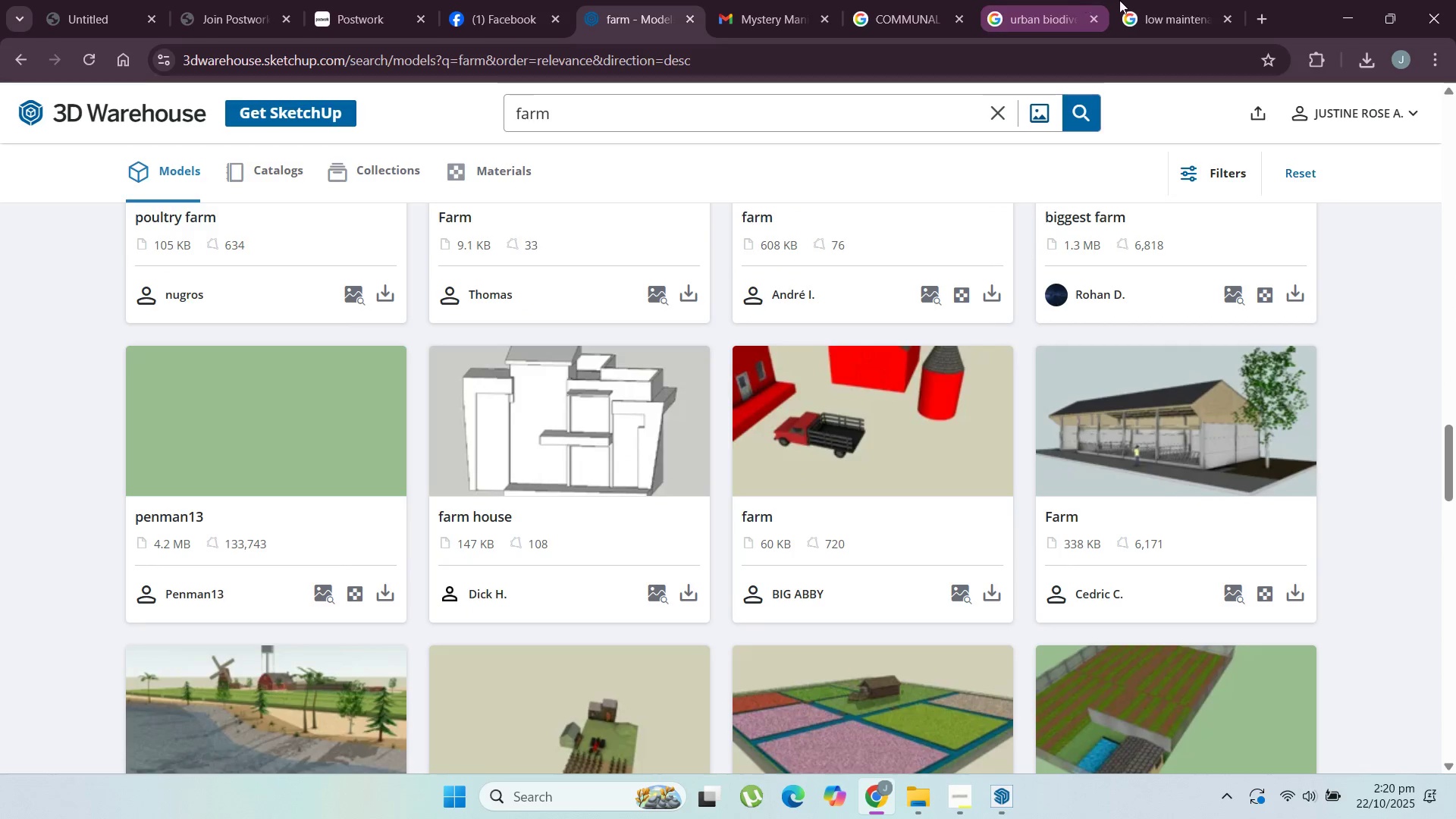 
left_click([1147, 0])
 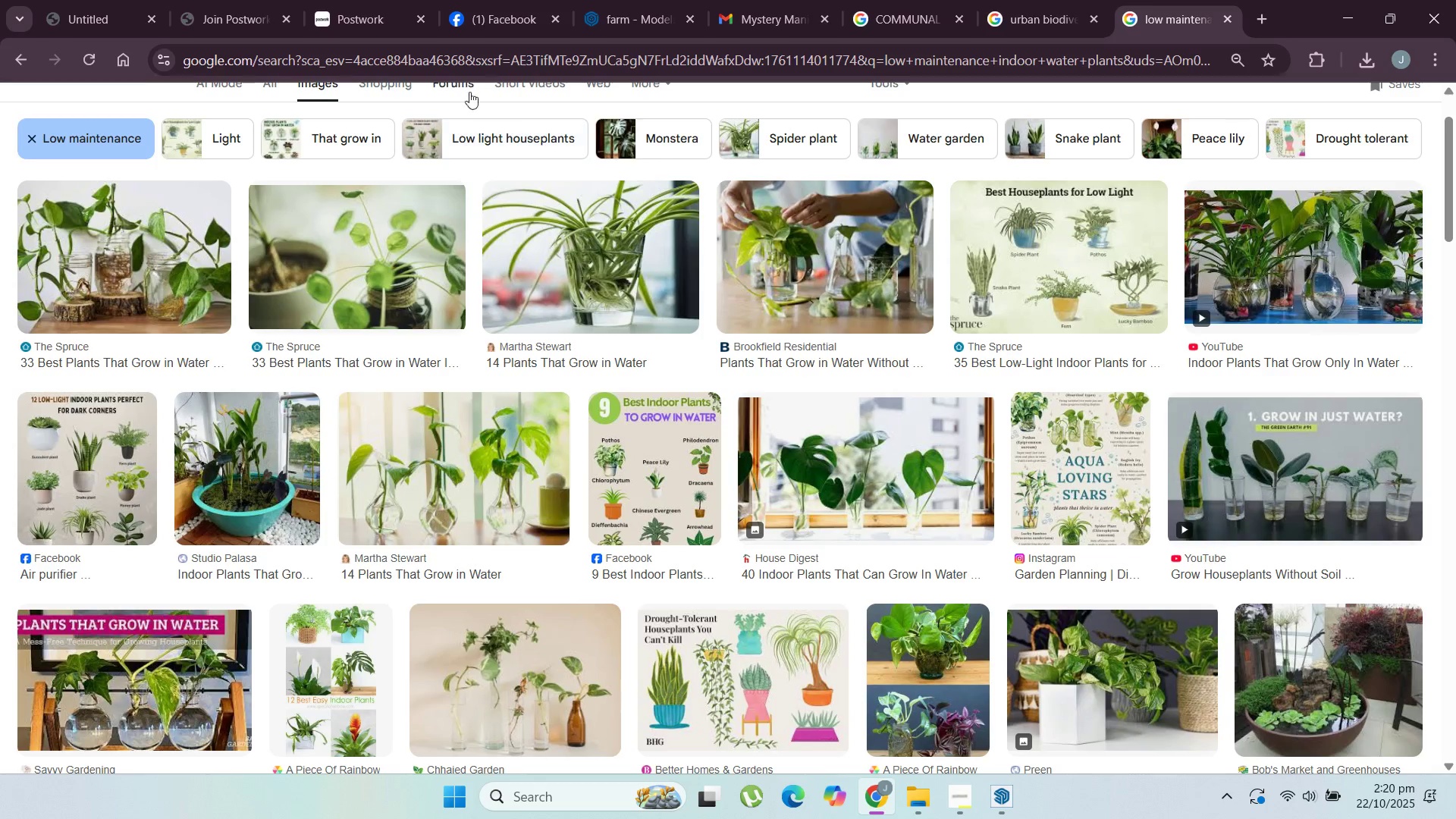 
scroll: coordinate [438, 251], scroll_direction: up, amount: 5.0
 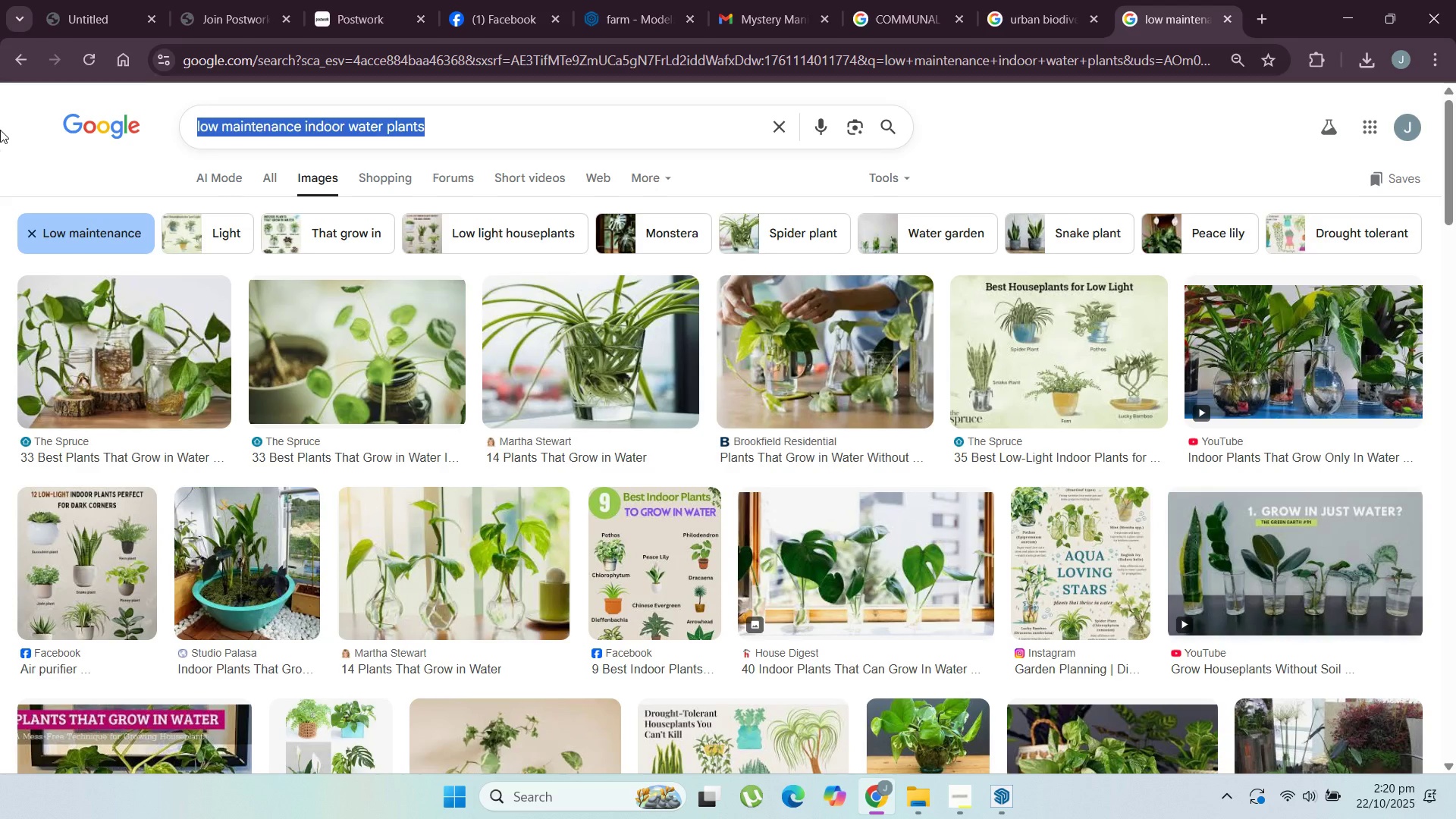 
type(no soil planting)
 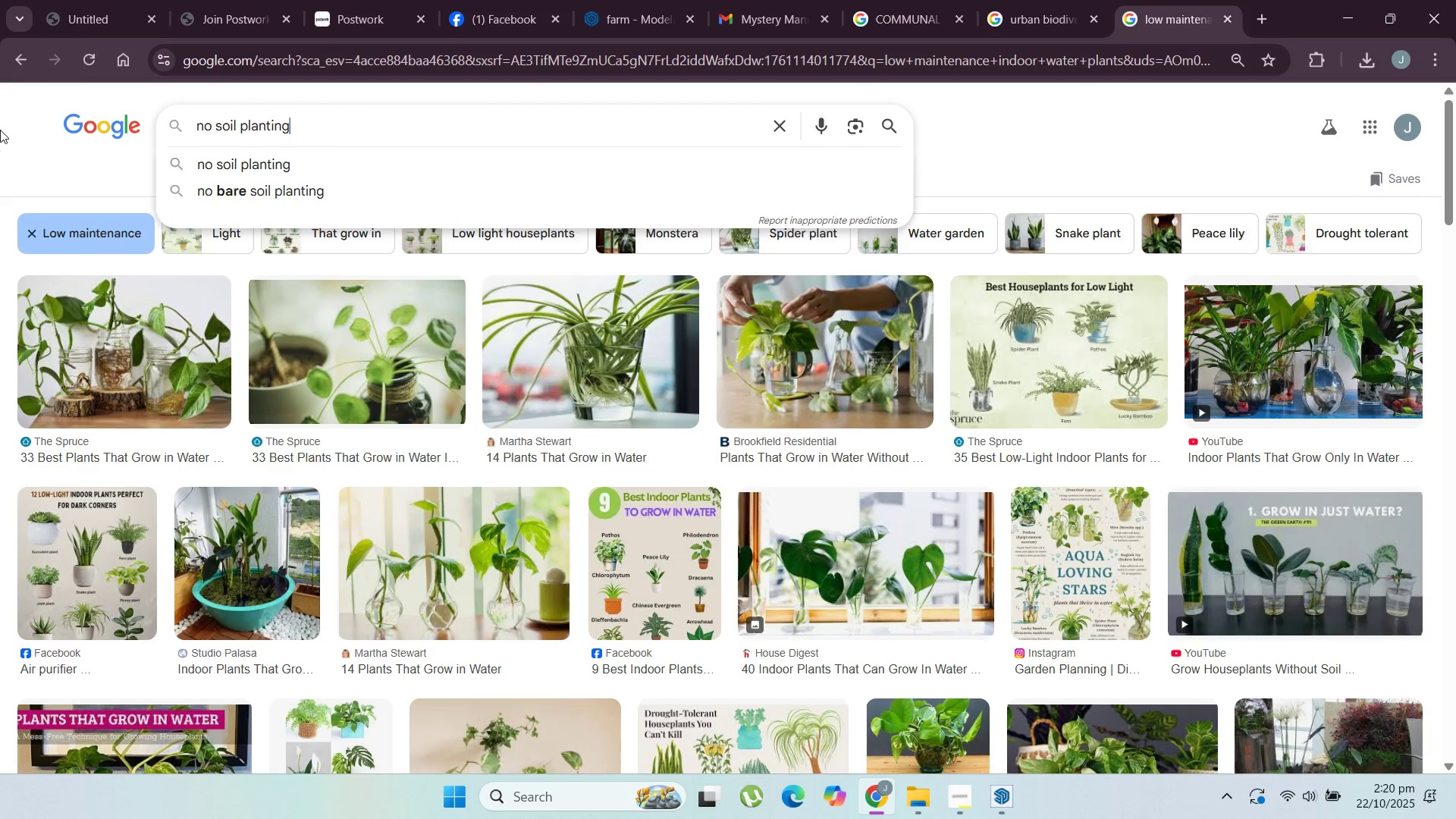 
key(Enter)
 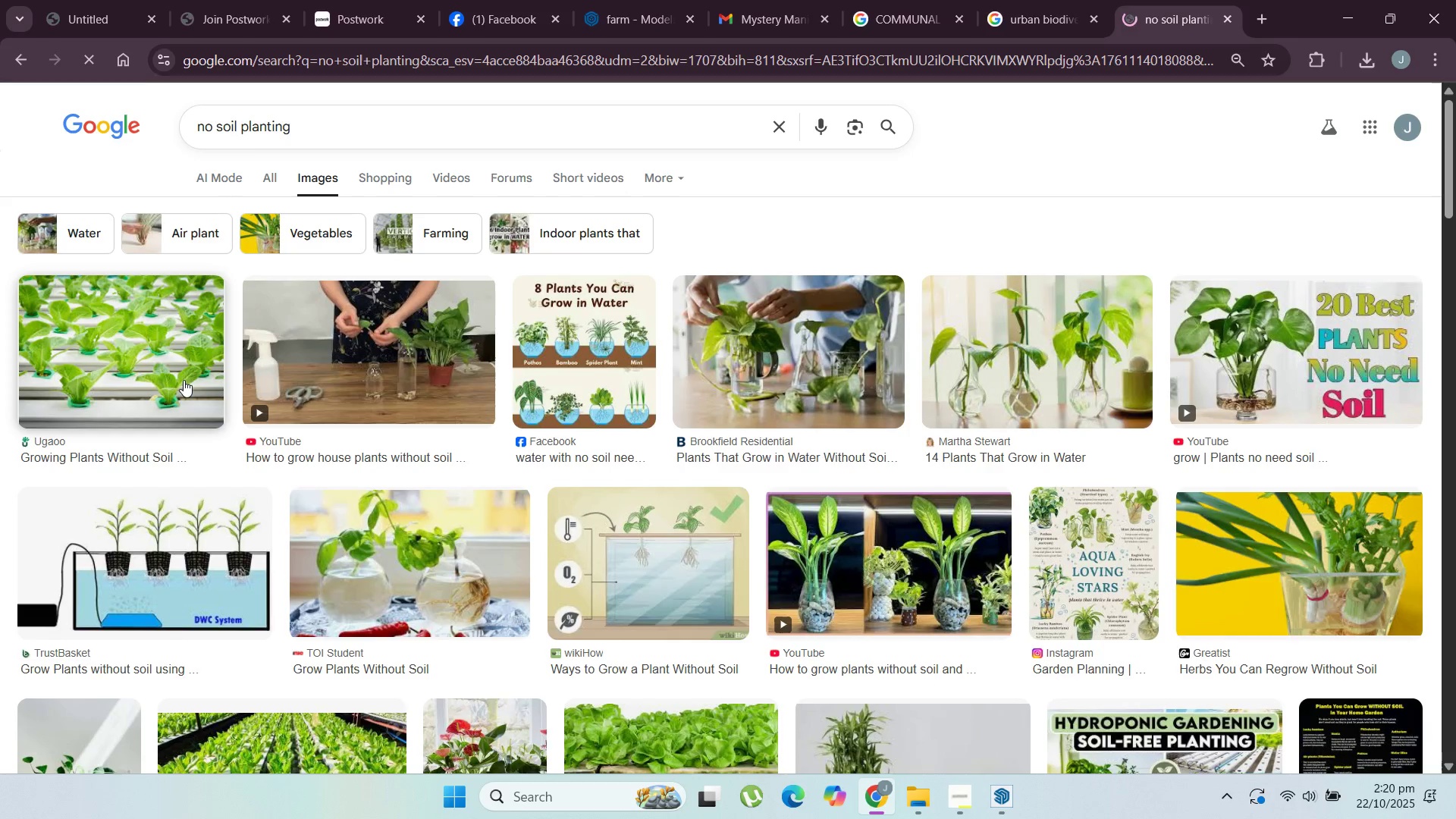 
left_click([184, 400])
 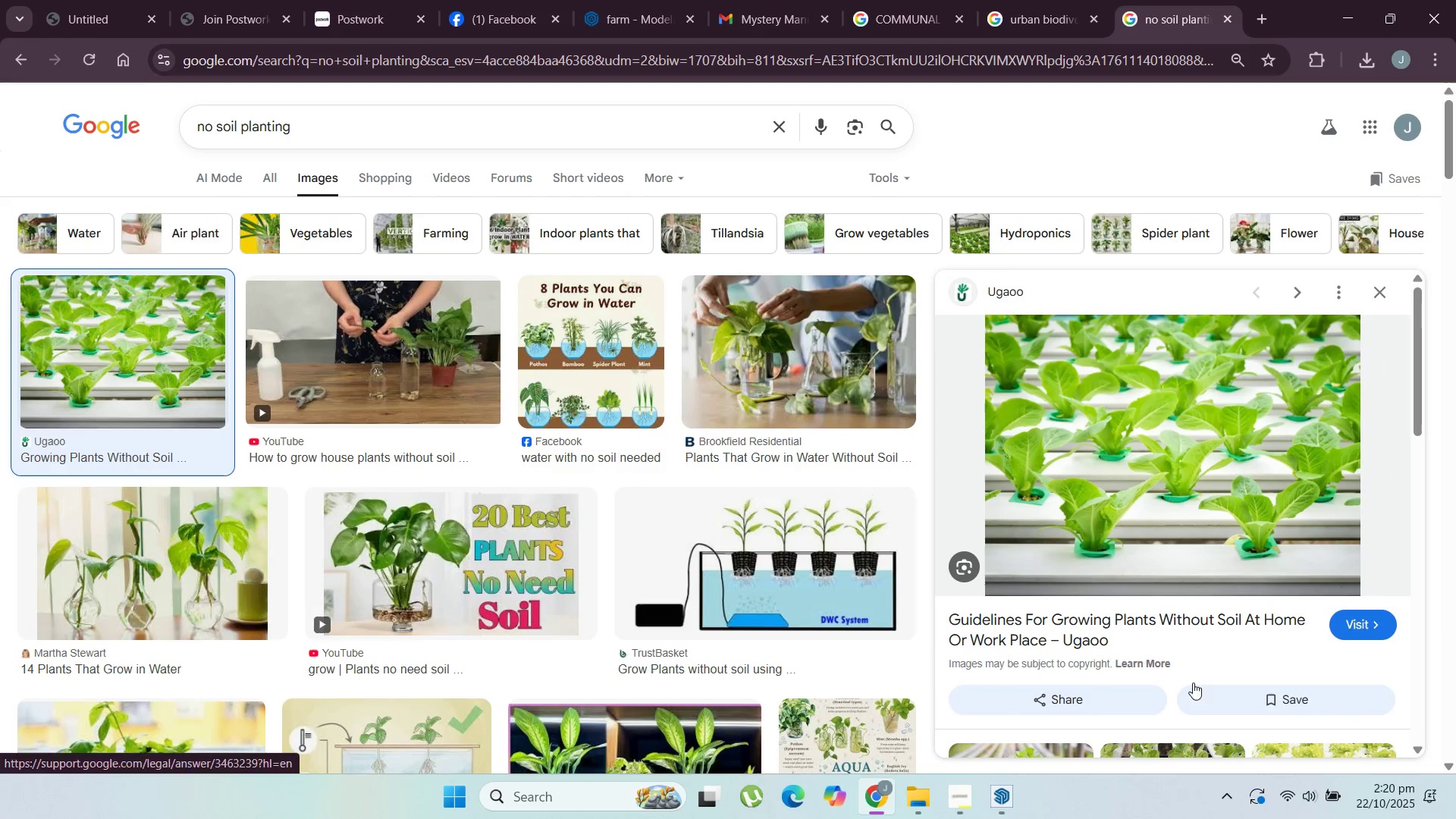 
scroll: coordinate [596, 574], scroll_direction: down, amount: 2.0
 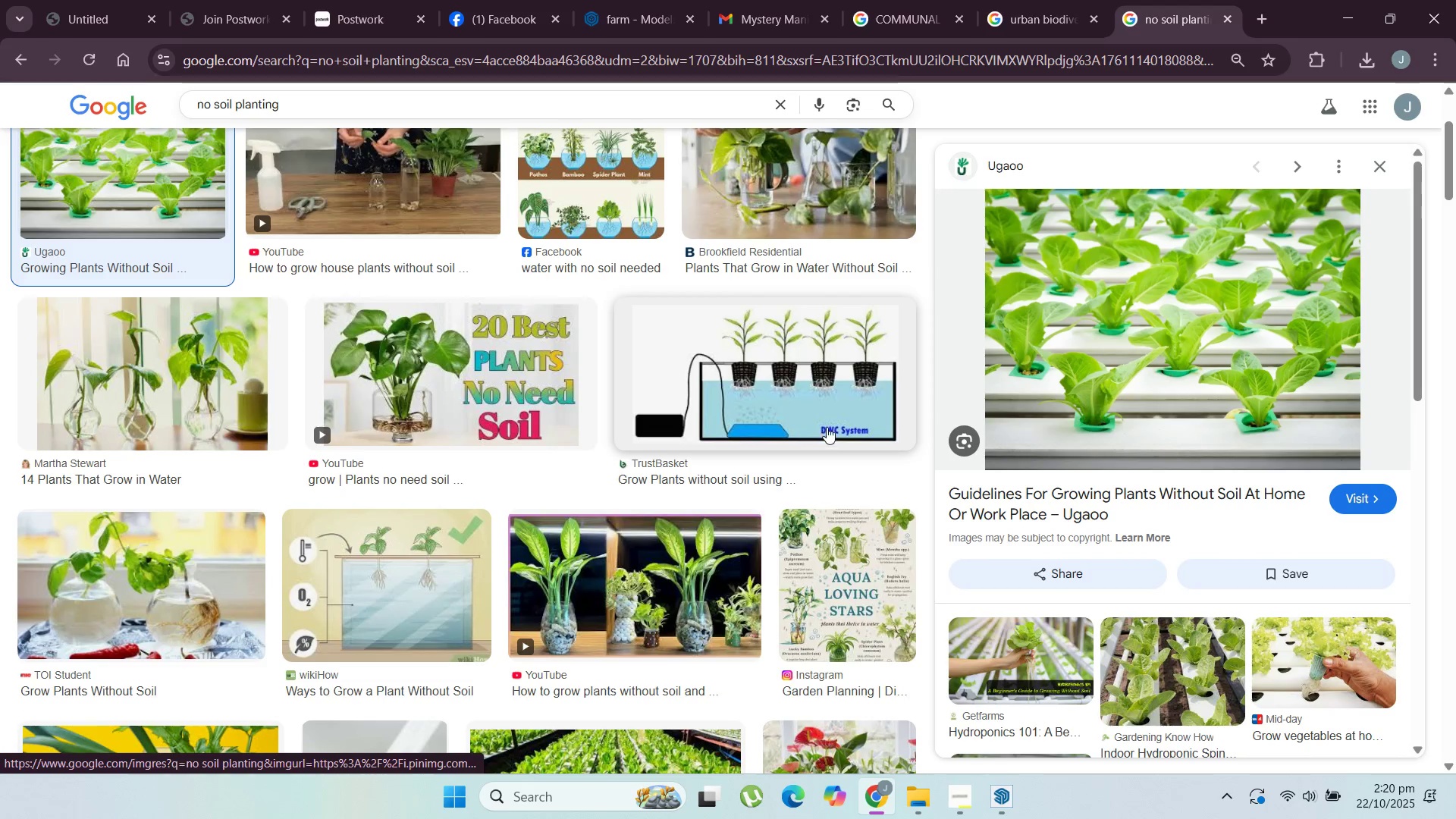 
left_click([827, 427])
 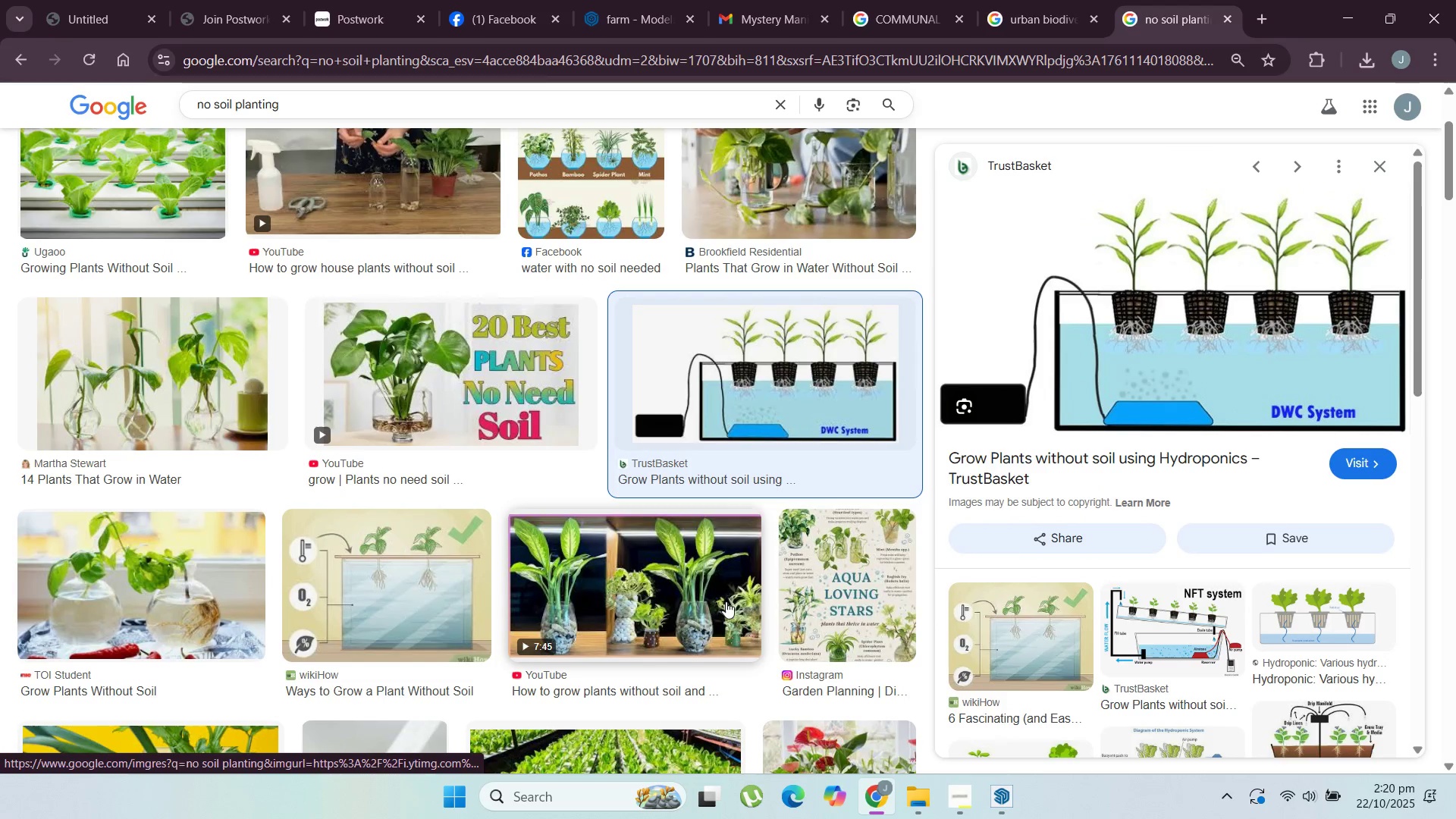 
scroll: coordinate [640, 620], scroll_direction: down, amount: 2.0
 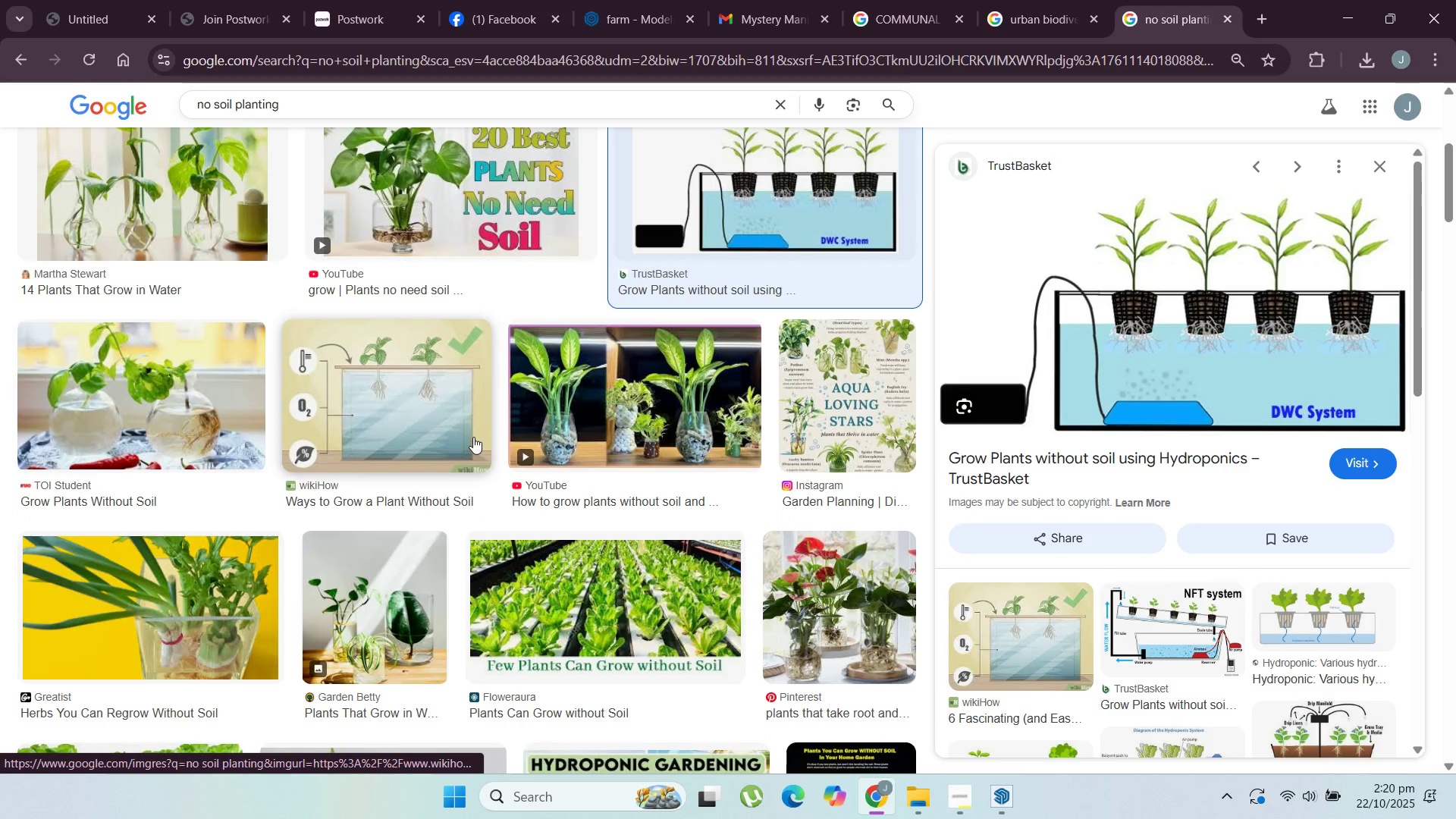 
scroll: coordinate [242, 301], scroll_direction: up, amount: 8.0
 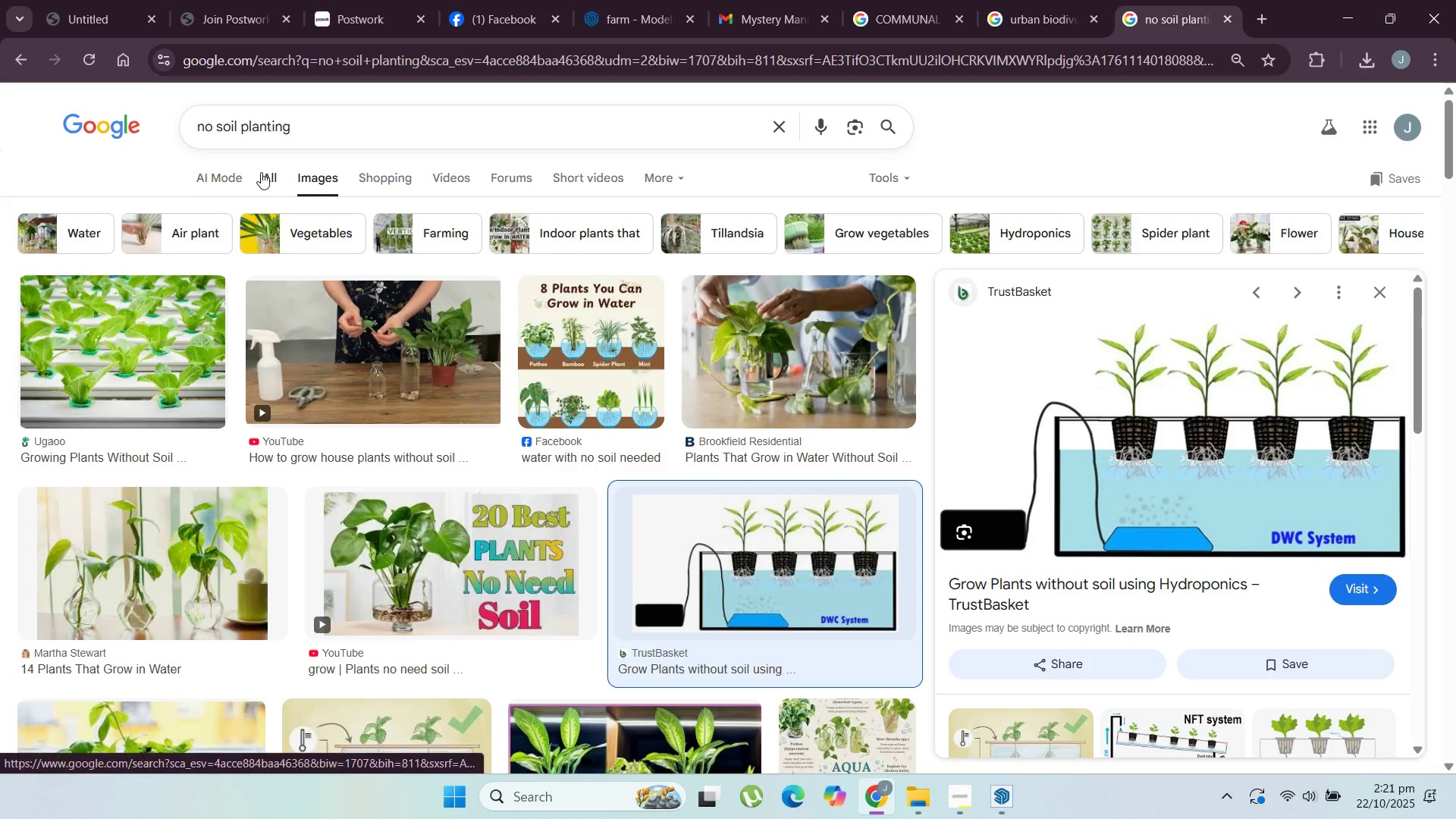 
left_click([265, 174])
 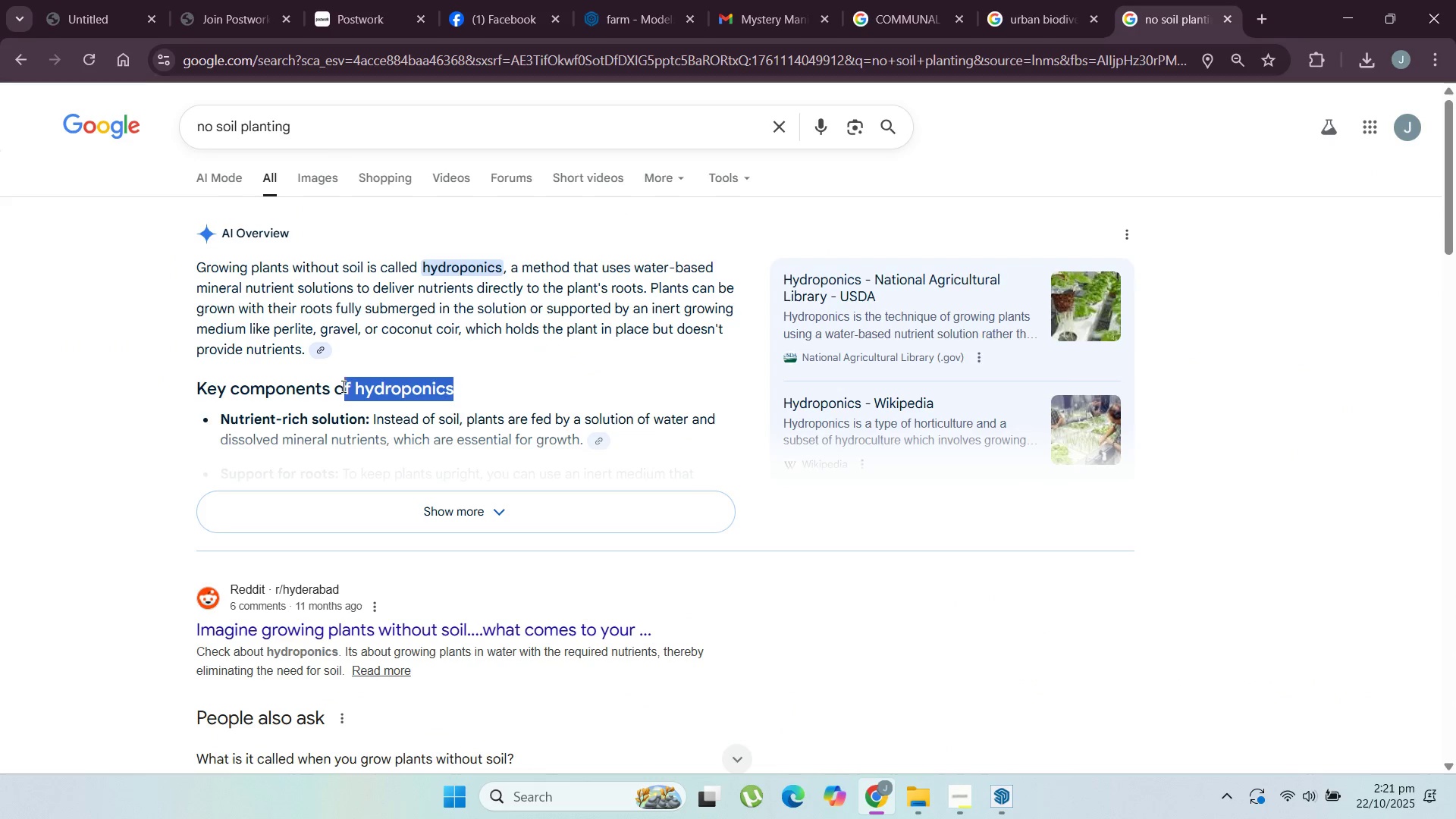 
key(Control+C)
 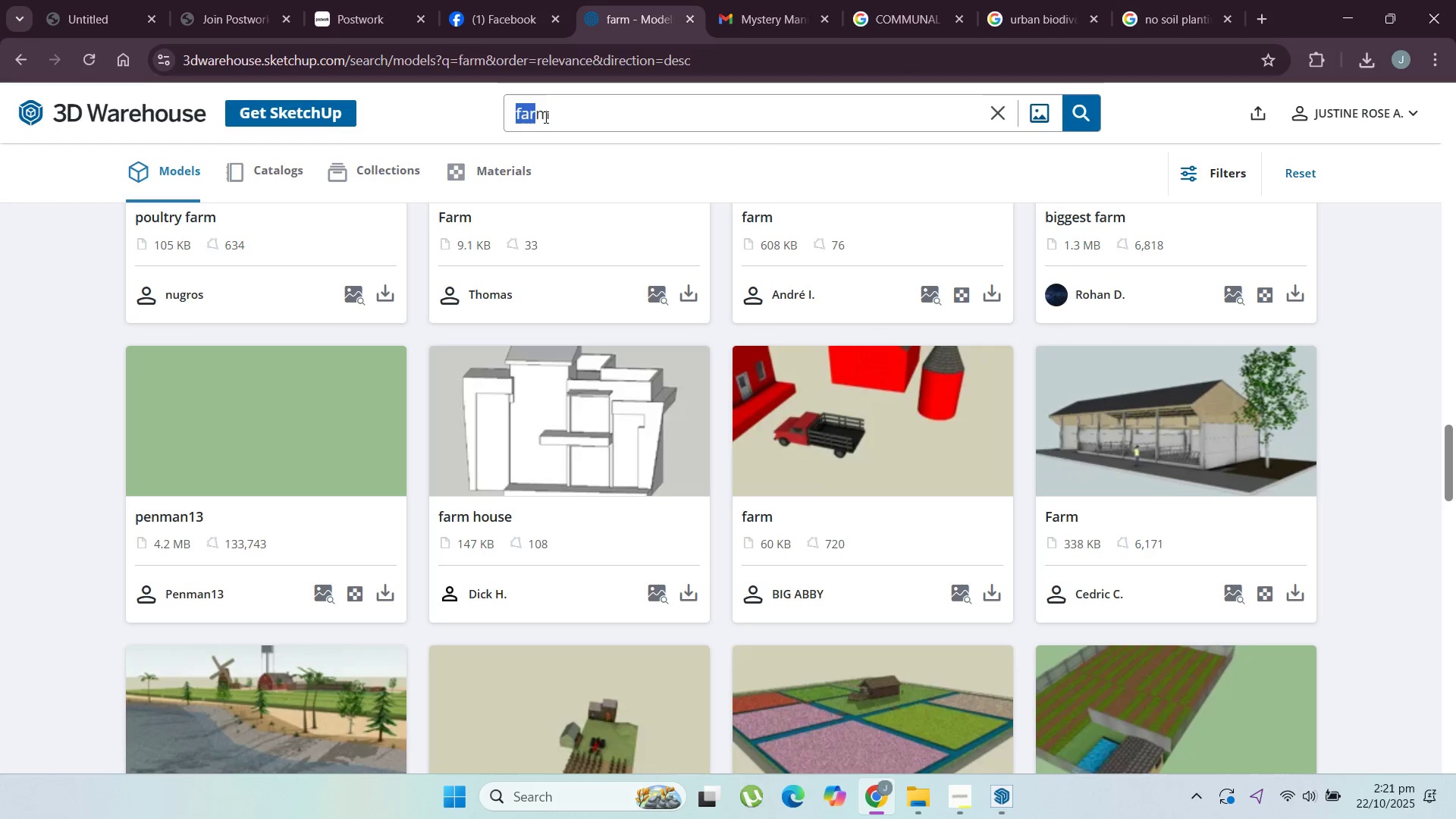 
key(Control+V)
 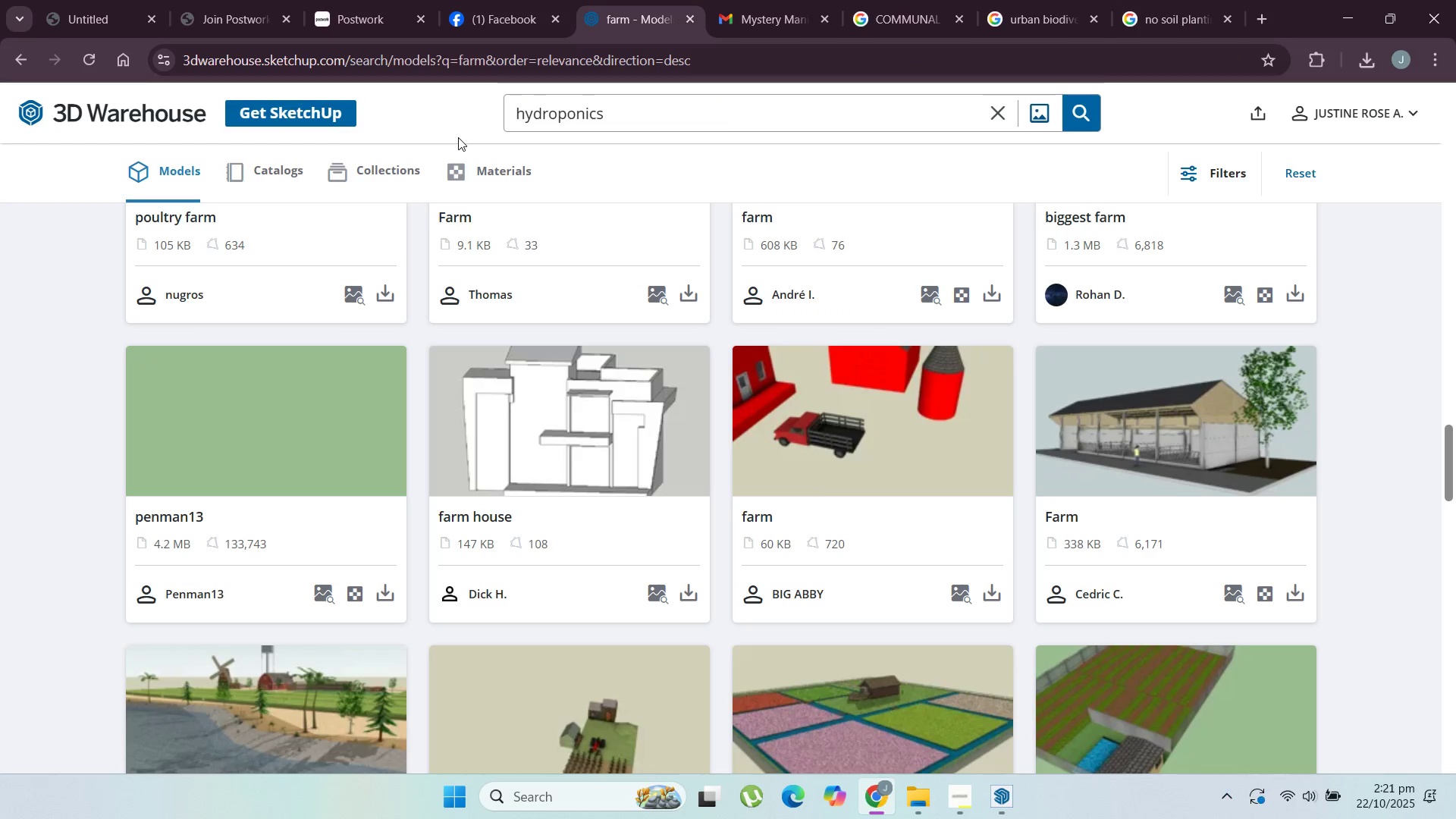 
key(Enter)
 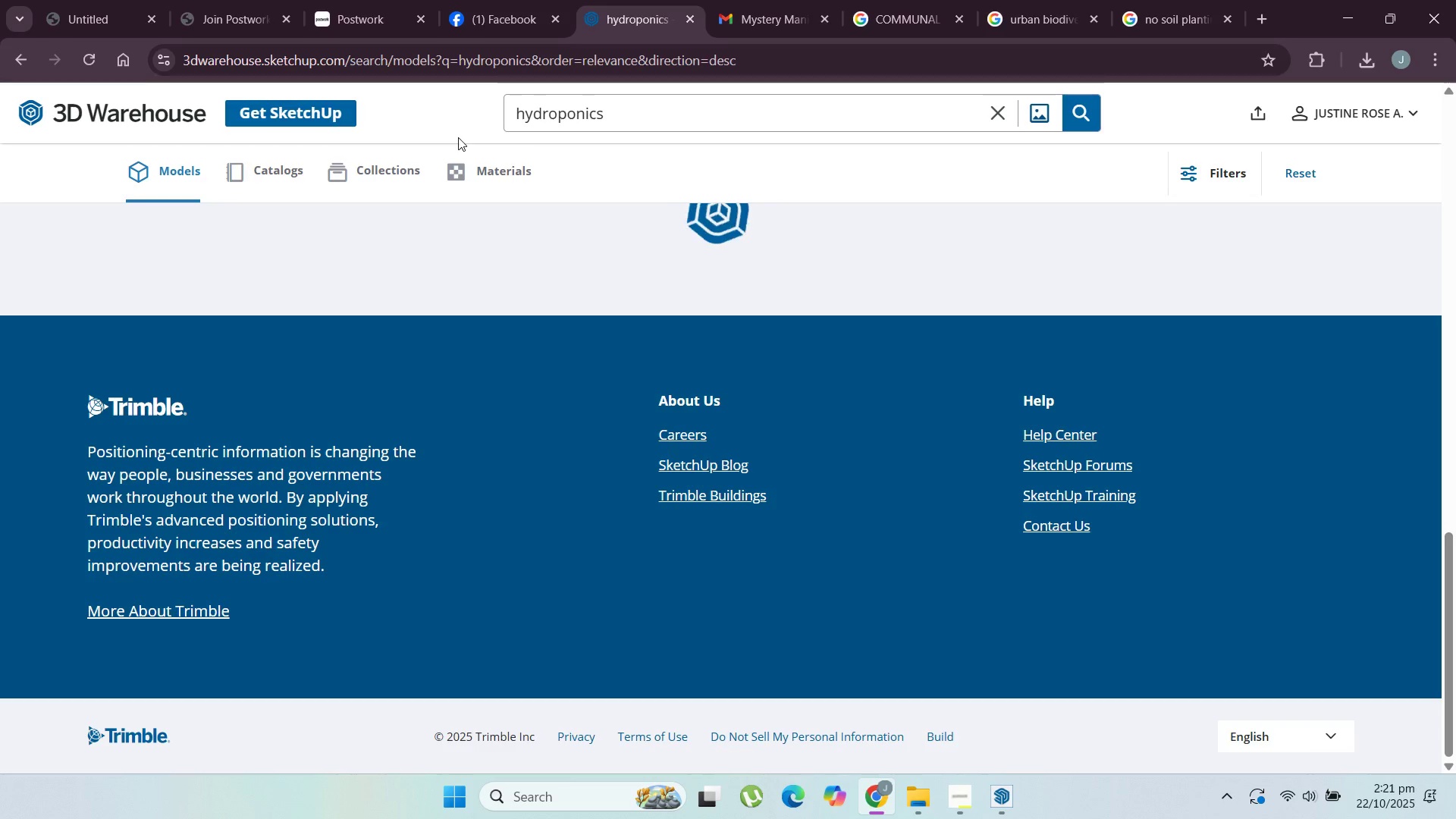 
scroll: coordinate [697, 526], scroll_direction: up, amount: 80.0
 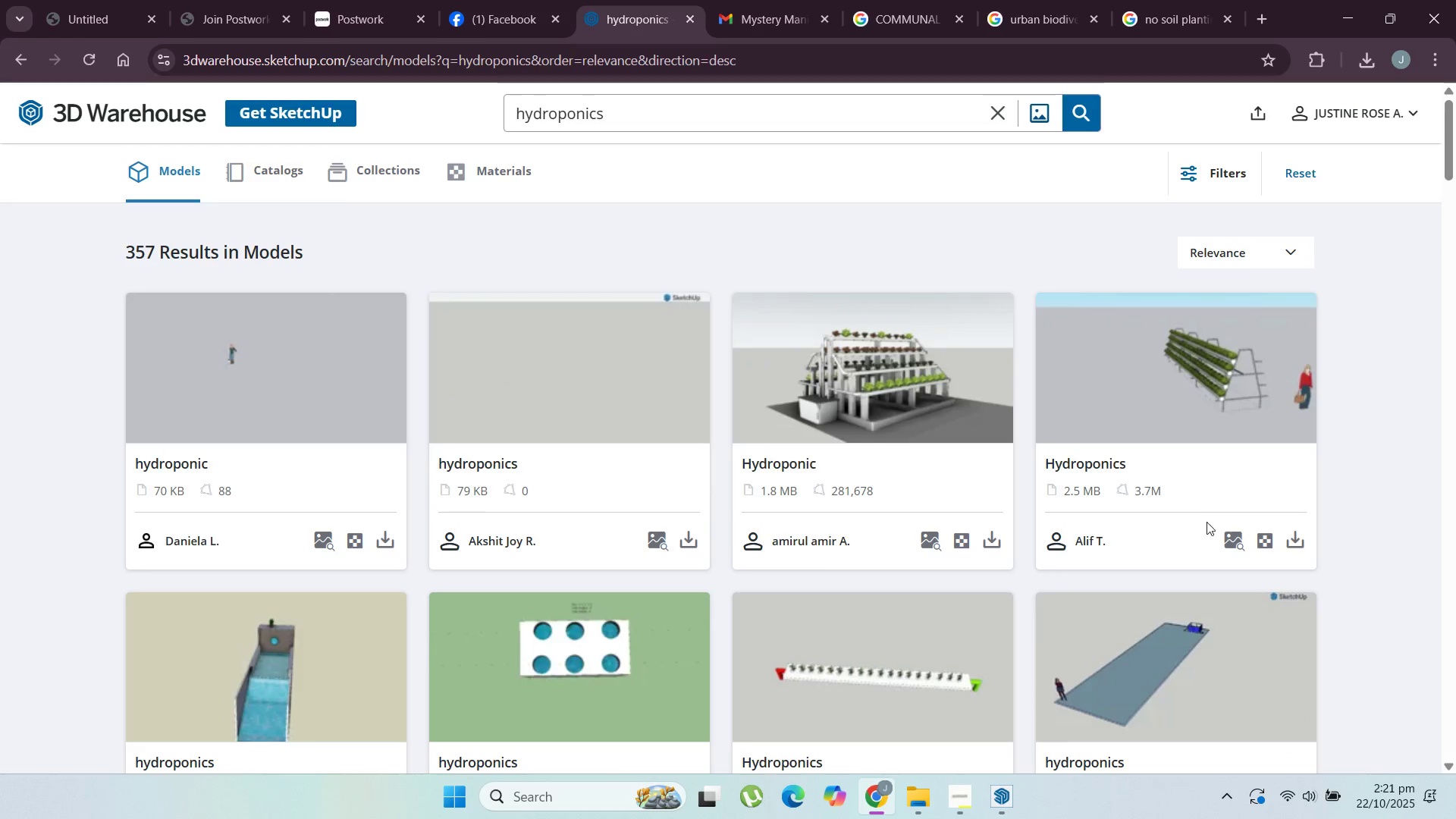 
left_click([1294, 540])
 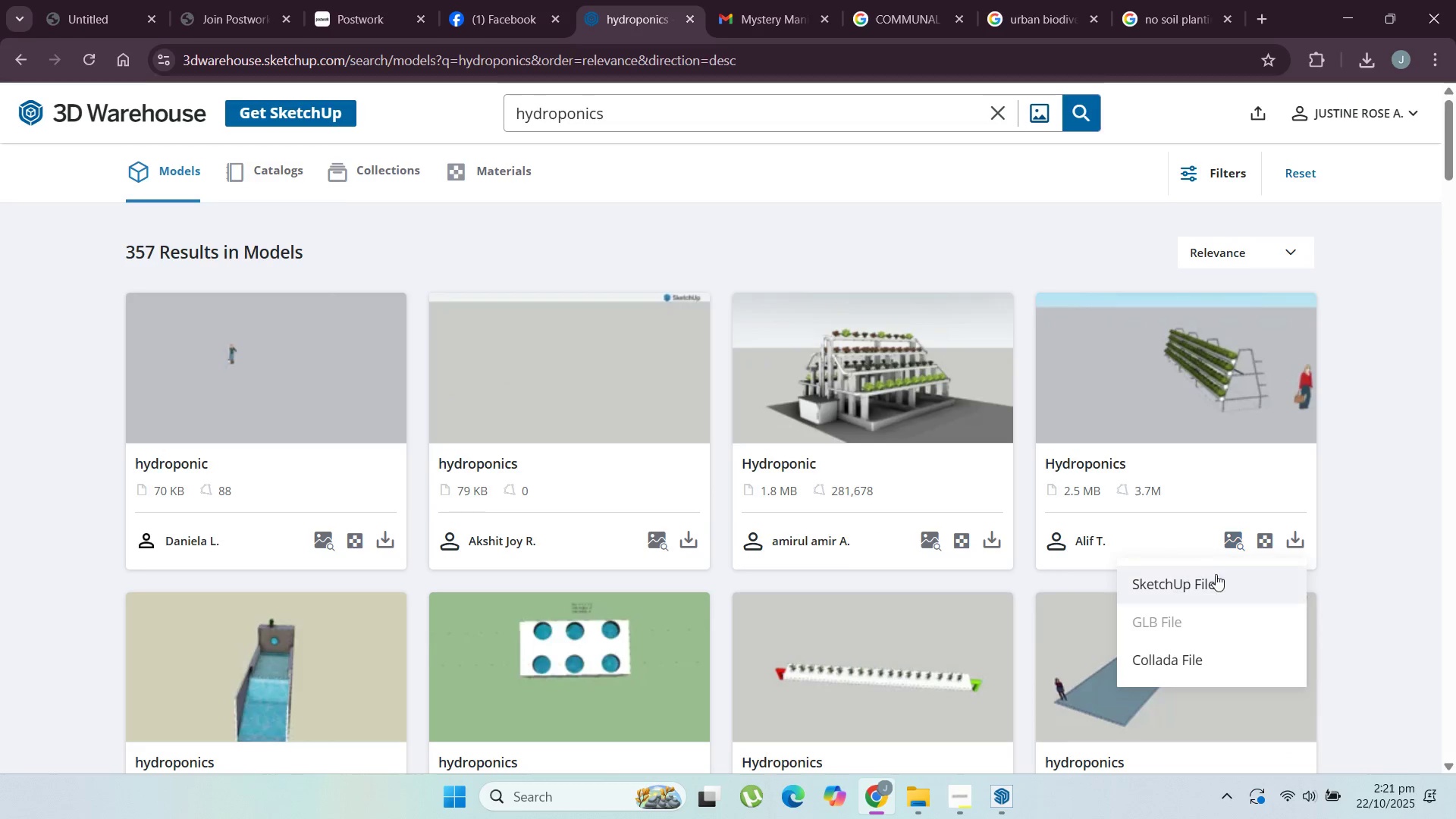 
left_click([1214, 577])
 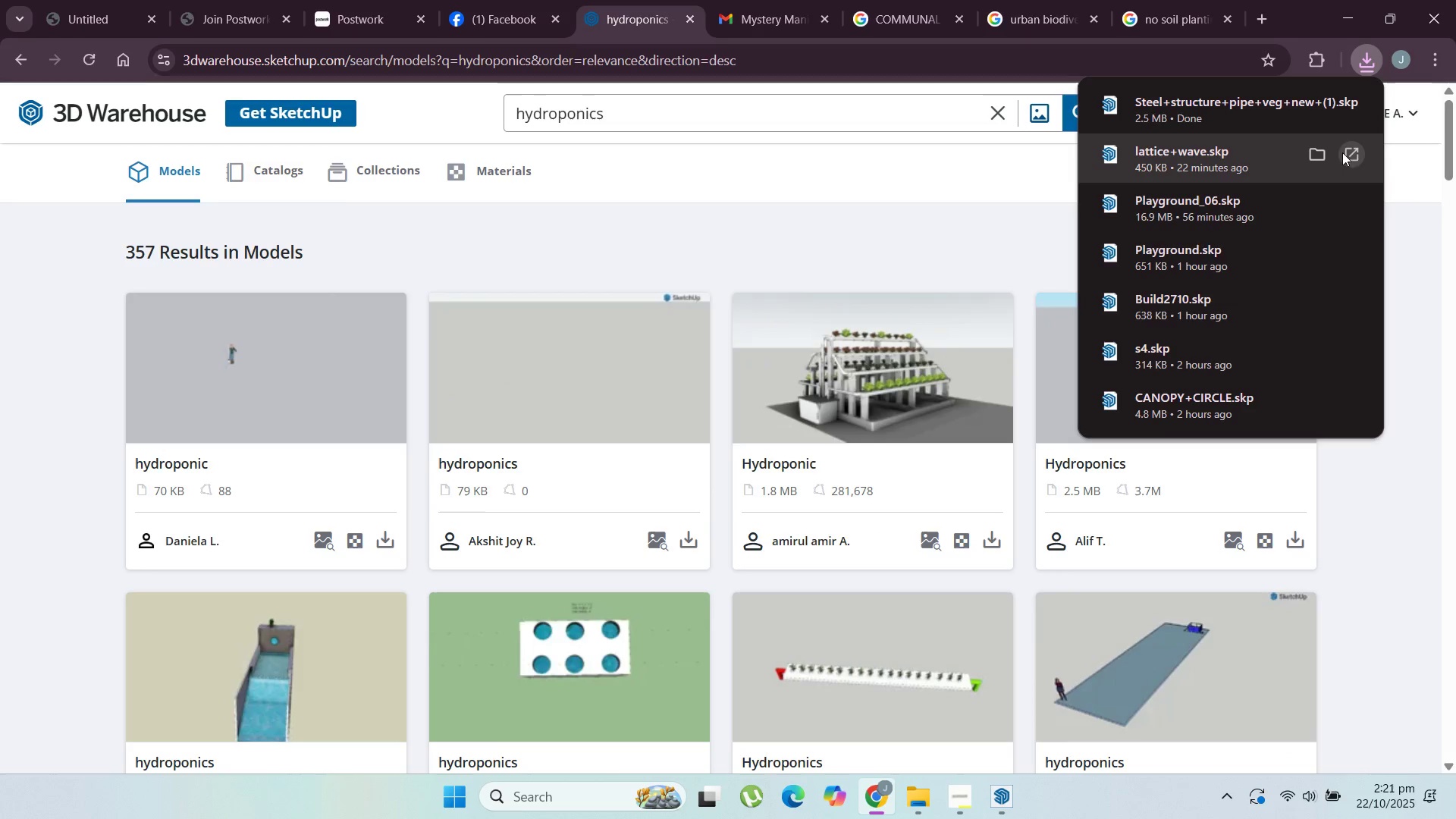 
left_click([1320, 108])
 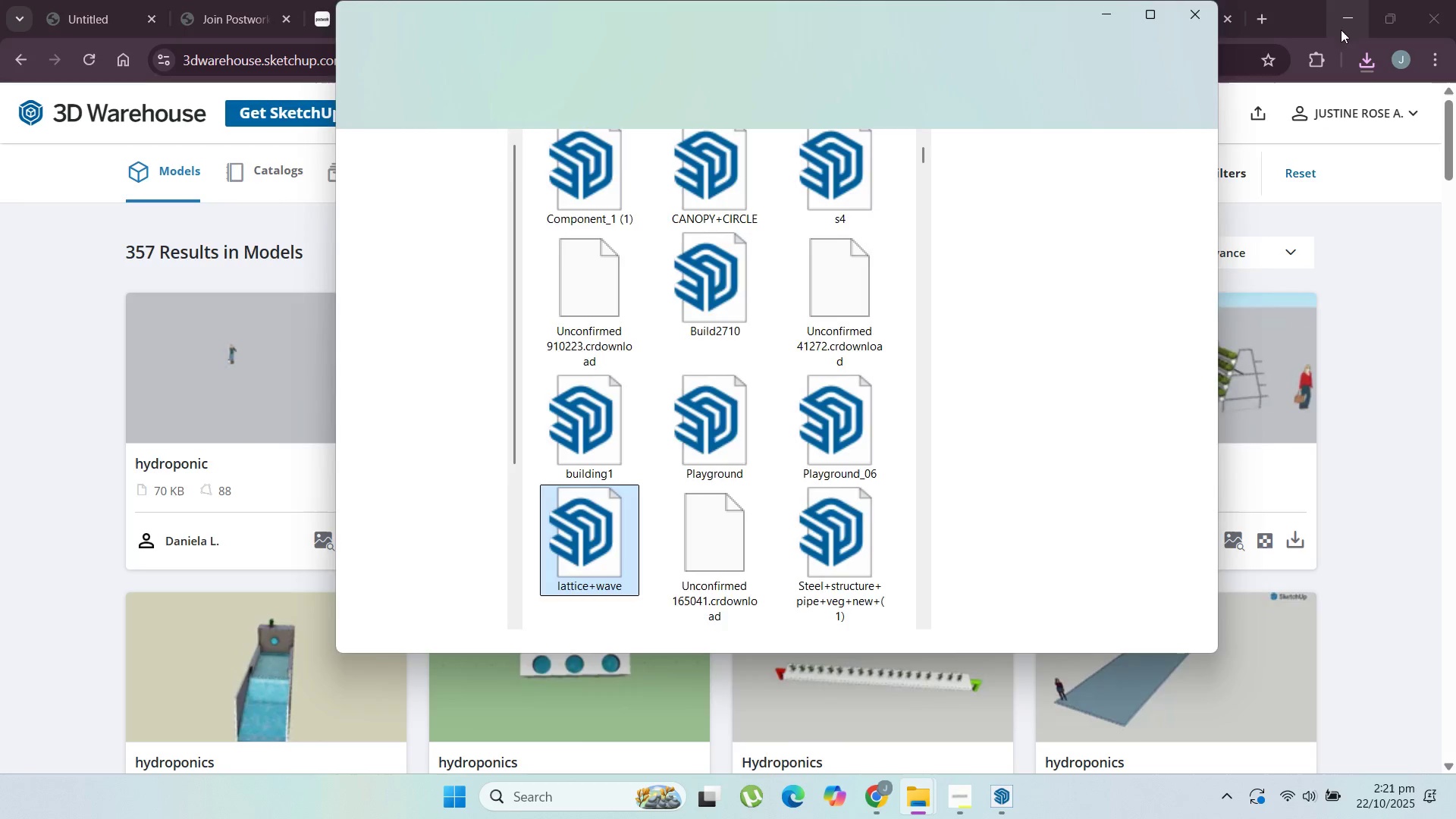 
left_click([1343, 26])
 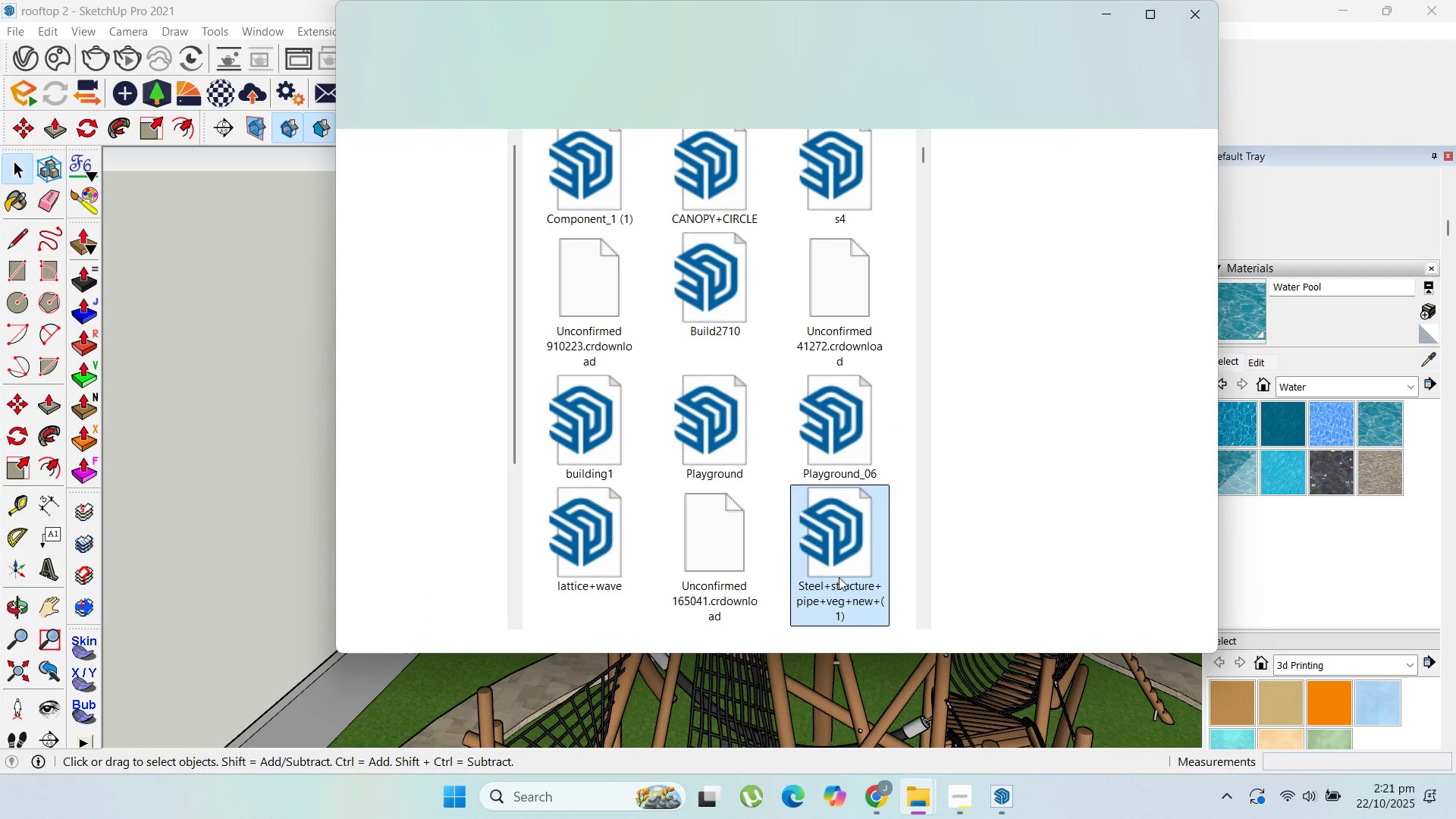 
mouse_move([823, 572])
 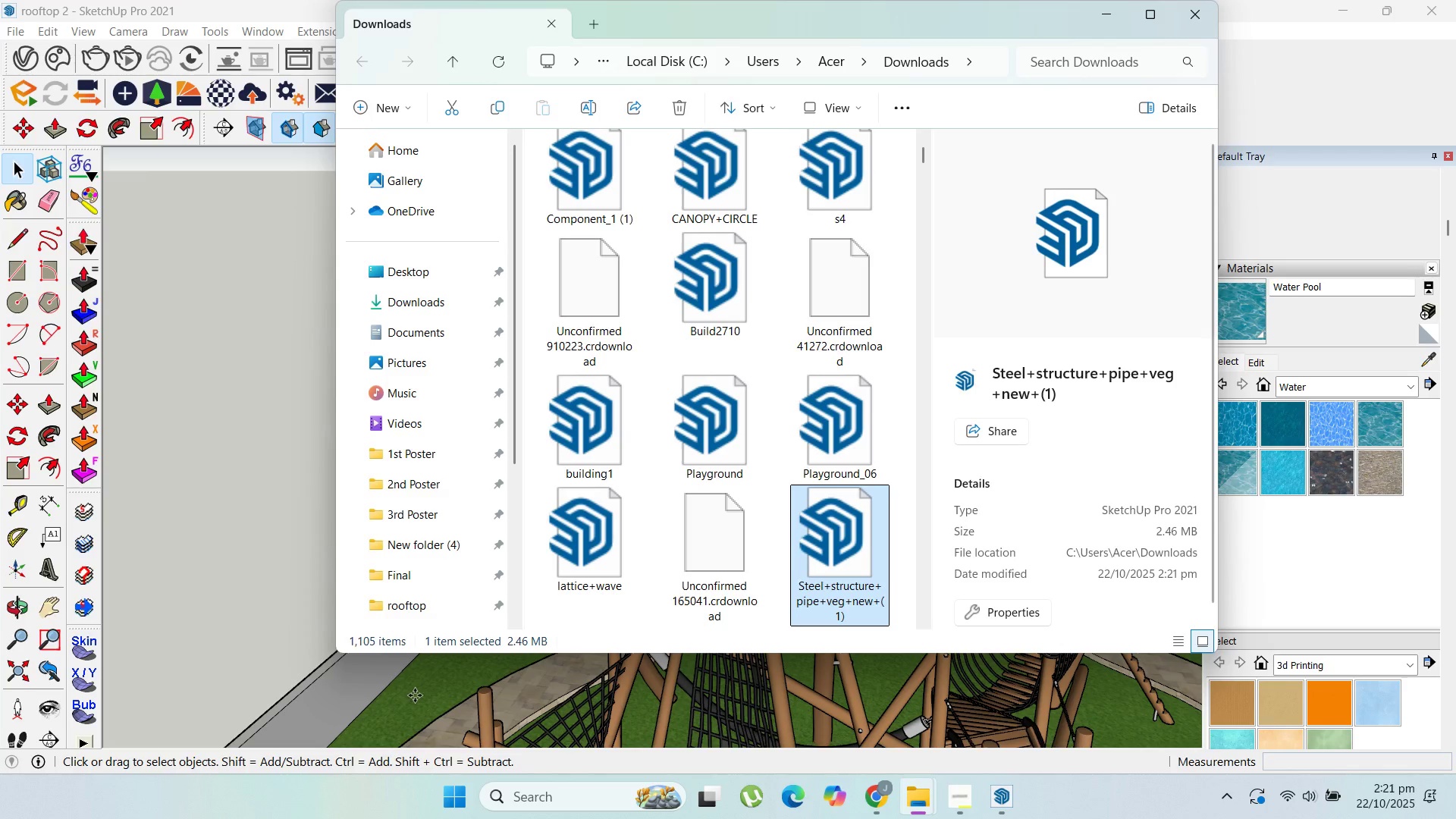 
wait(20.72)
 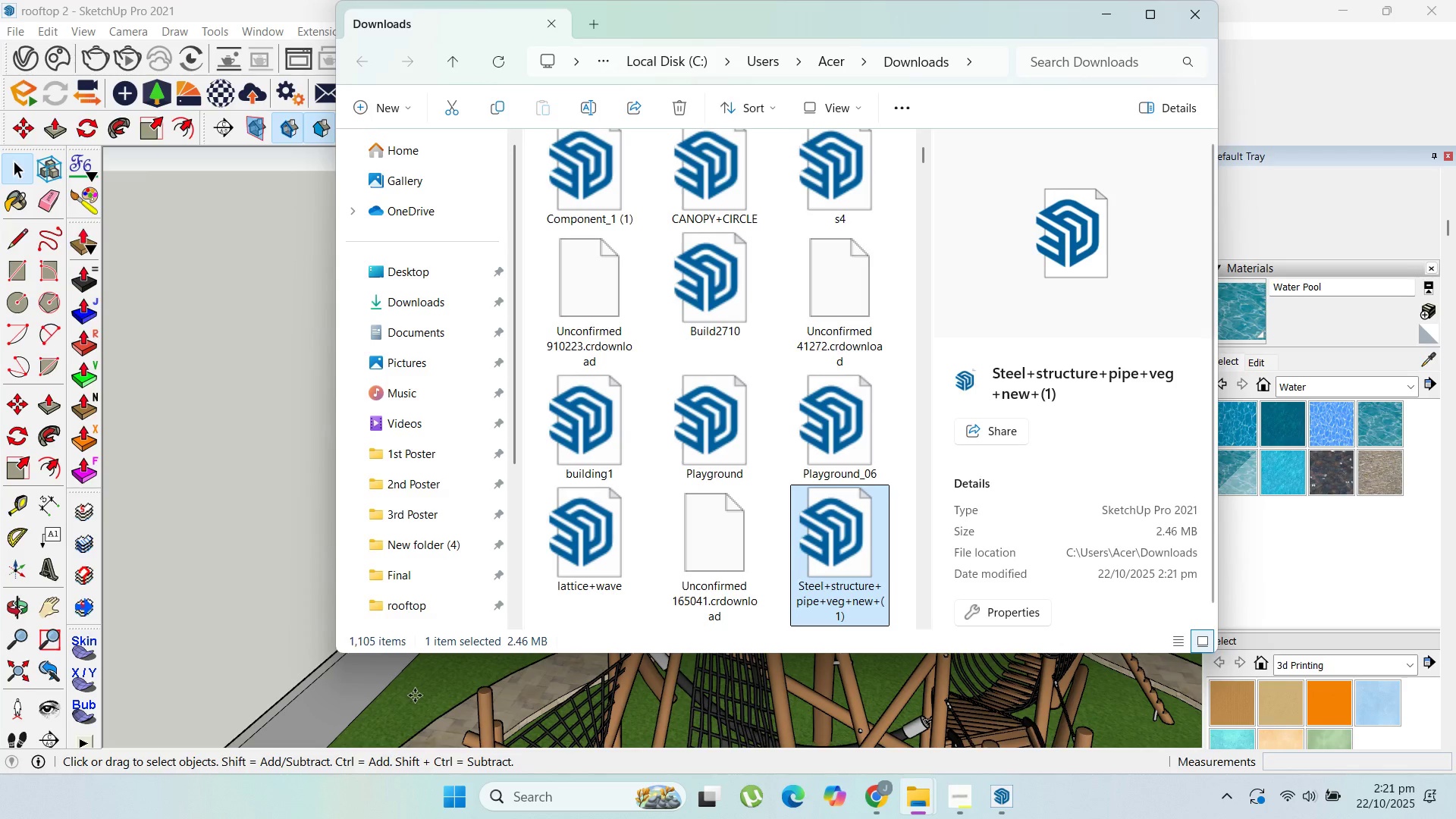 
scroll: coordinate [568, 523], scroll_direction: down, amount: 12.0
 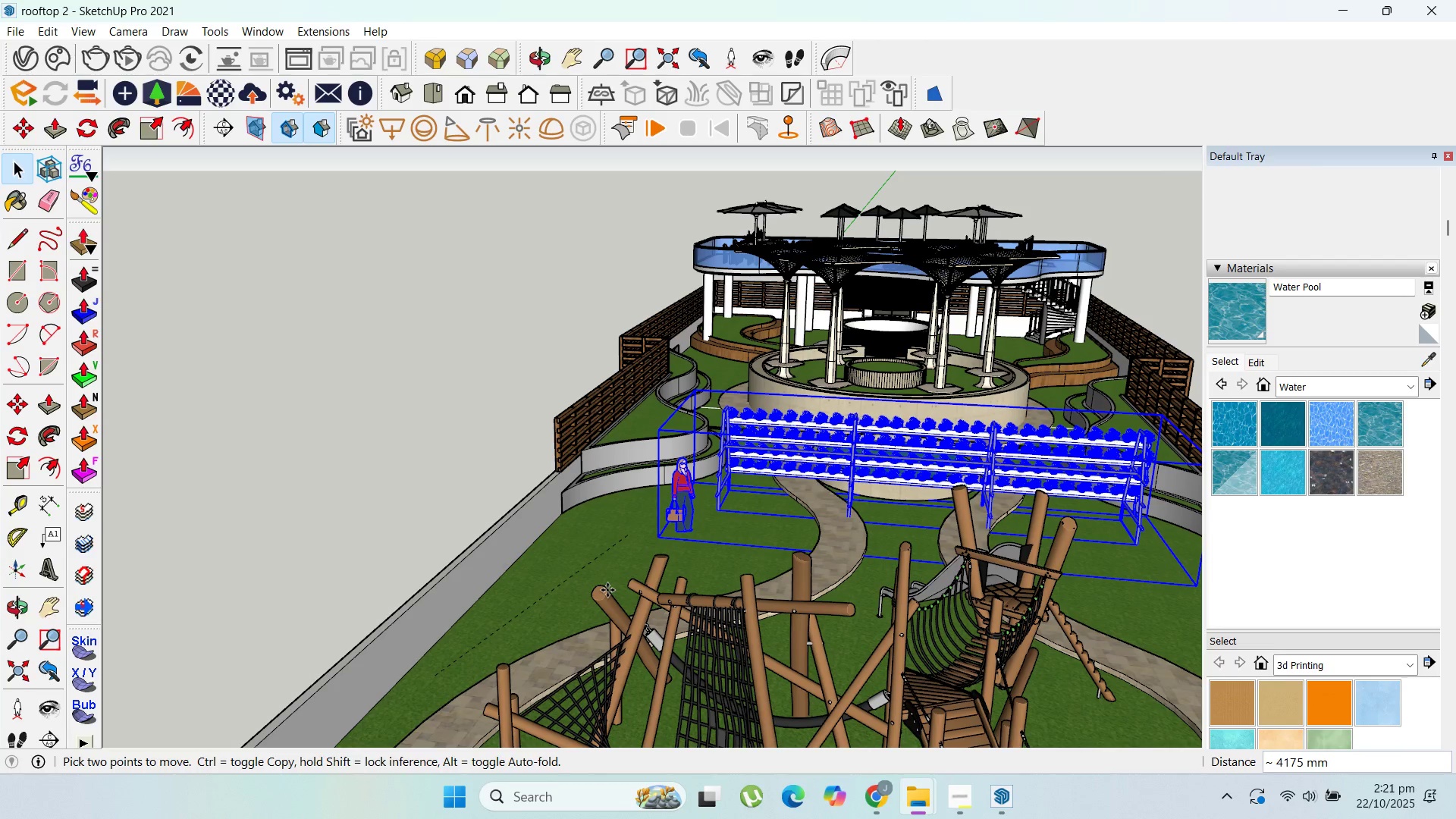 
wait(8.72)
 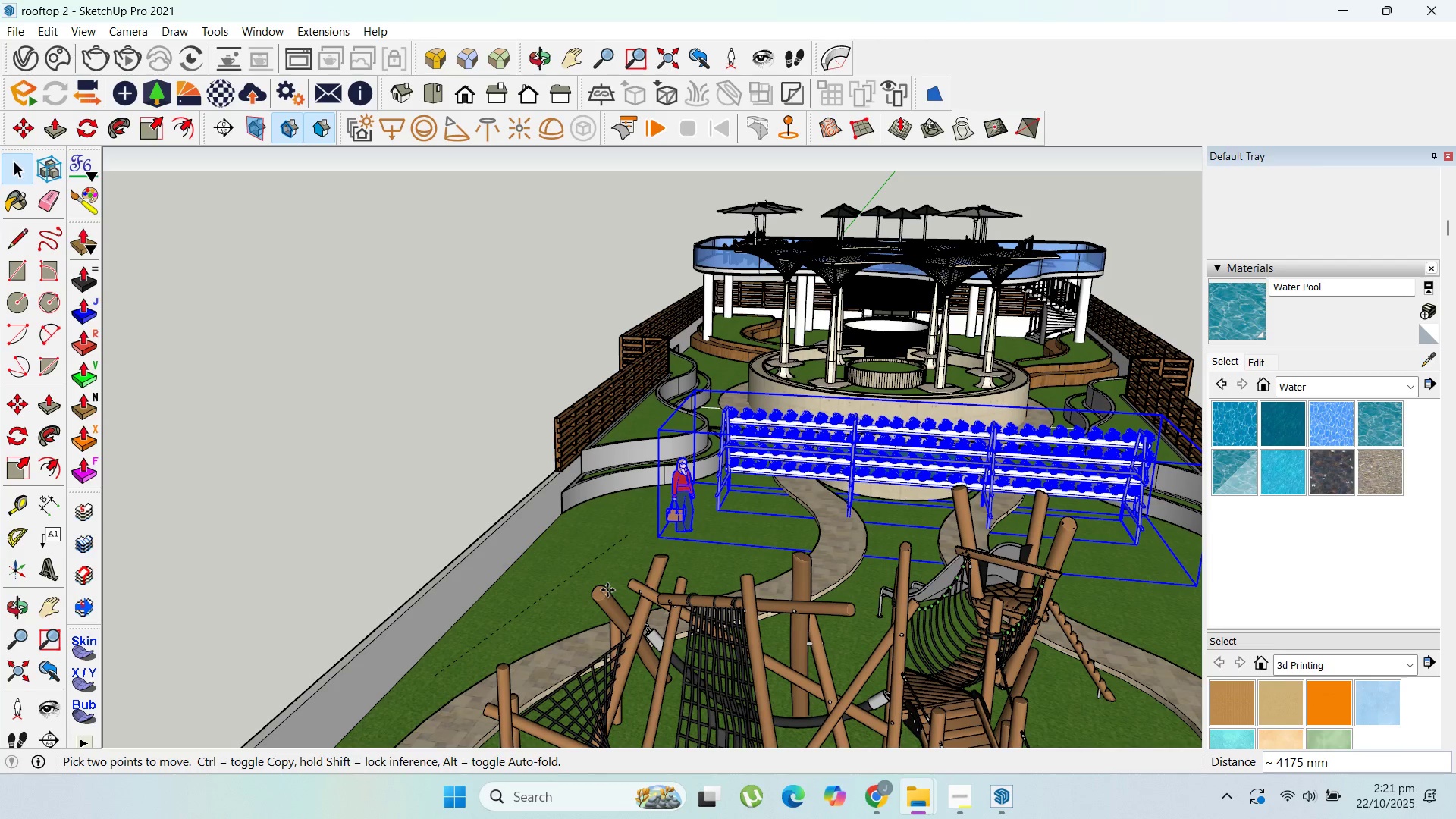 
left_click([16, 171])
 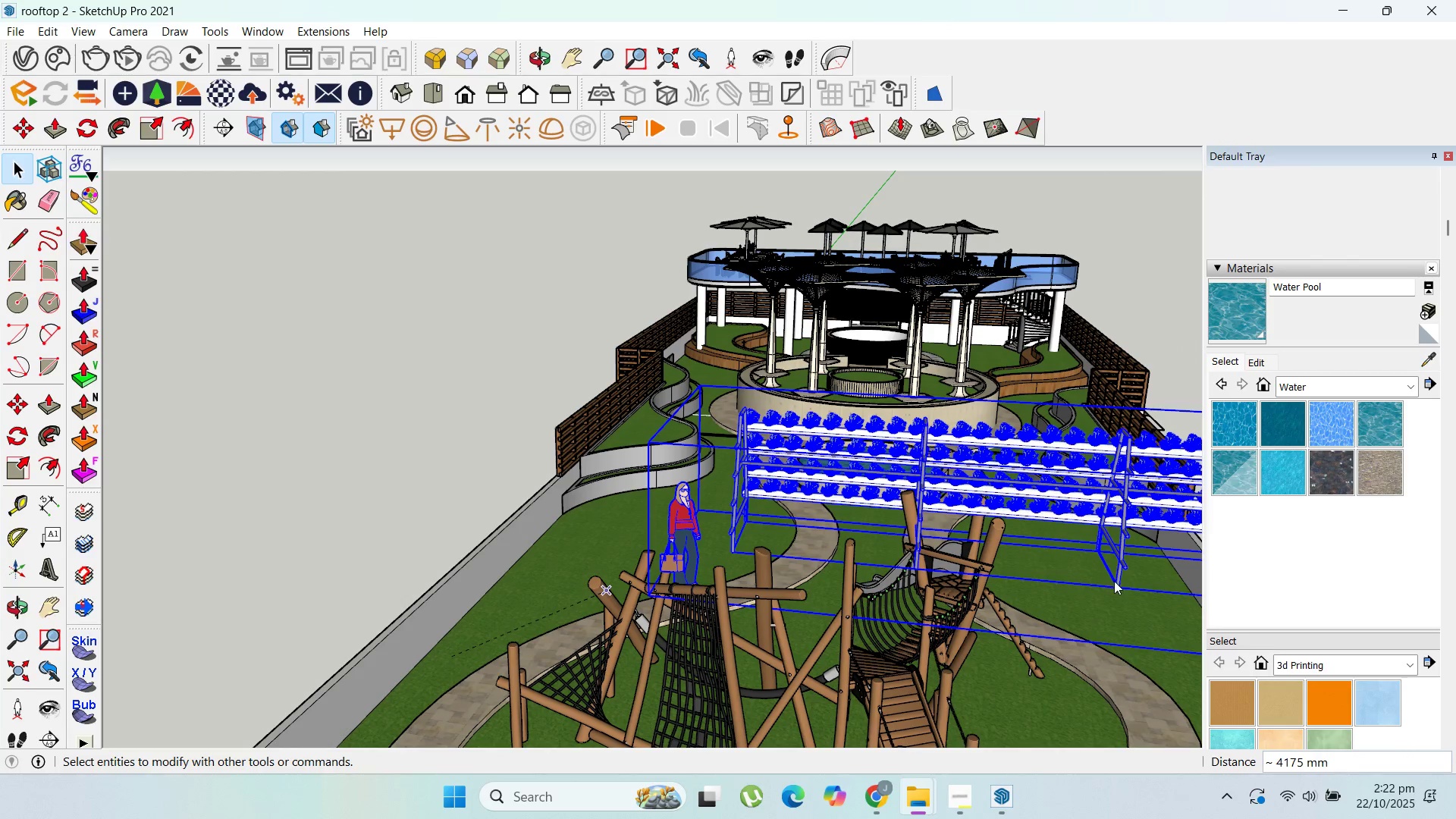 
scroll: coordinate [786, 475], scroll_direction: down, amount: 9.0
 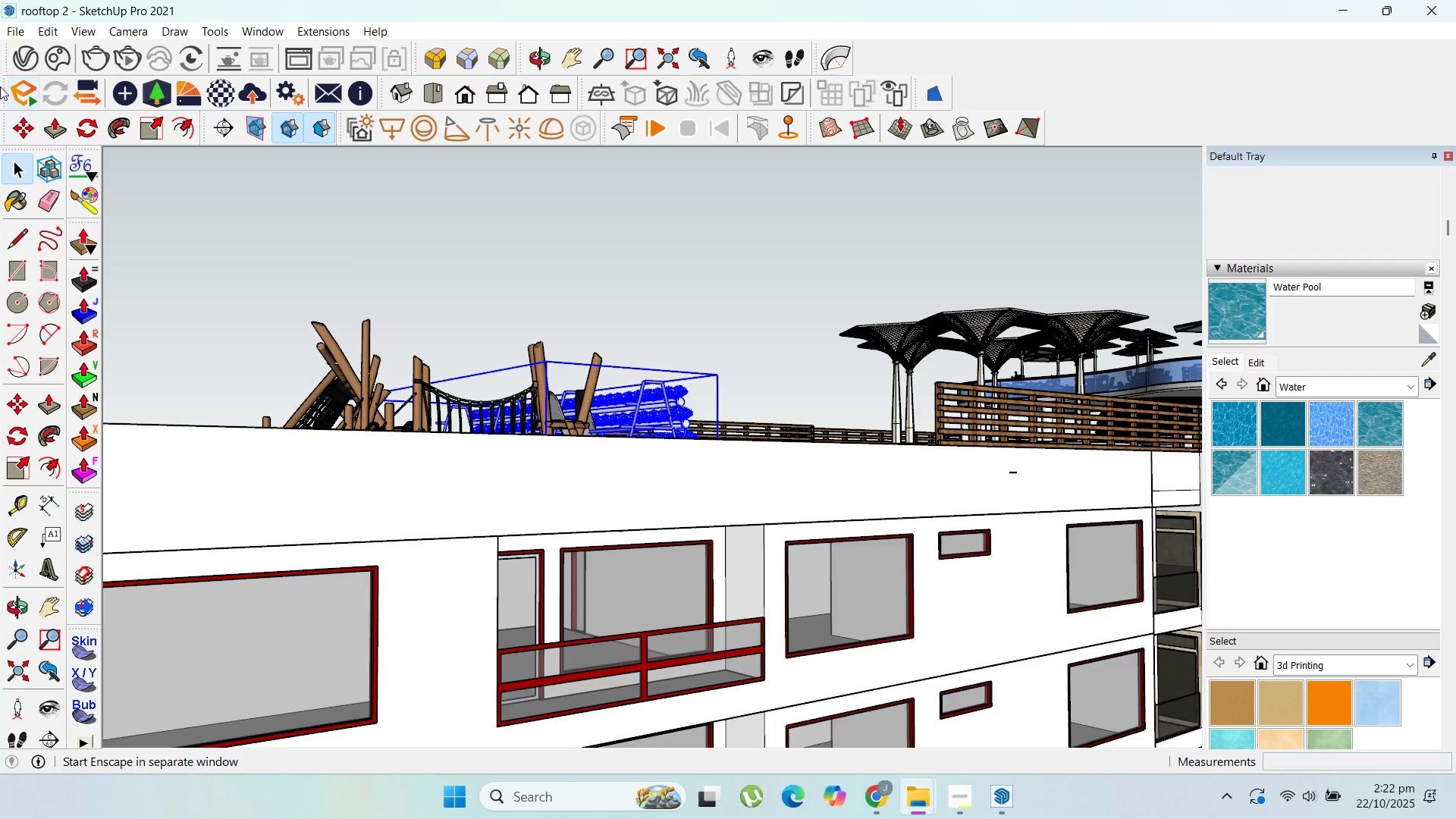 
left_click([11, 165])
 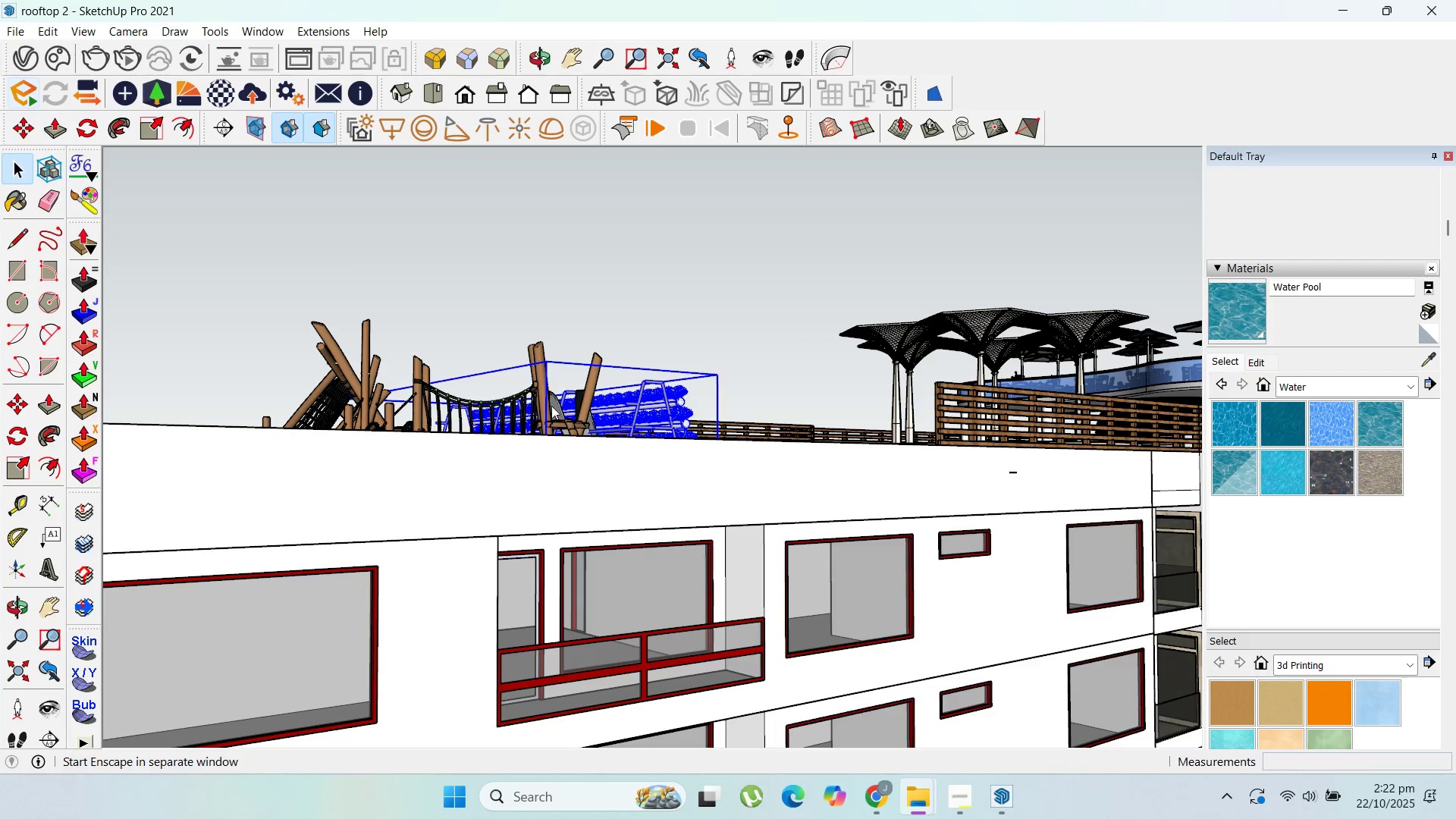 
scroll: coordinate [636, 406], scroll_direction: up, amount: 11.0
 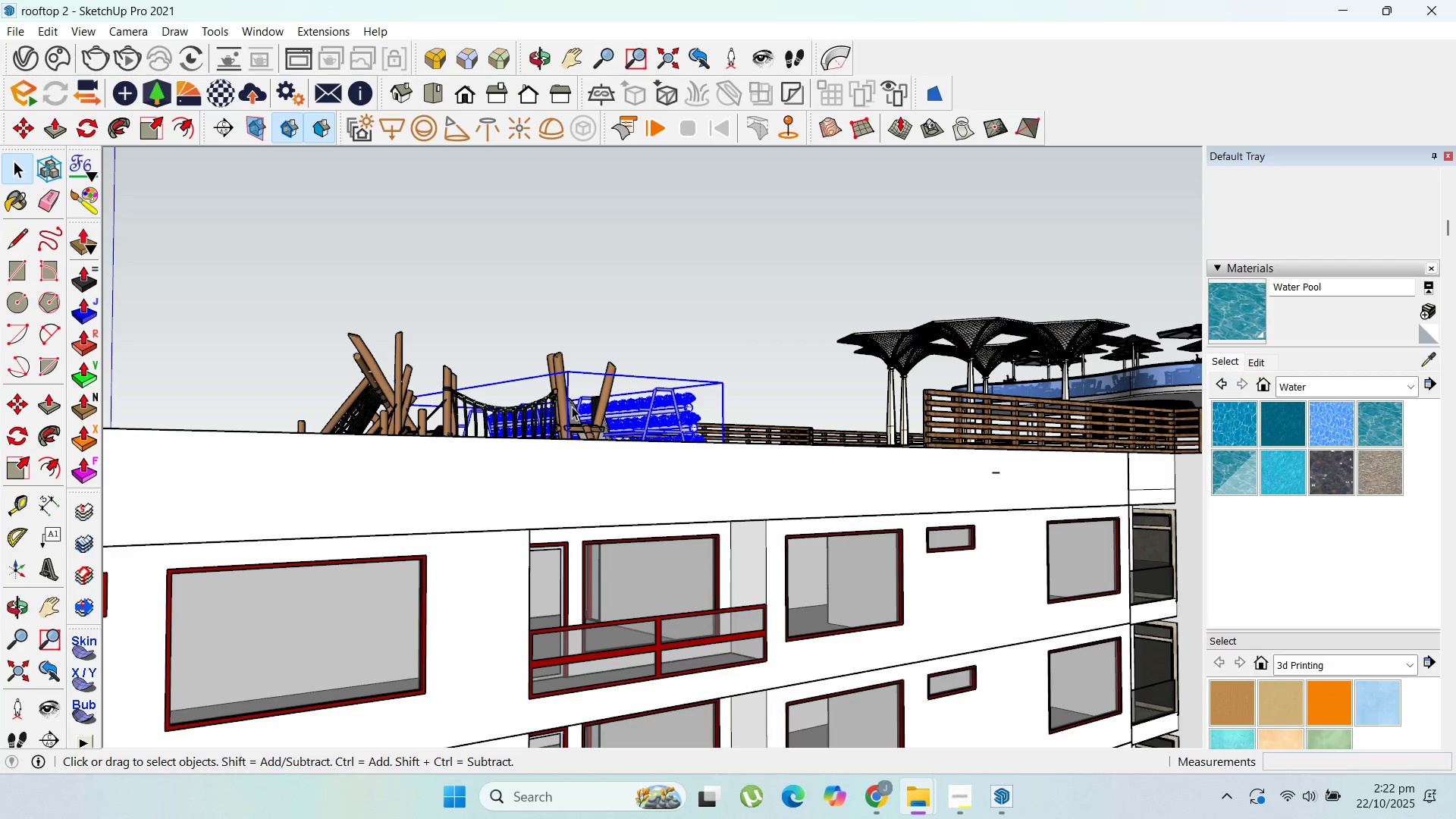 
wait(5.68)
 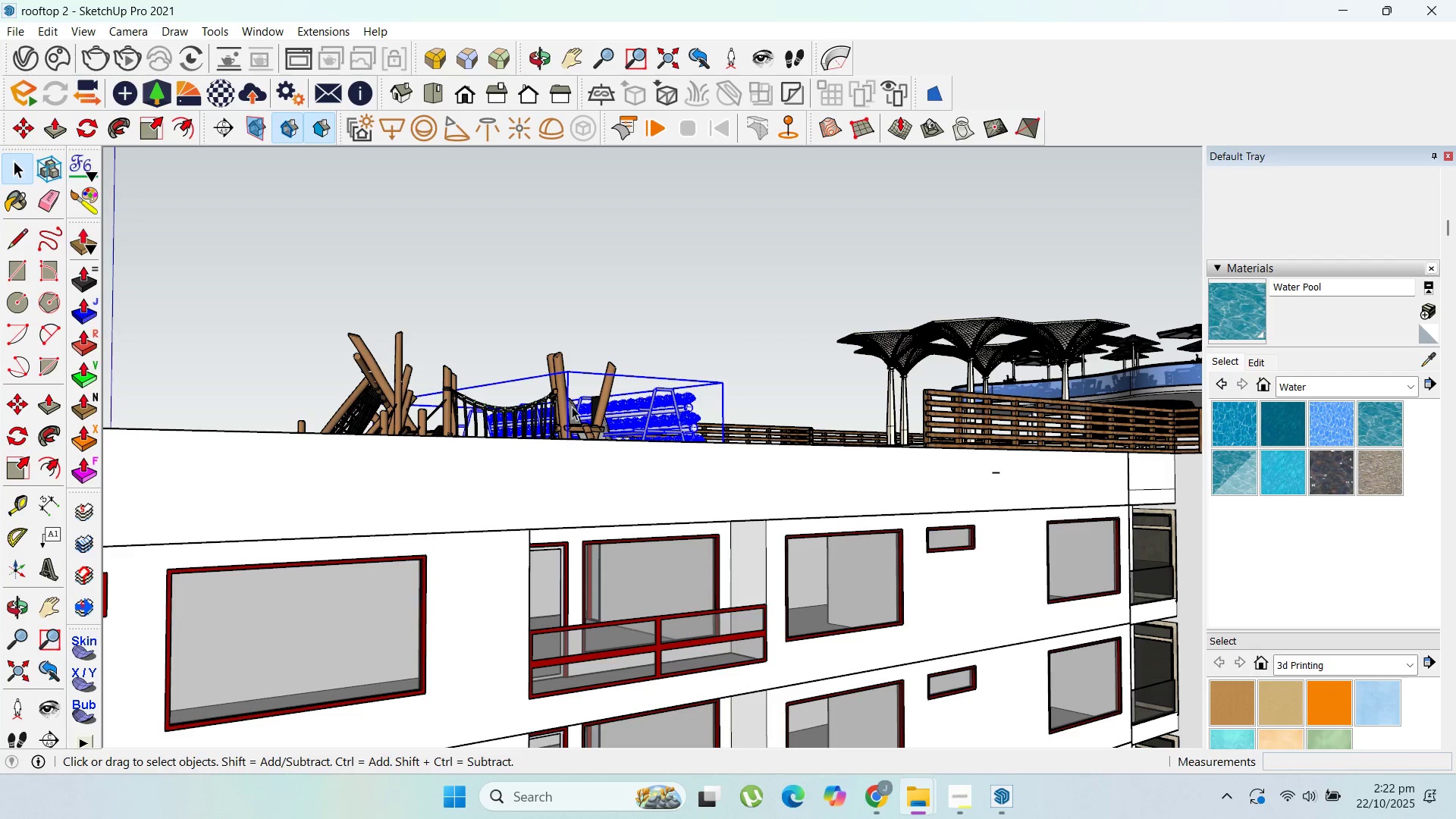 
scroll: coordinate [743, 664], scroll_direction: up, amount: 3.0
 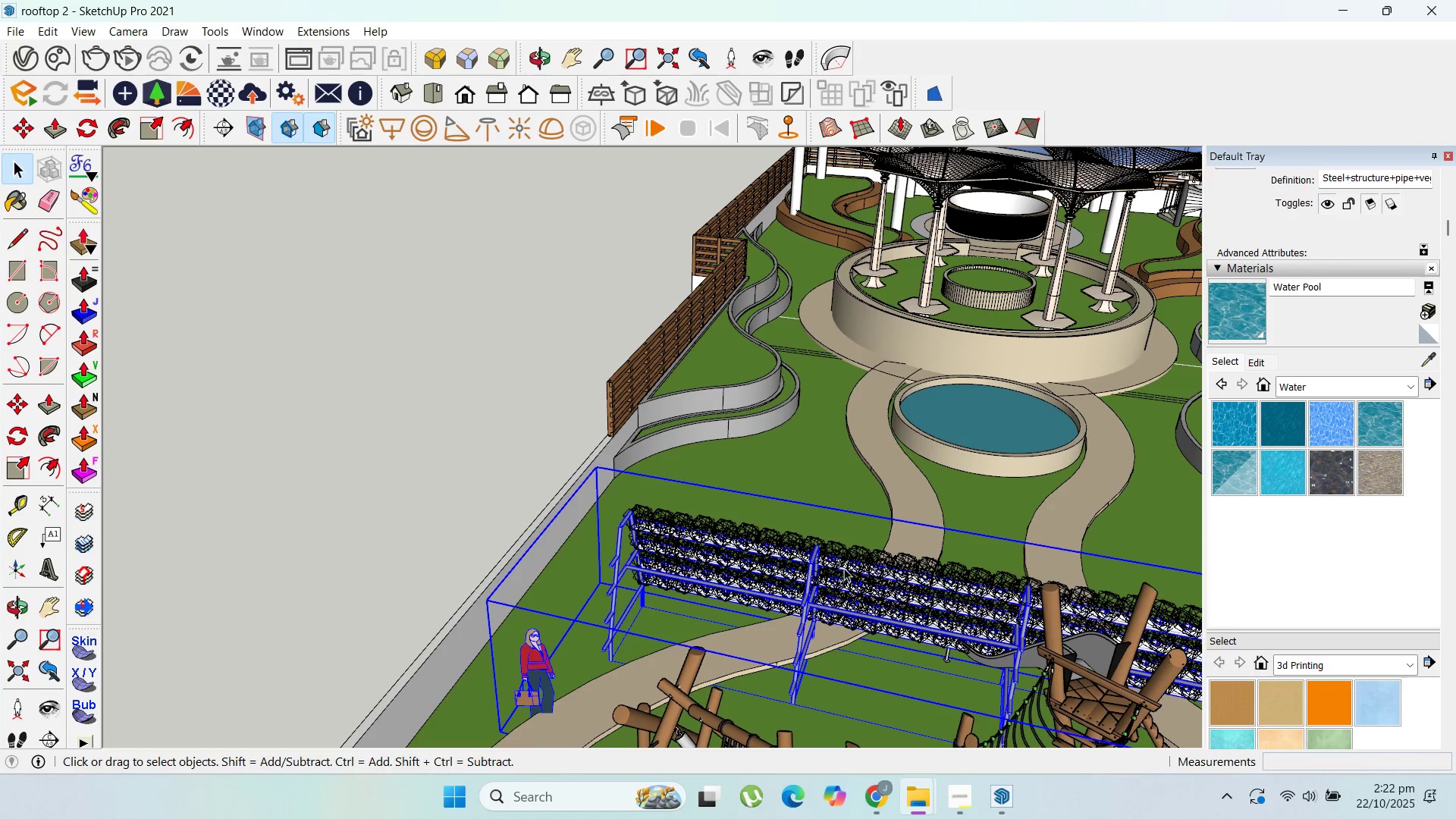 
left_click([896, 571])
 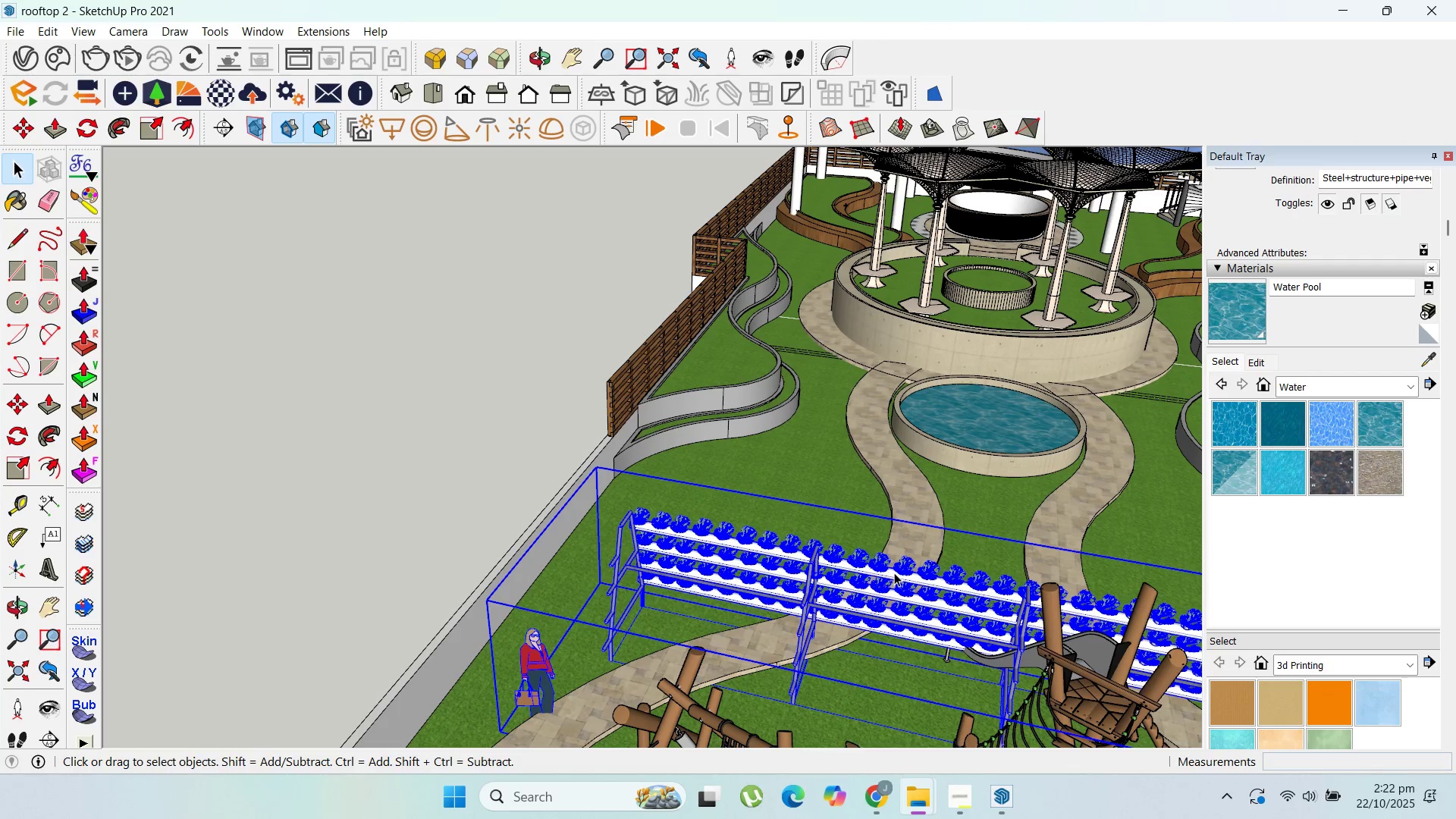 
key(Delete)
 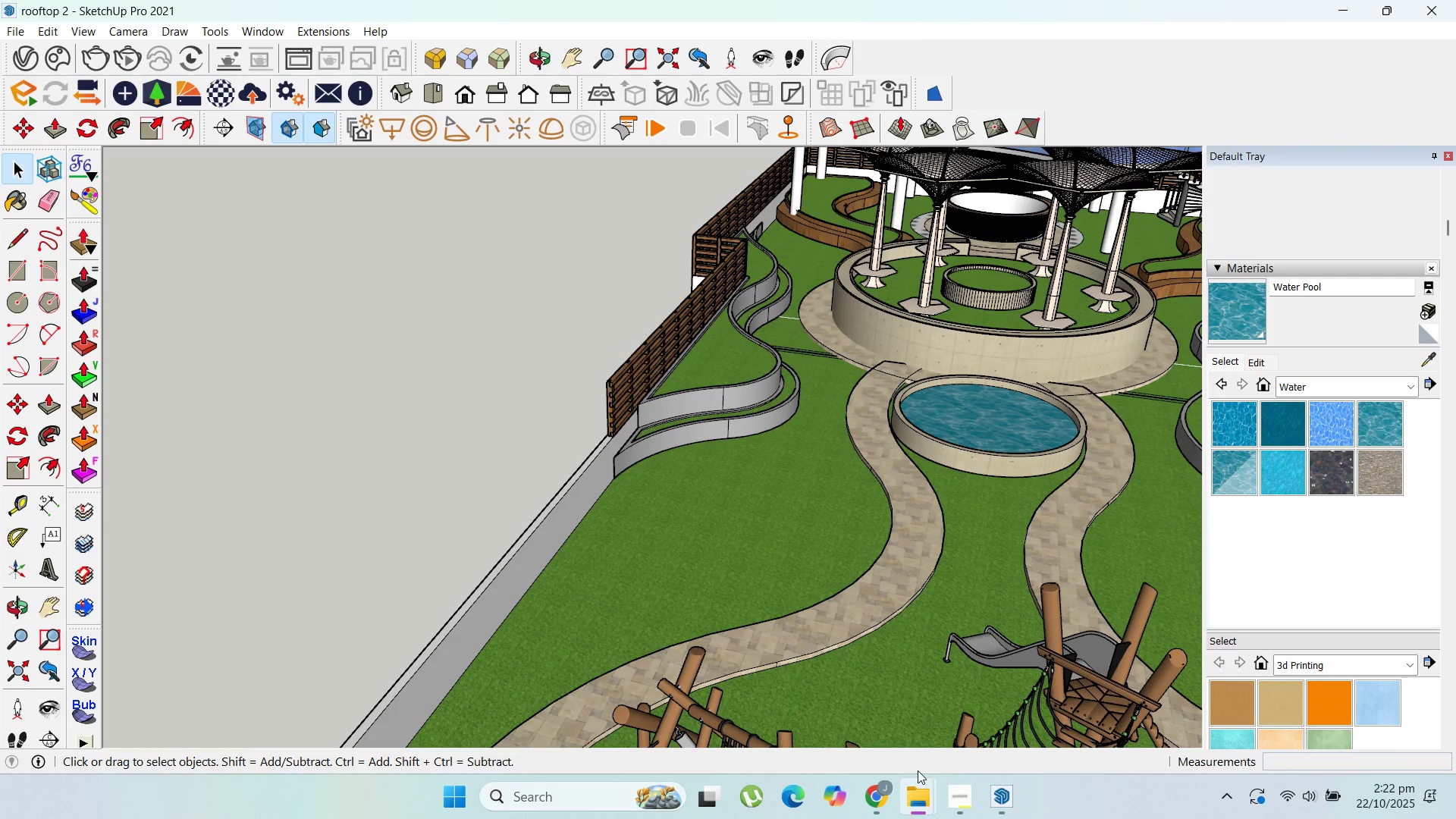 
left_click([886, 795])
 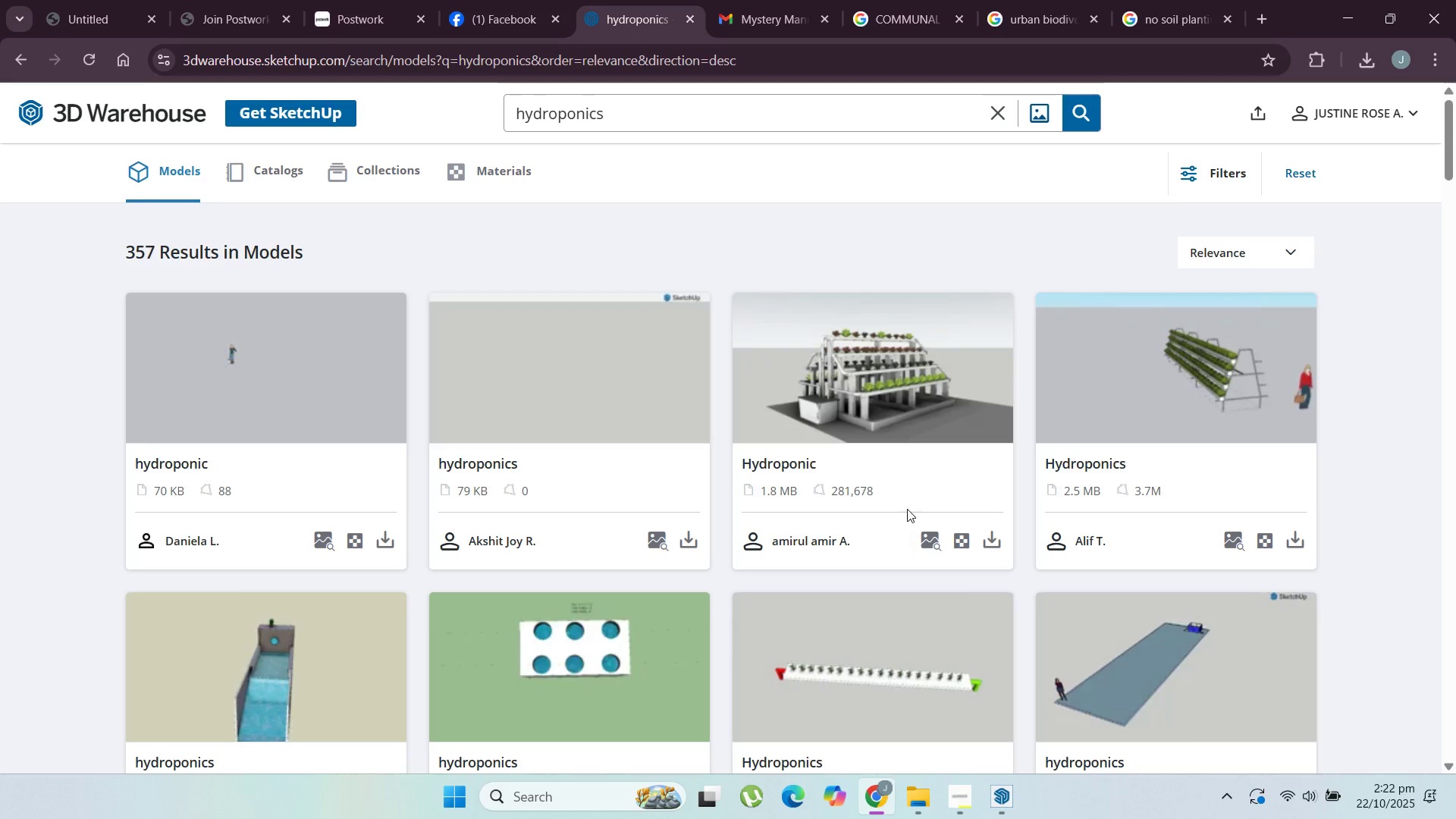 
mouse_move([987, 554])
 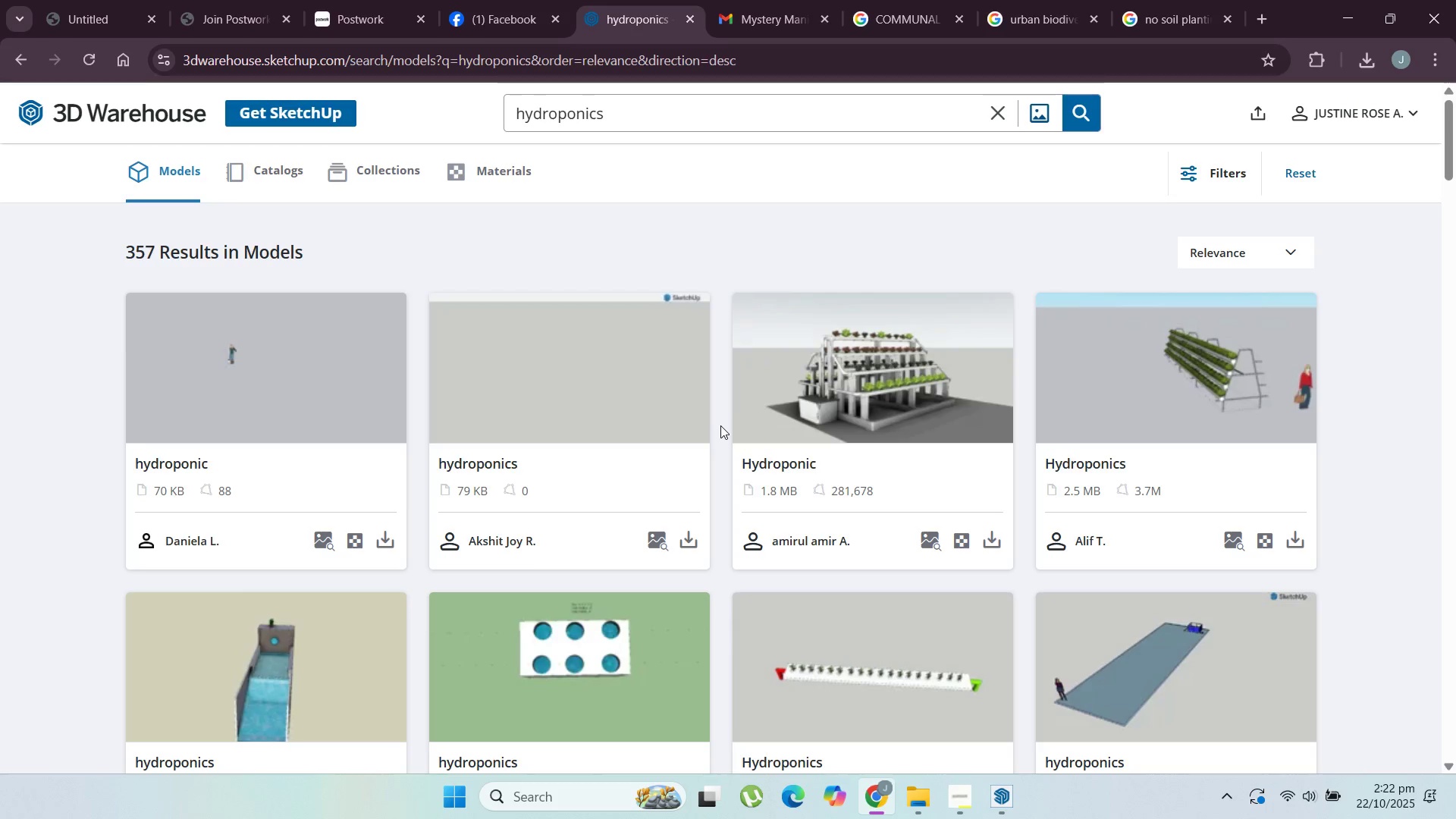 
scroll: coordinate [764, 494], scroll_direction: down, amount: 19.0
 